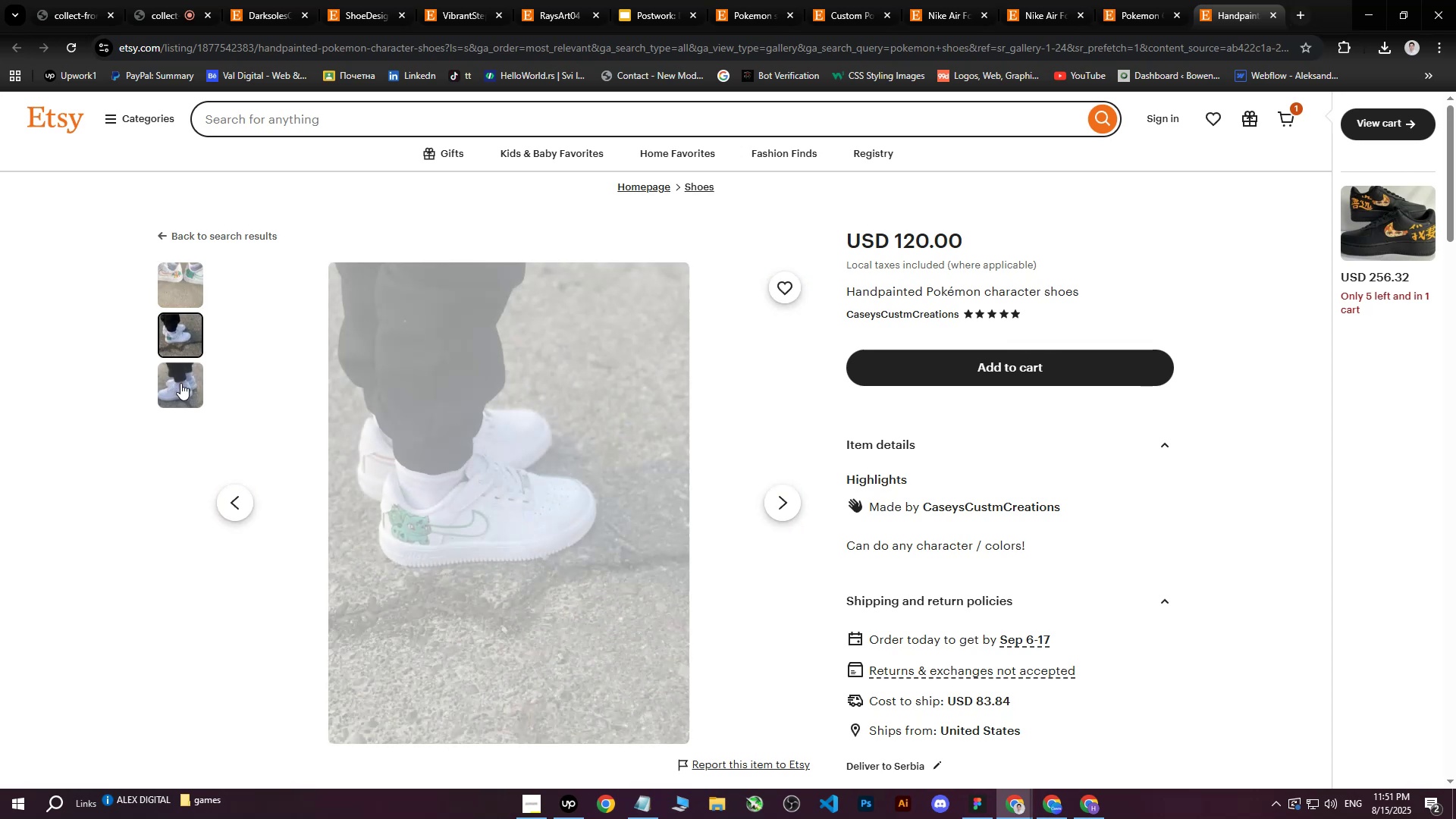 
left_click([180, 384])
 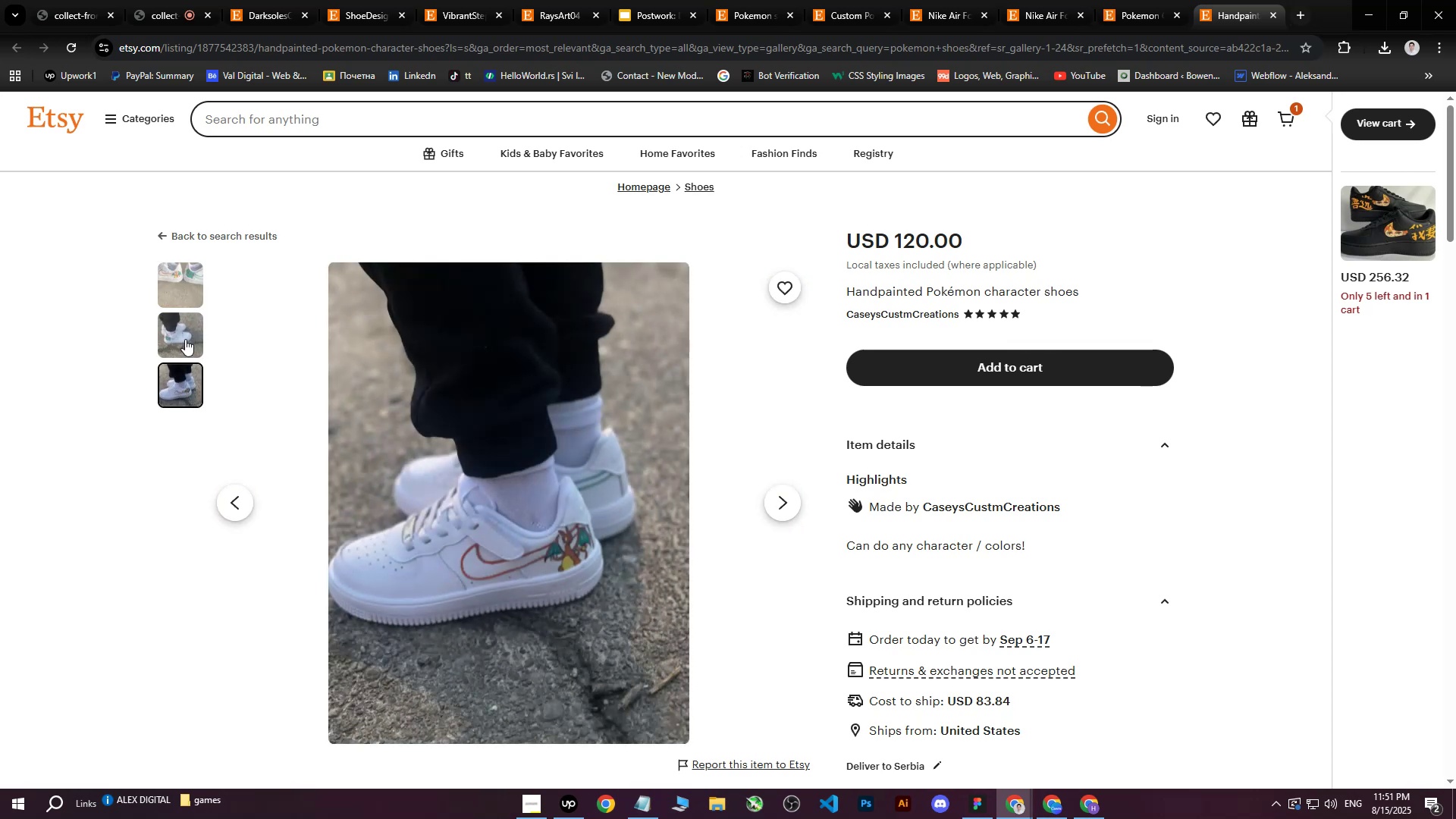 
wait(12.31)
 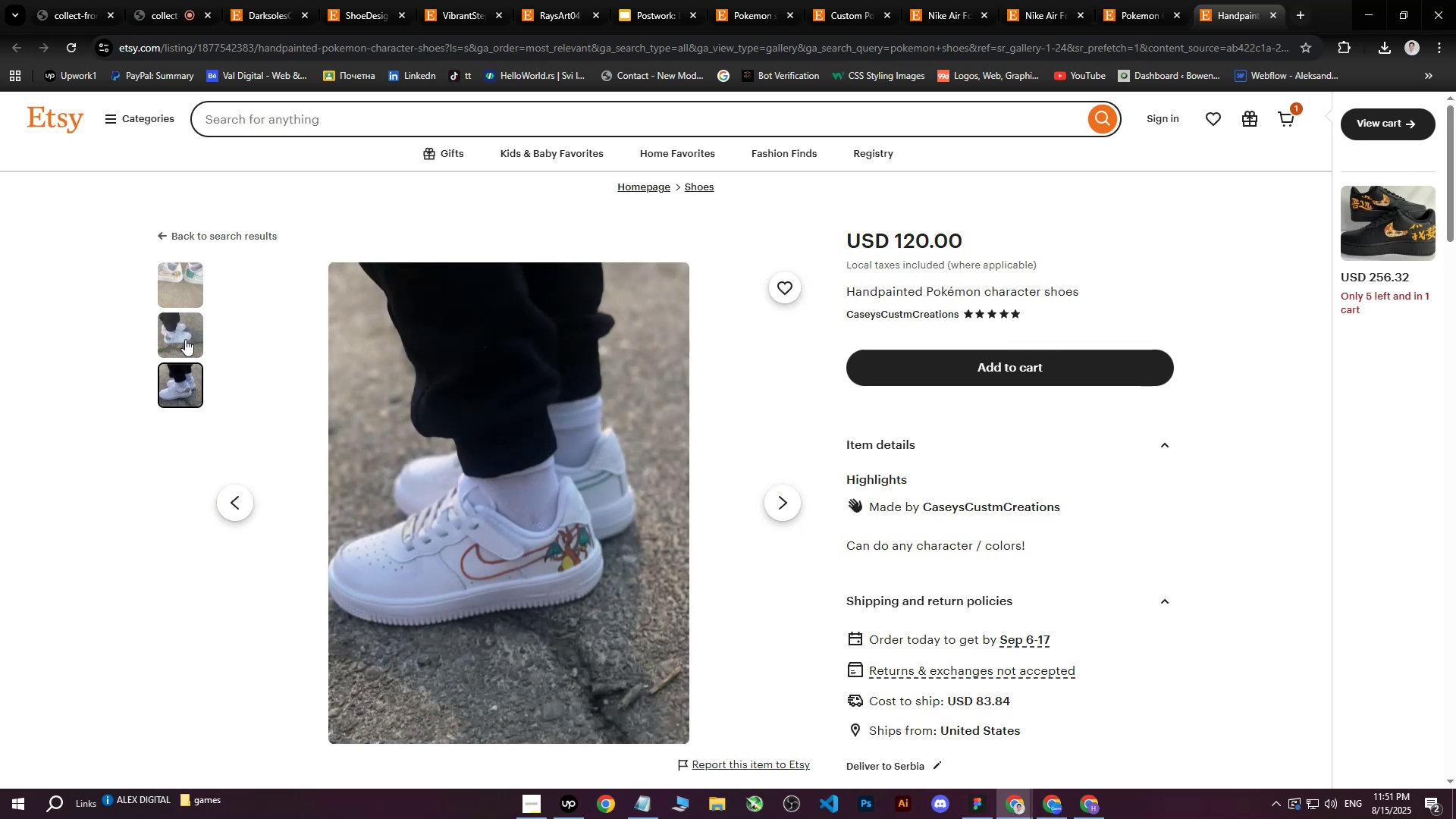 
left_click([171, 329])
 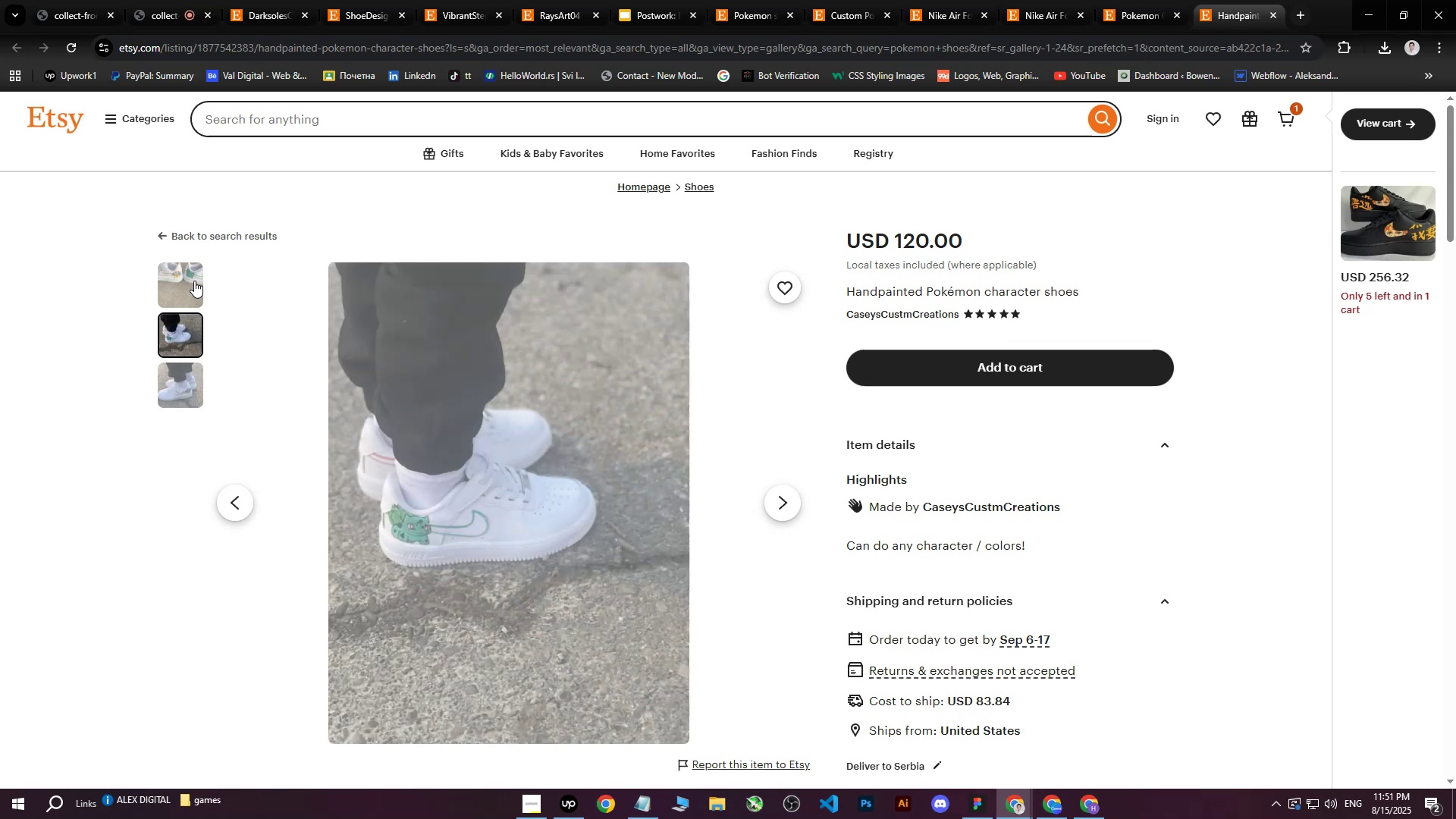 
left_click([194, 281])
 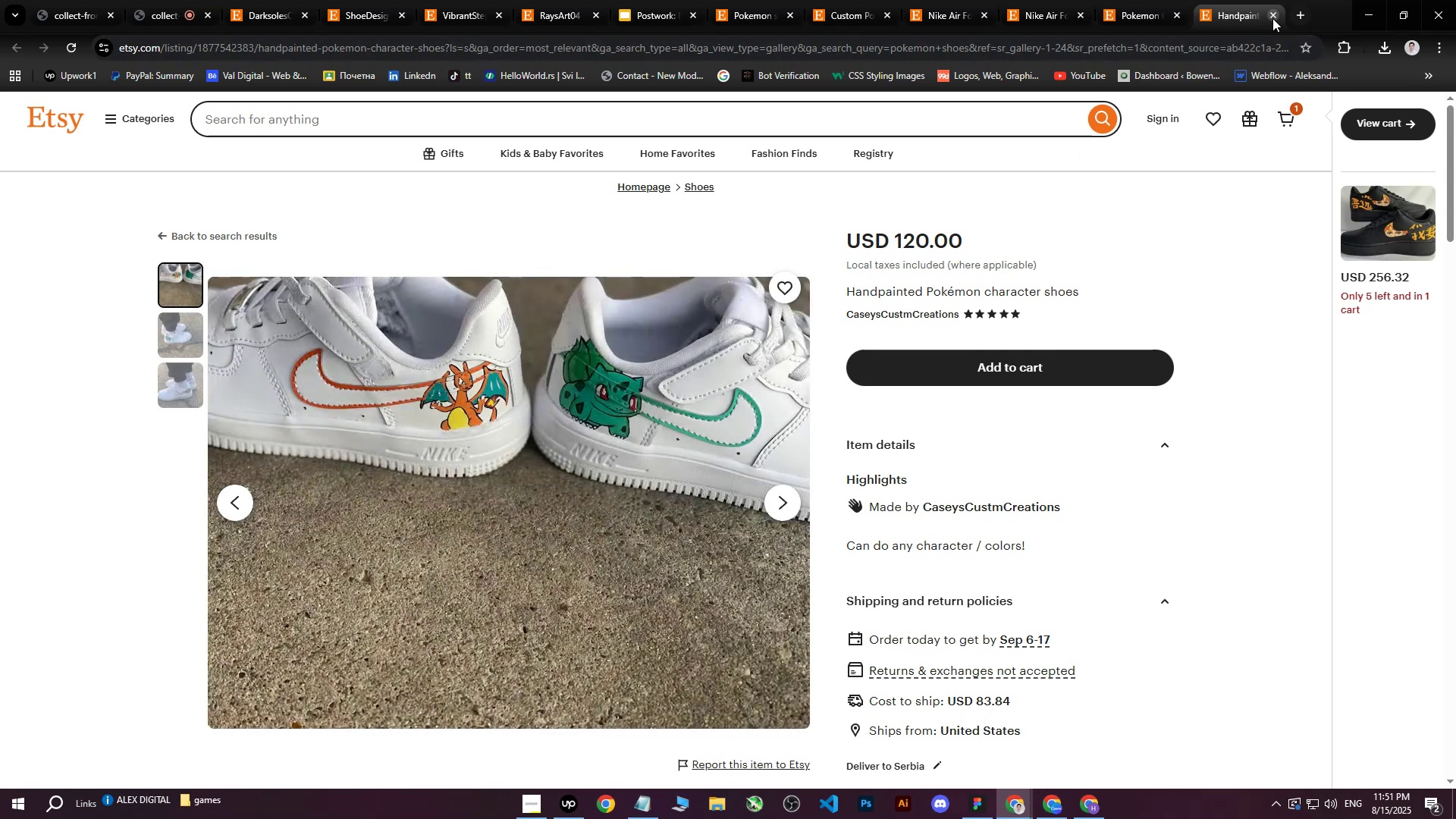 
left_click([1275, 16])
 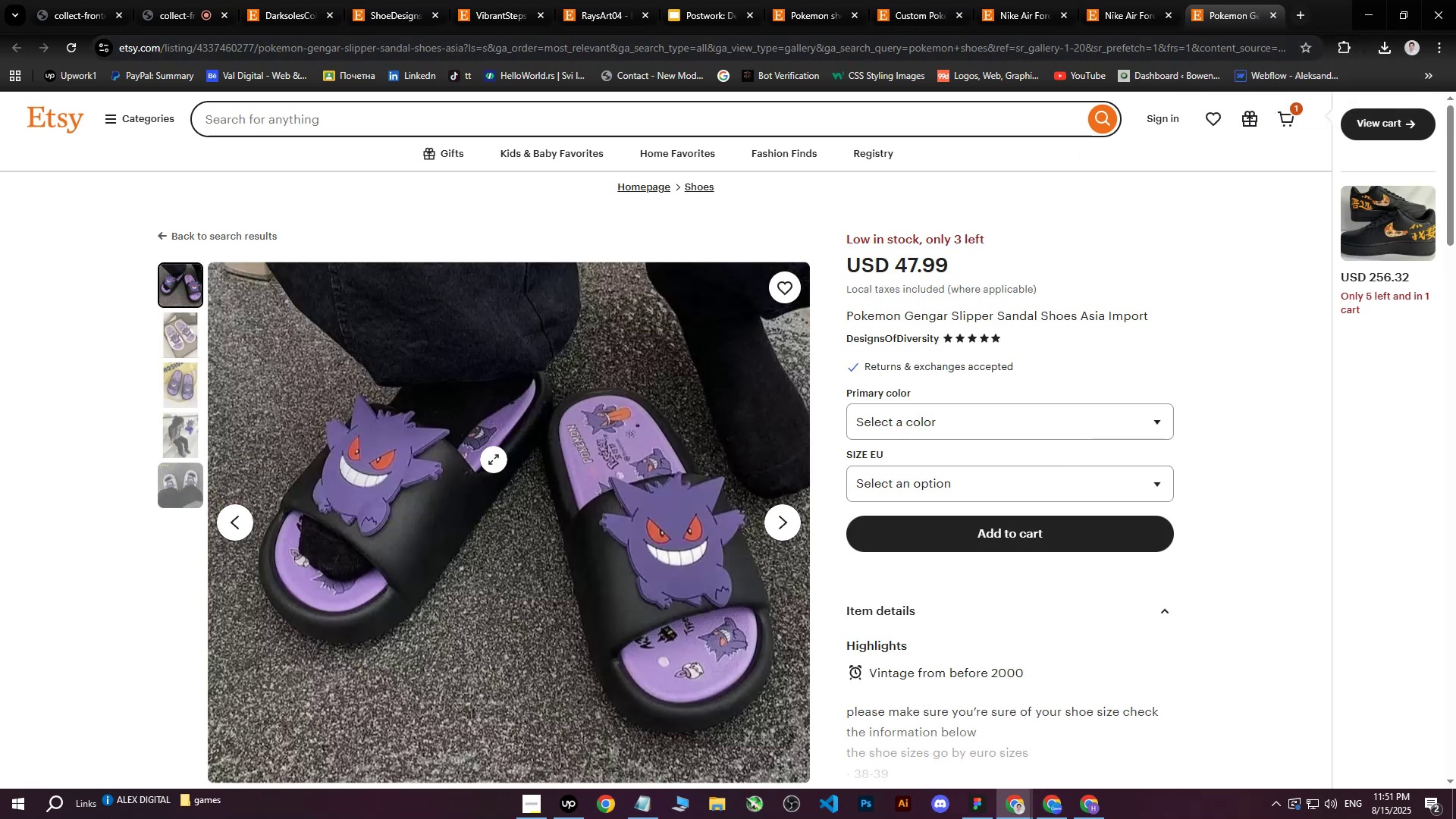 
right_click([471, 462])
 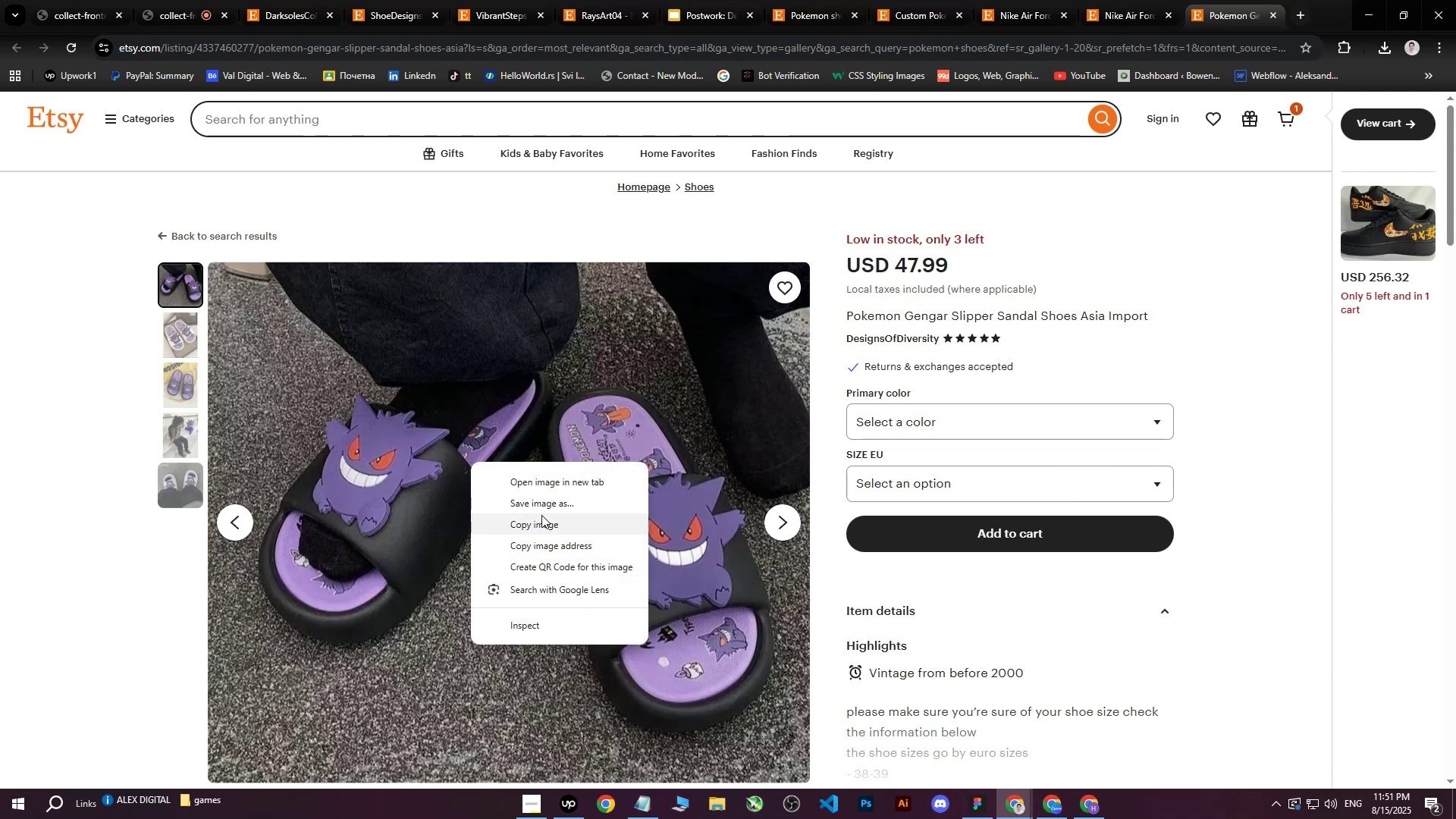 
left_click([544, 507])
 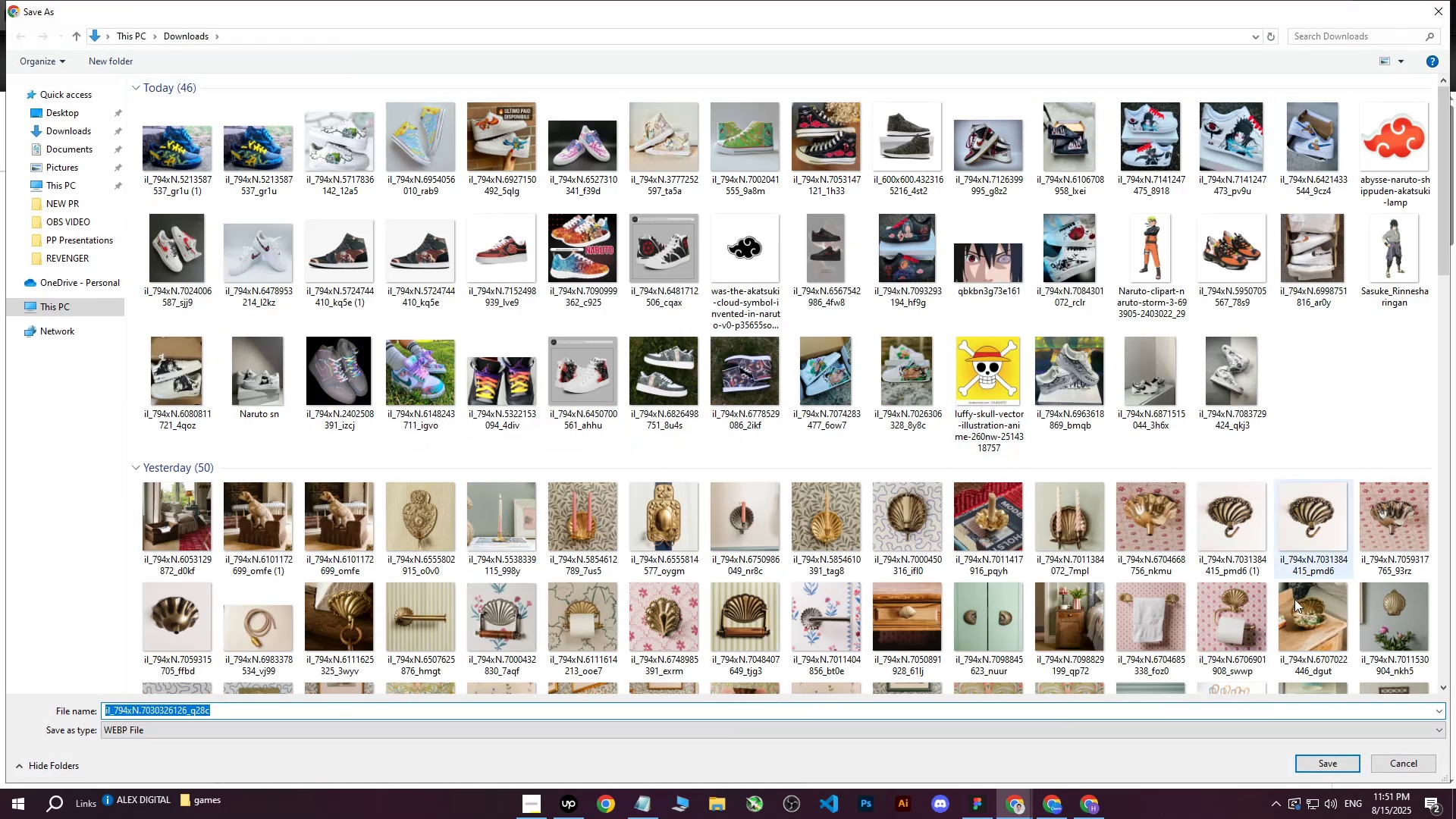 
left_click([1323, 761])
 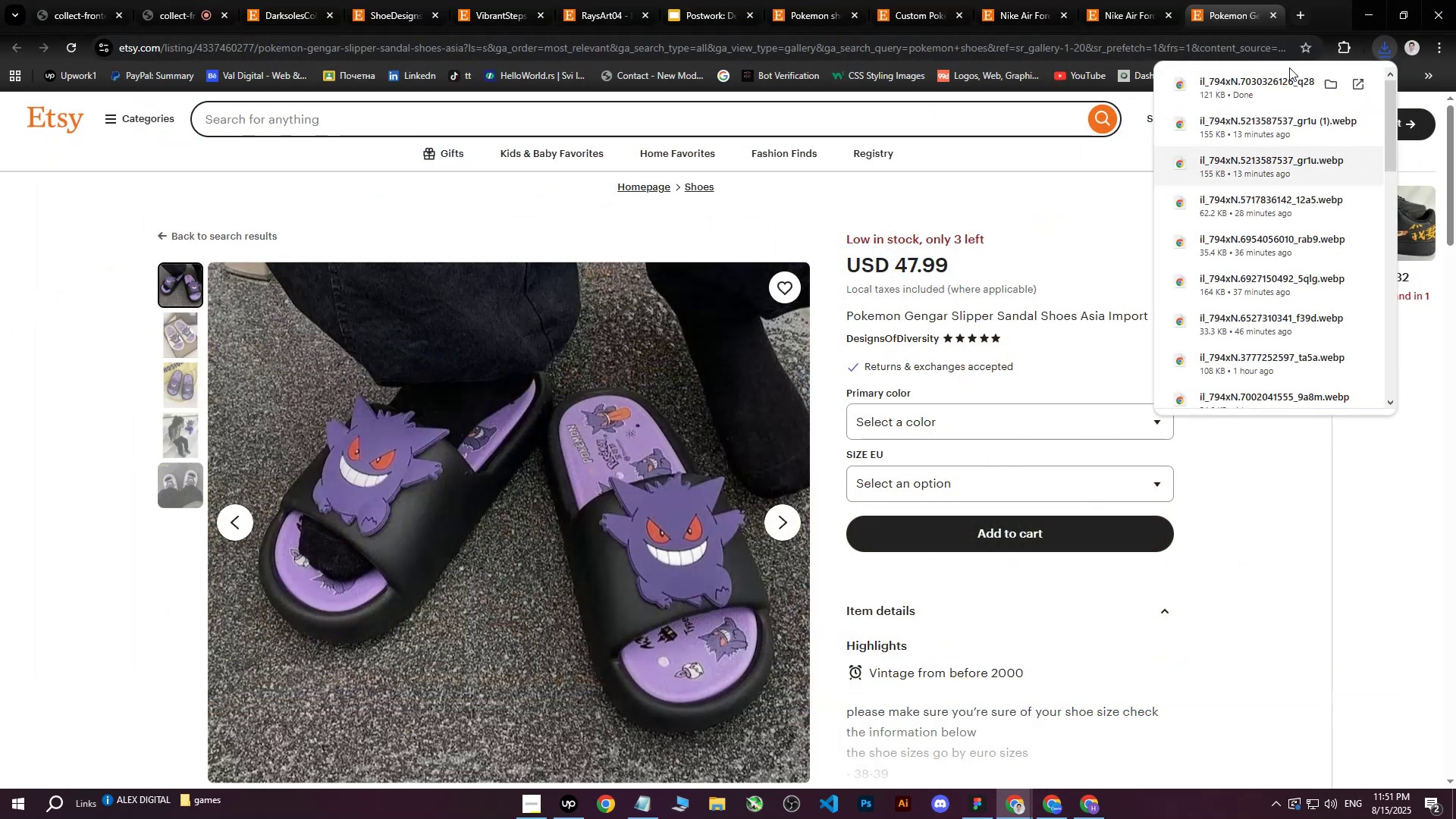 
right_click([544, 467])
 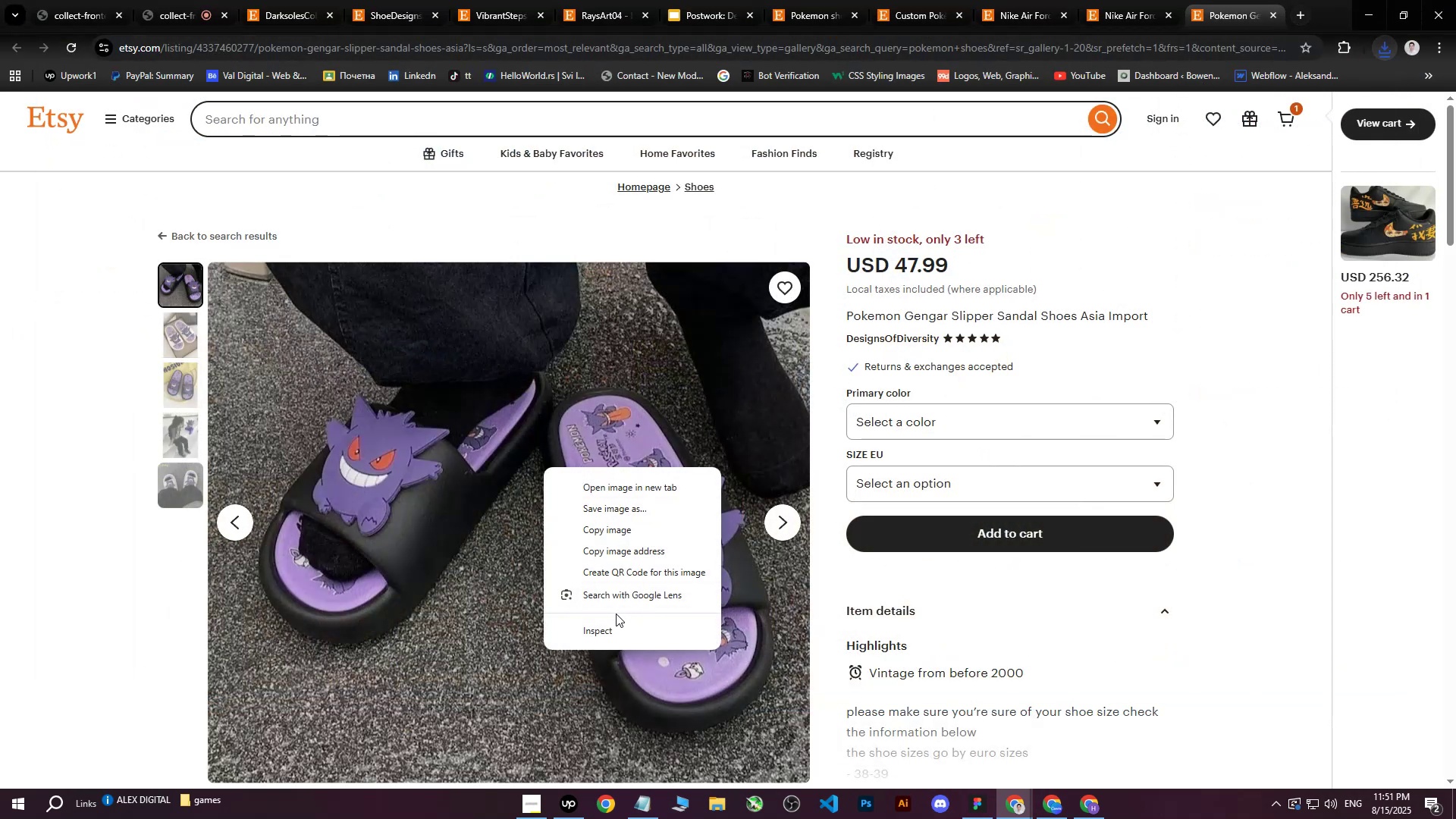 
left_click([613, 621])
 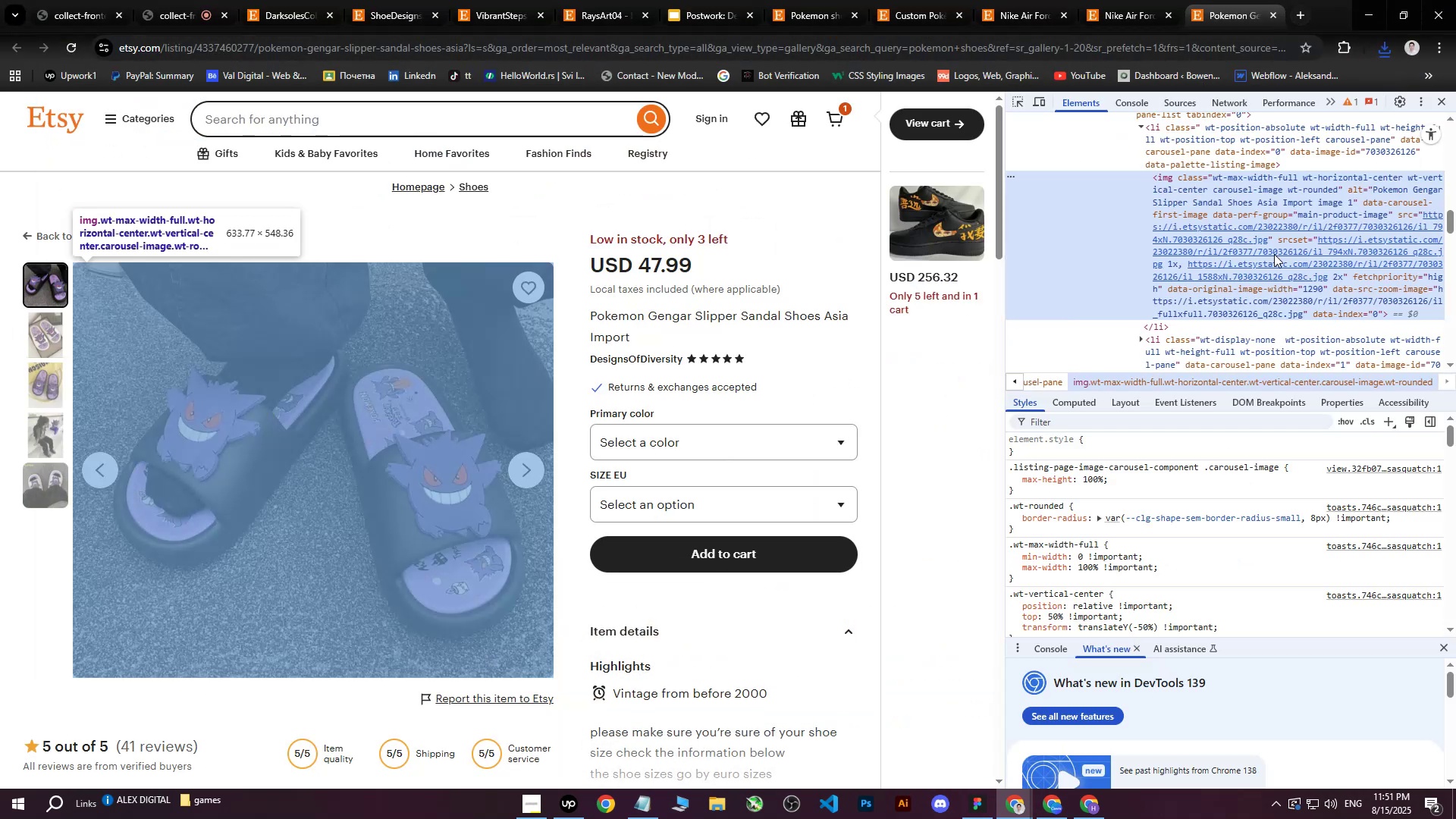 
left_click([1259, 277])
 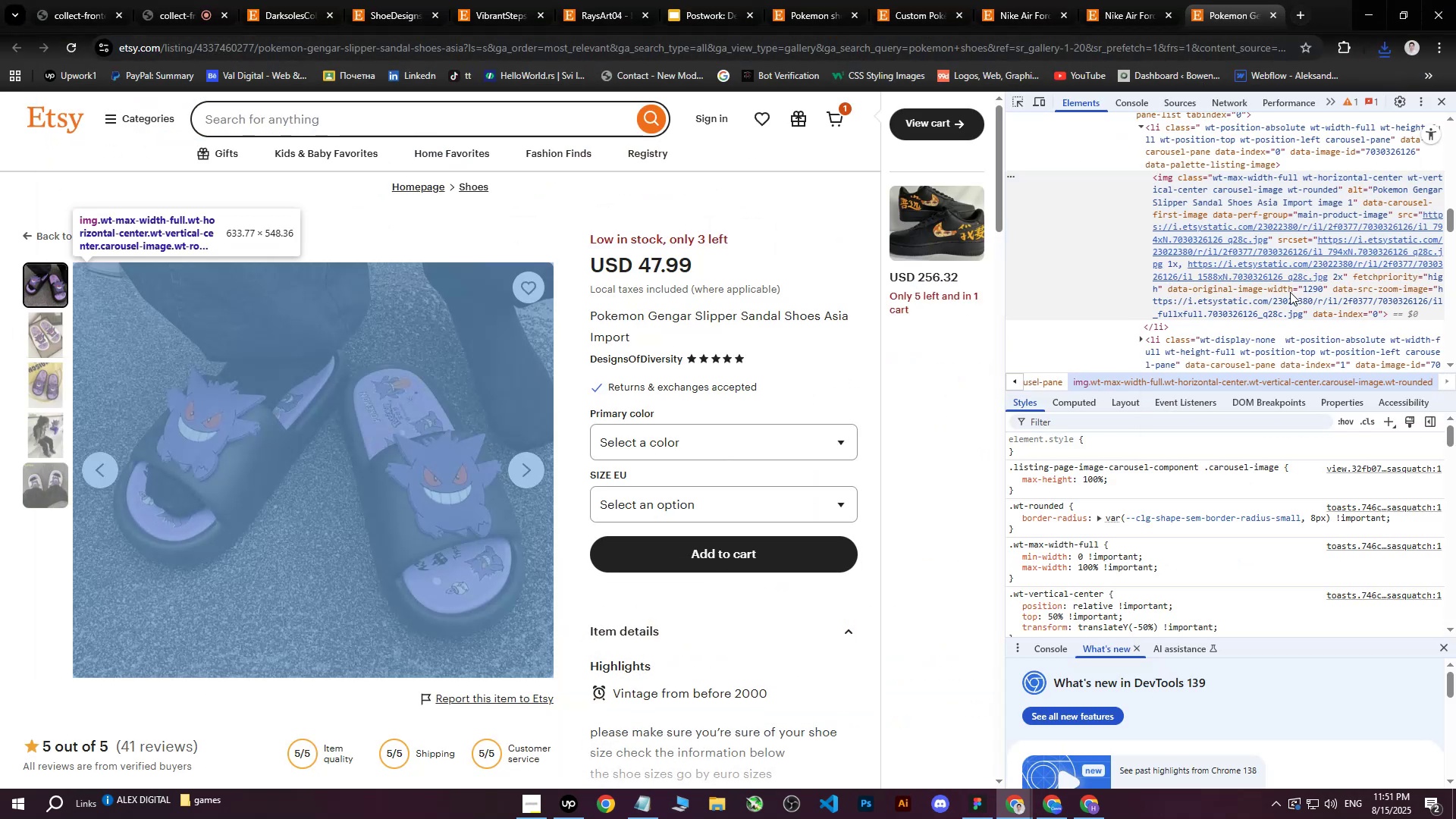 
left_click([1287, 259])
 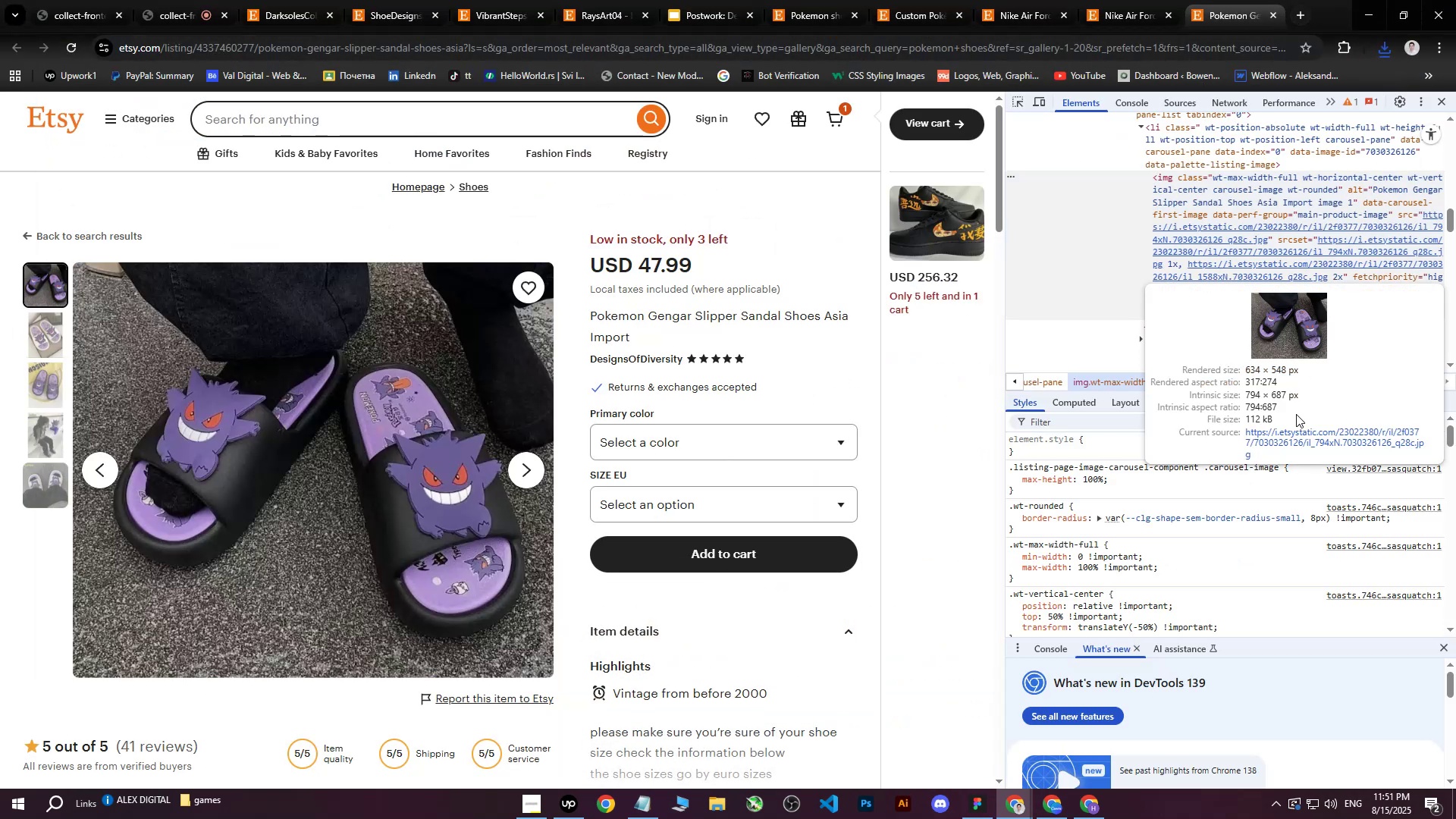 
left_click([1290, 435])
 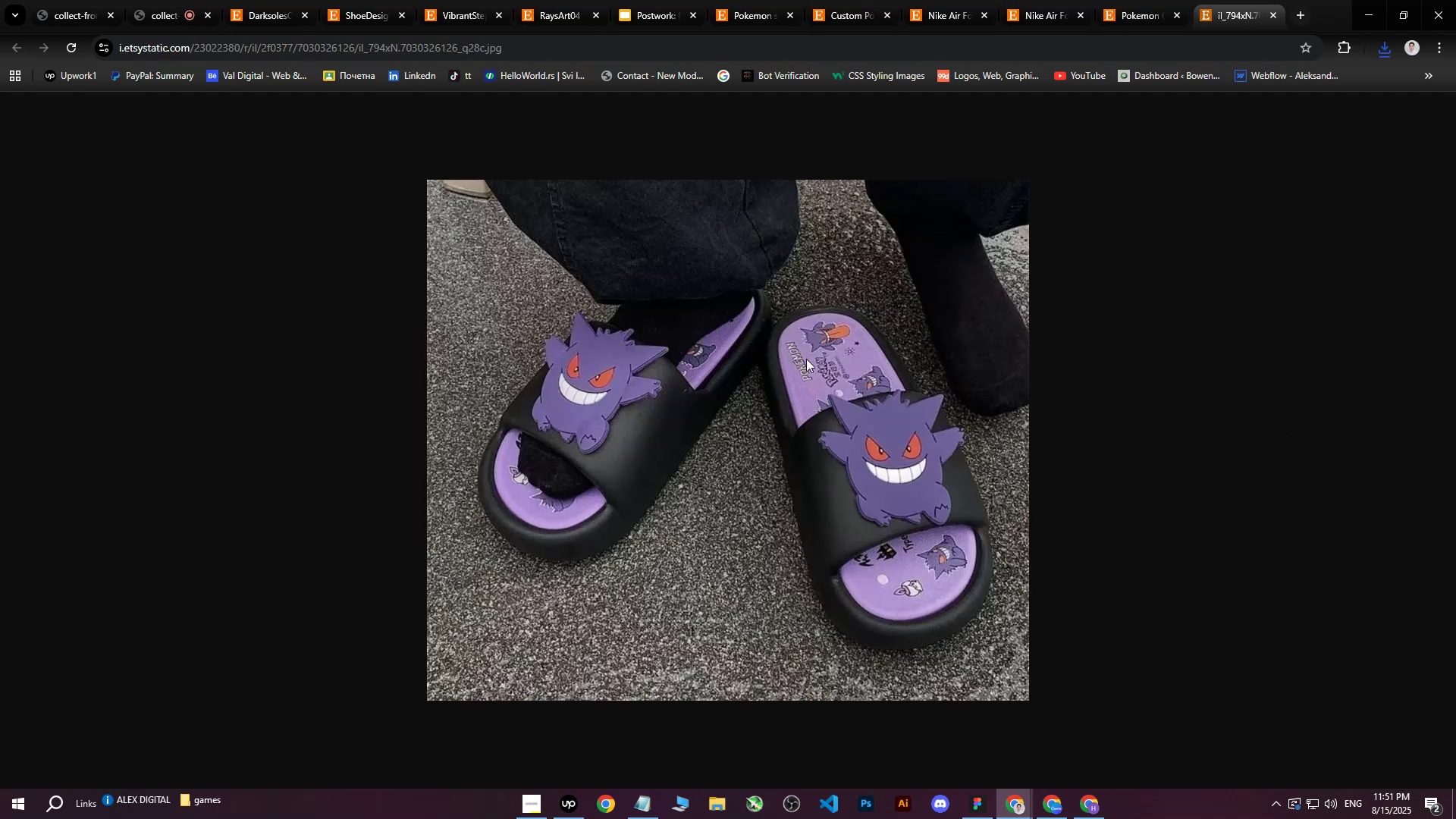 
right_click([795, 354])
 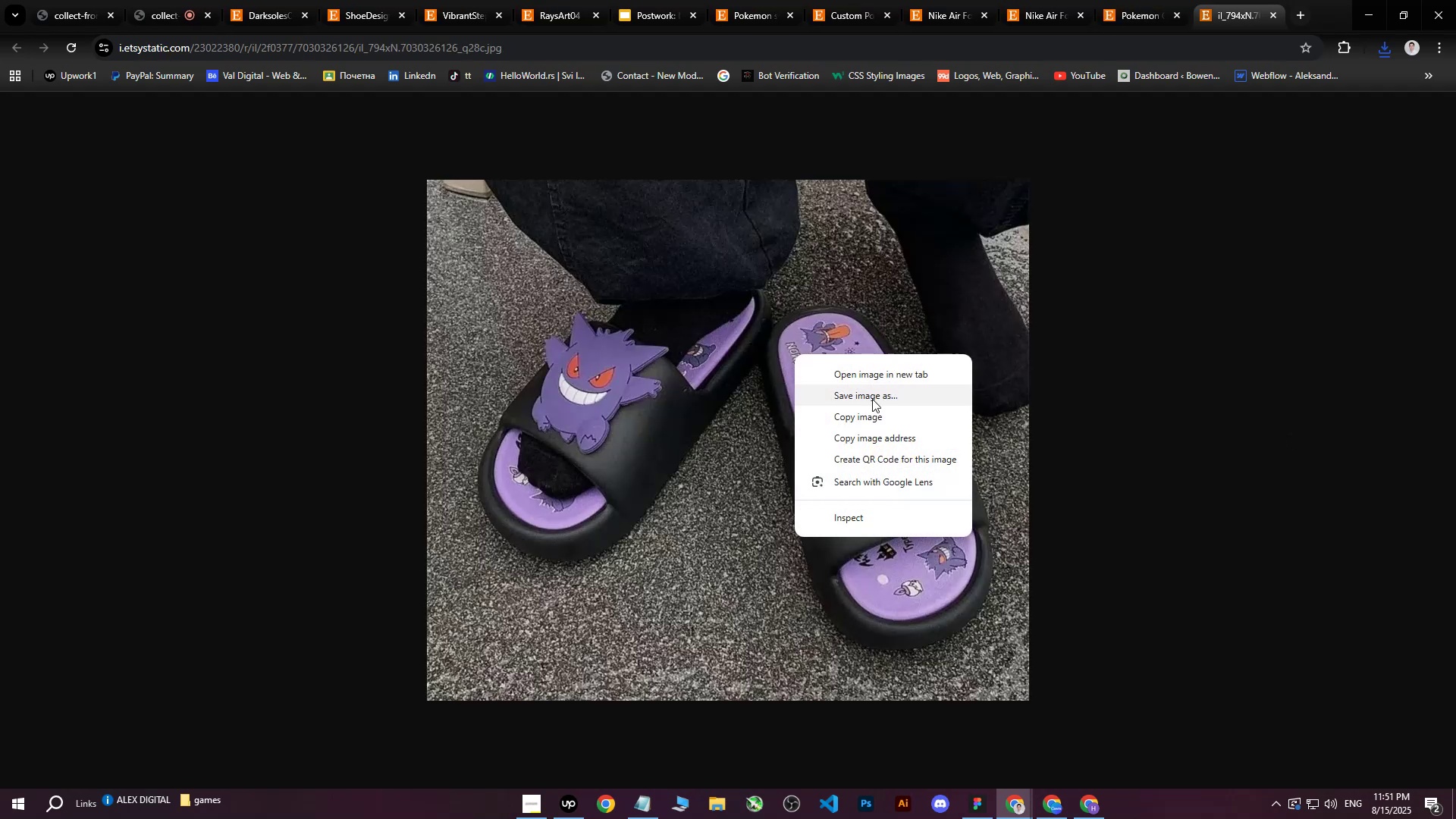 
left_click([872, 399])
 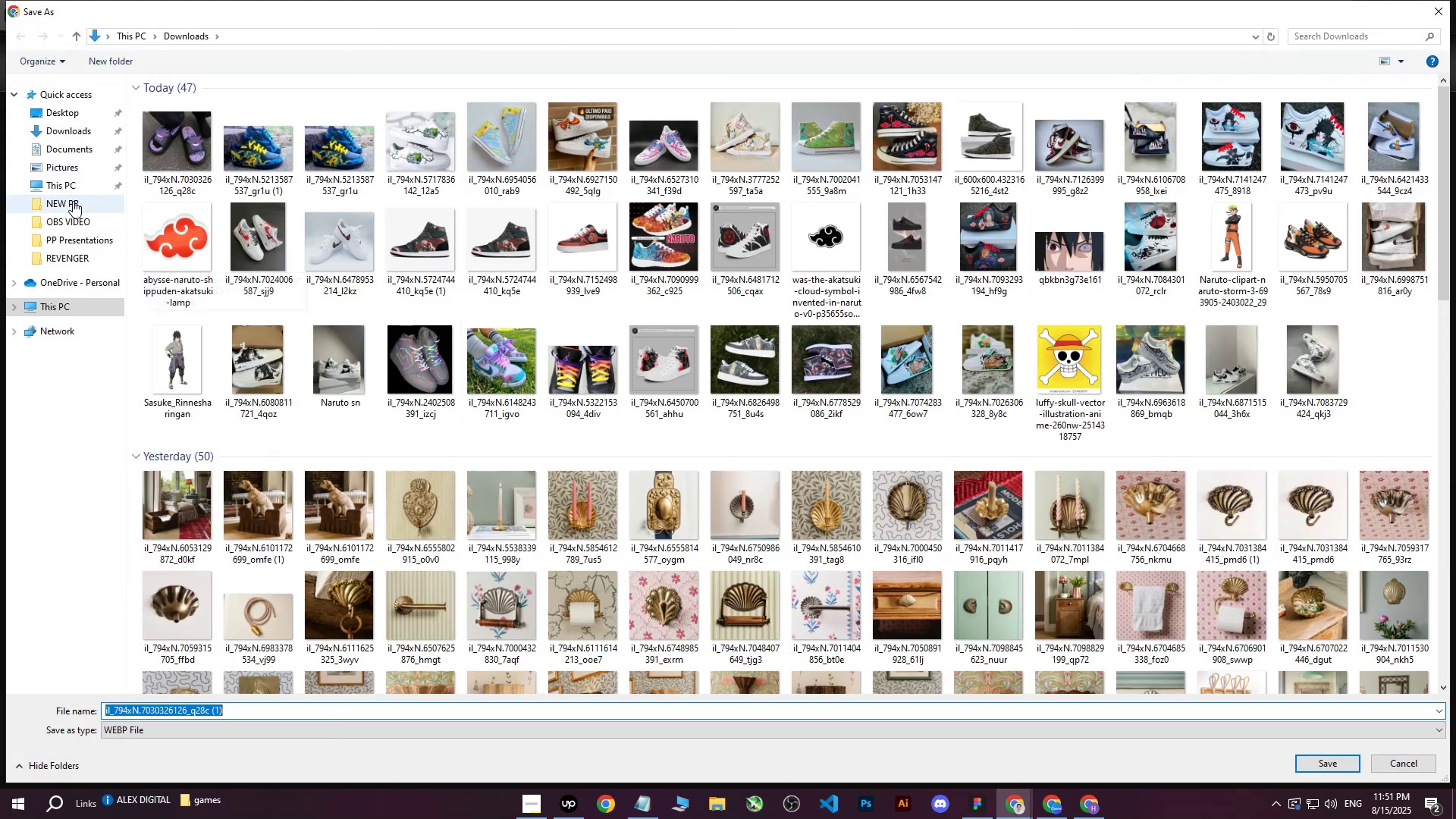 
wait(5.19)
 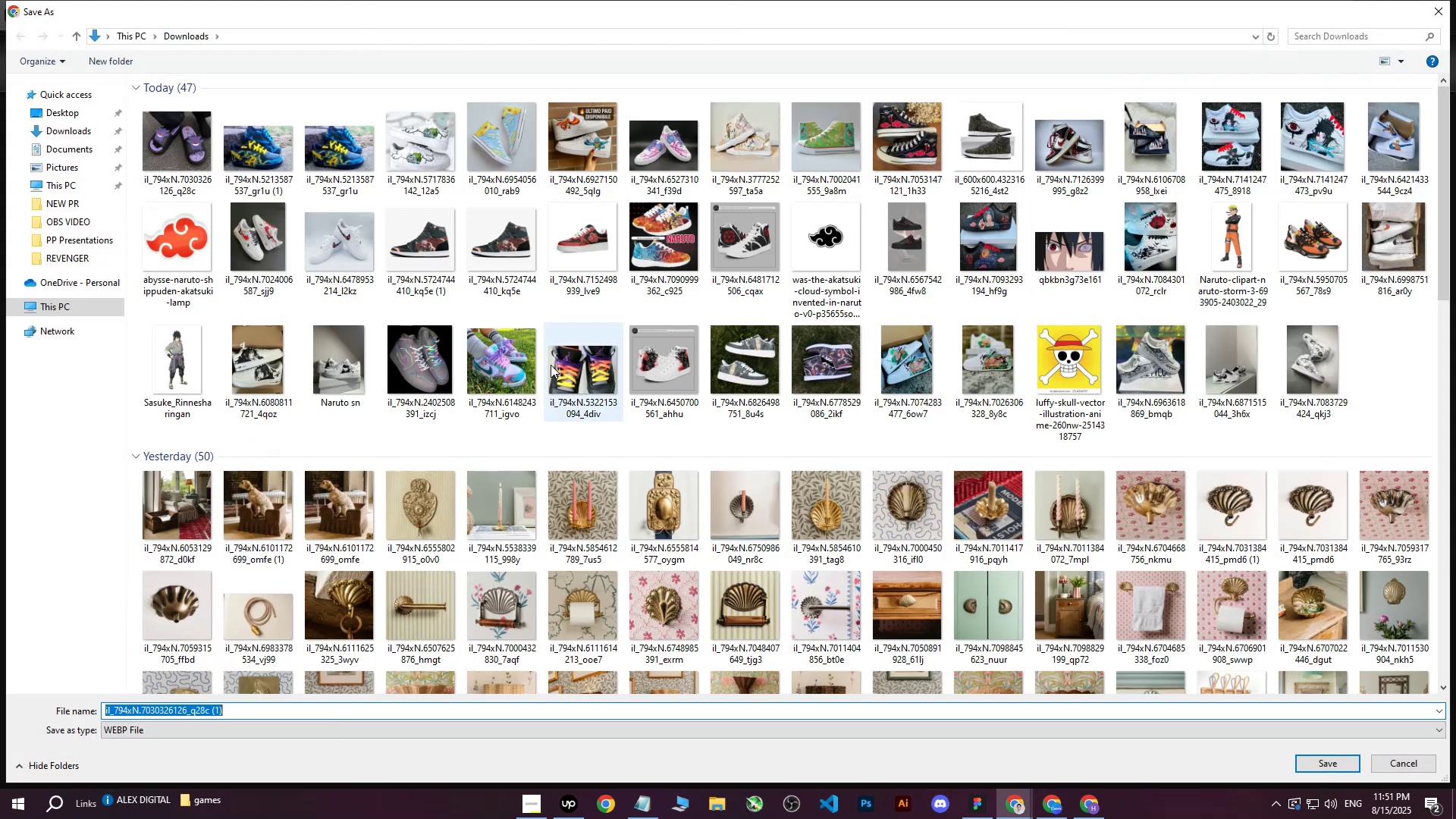 
double_click([71, 115])
 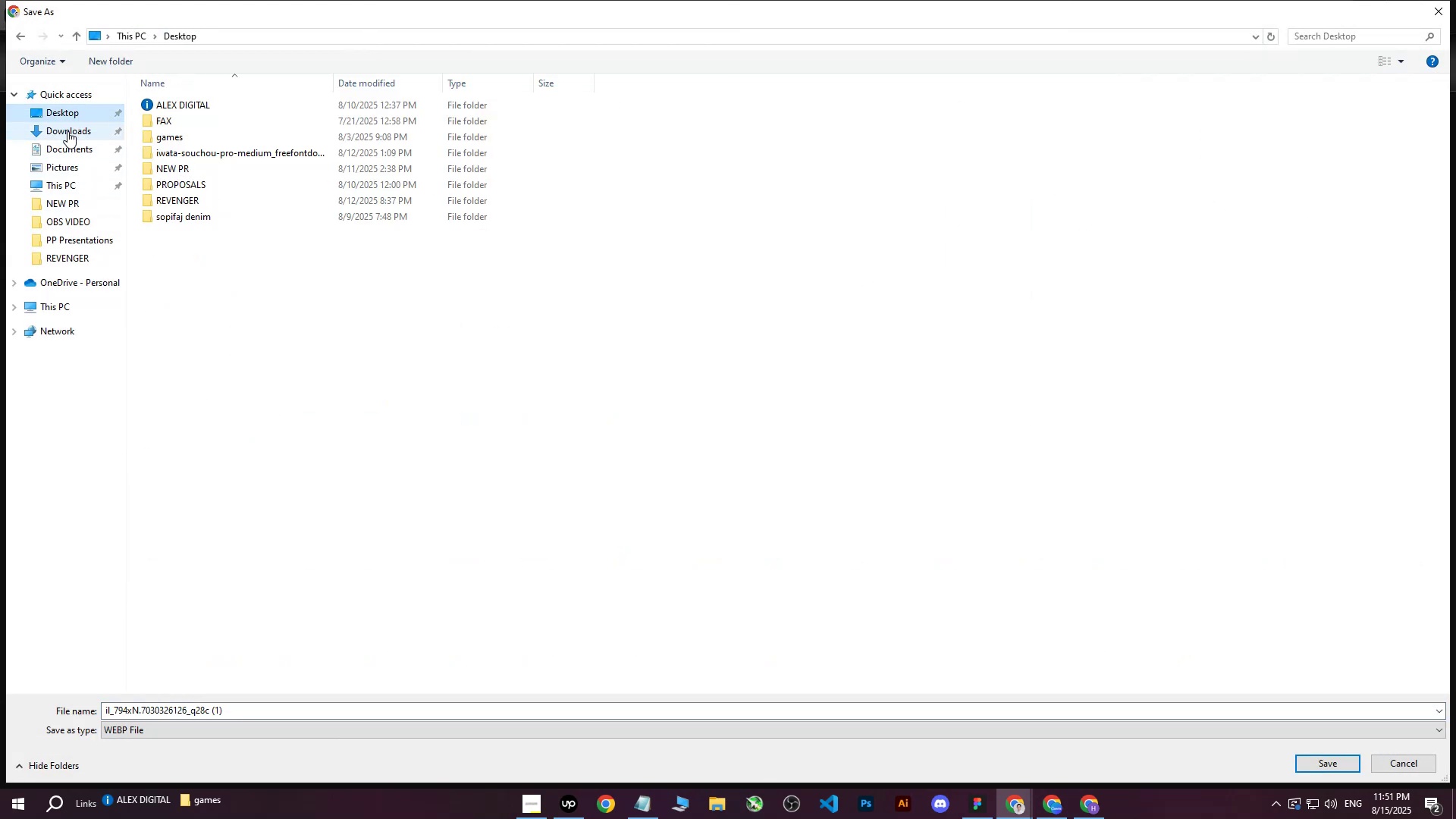 
triple_click([67, 131])
 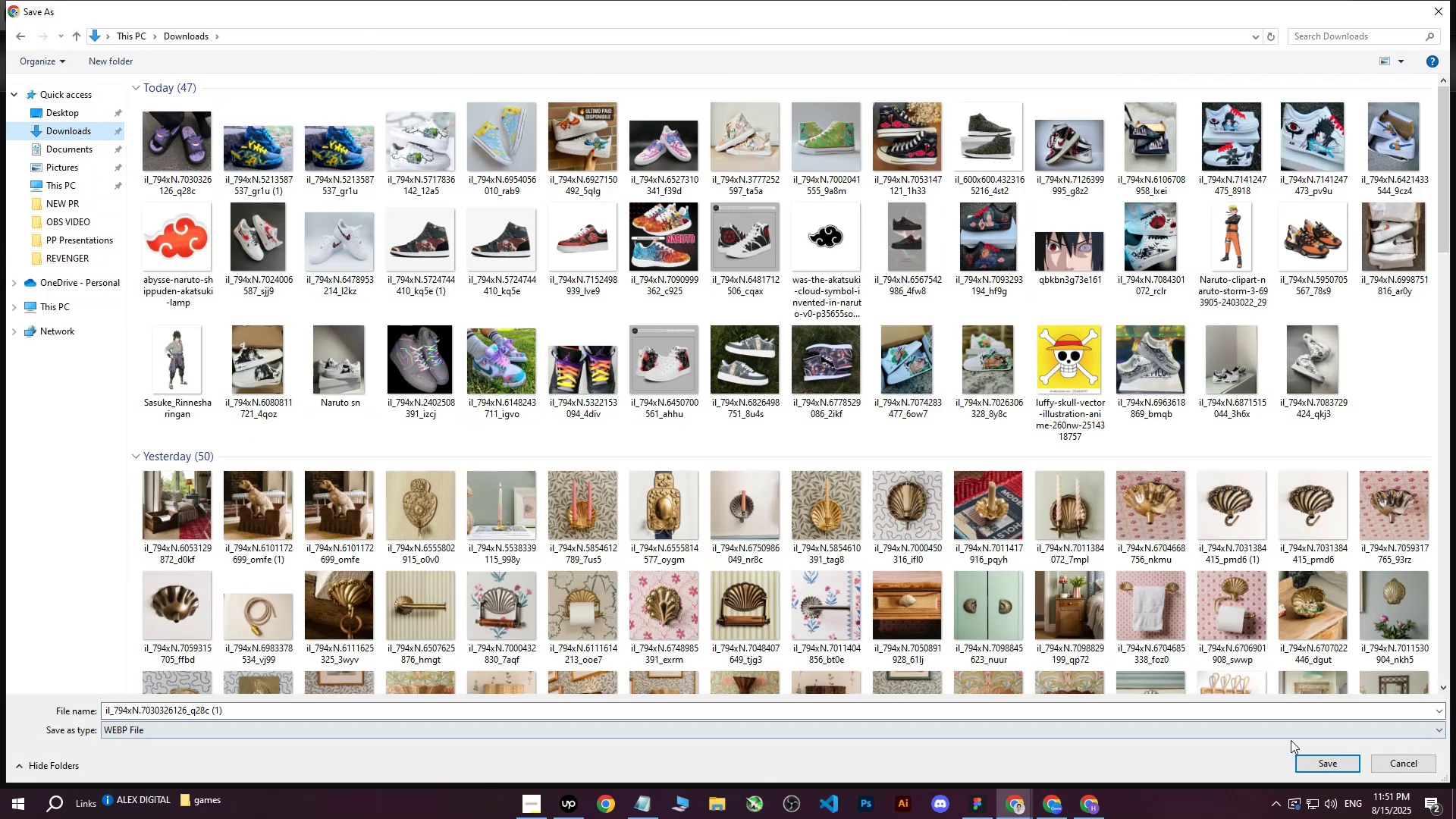 
left_click([1322, 764])
 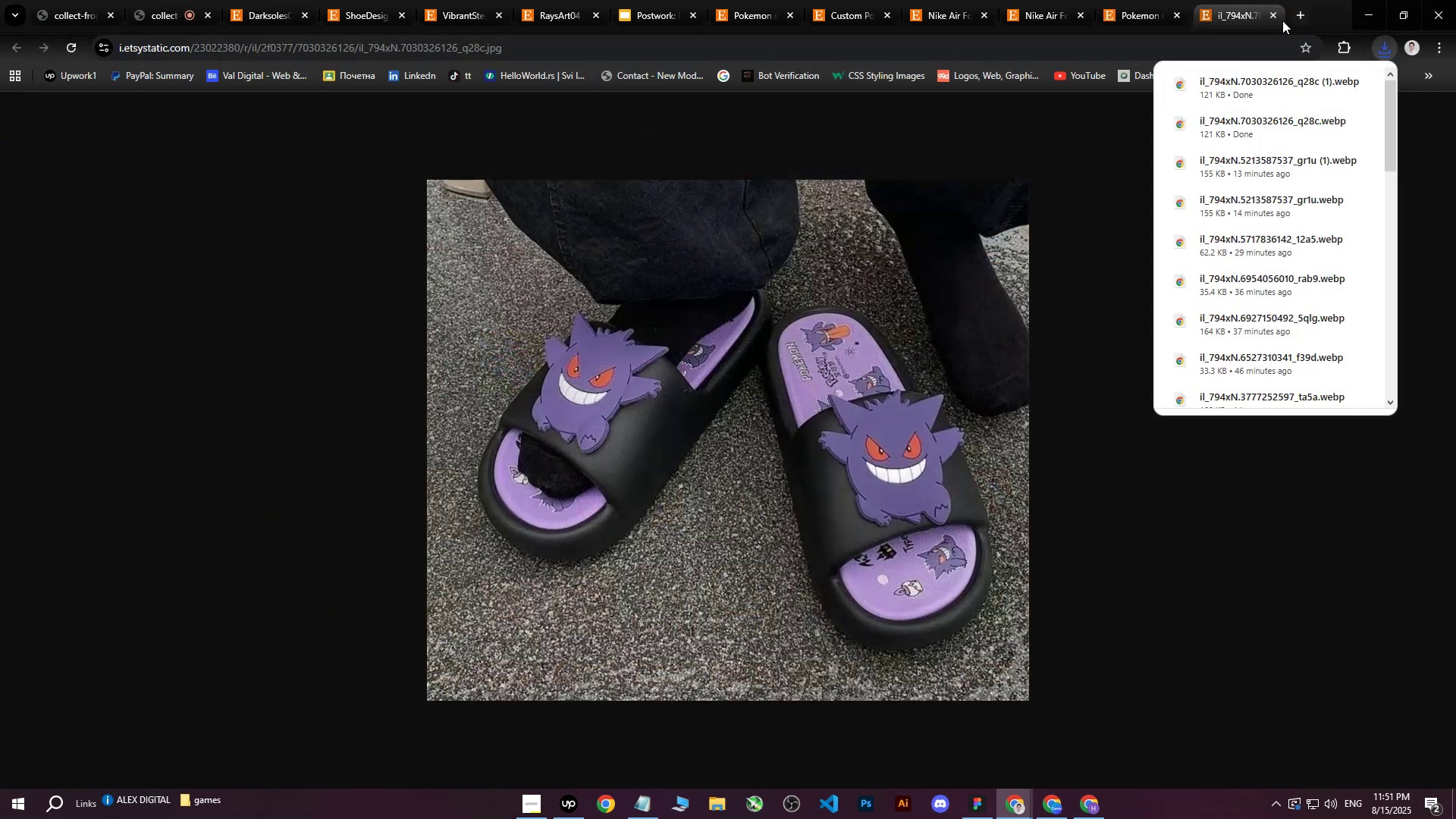 
left_click([1276, 18])
 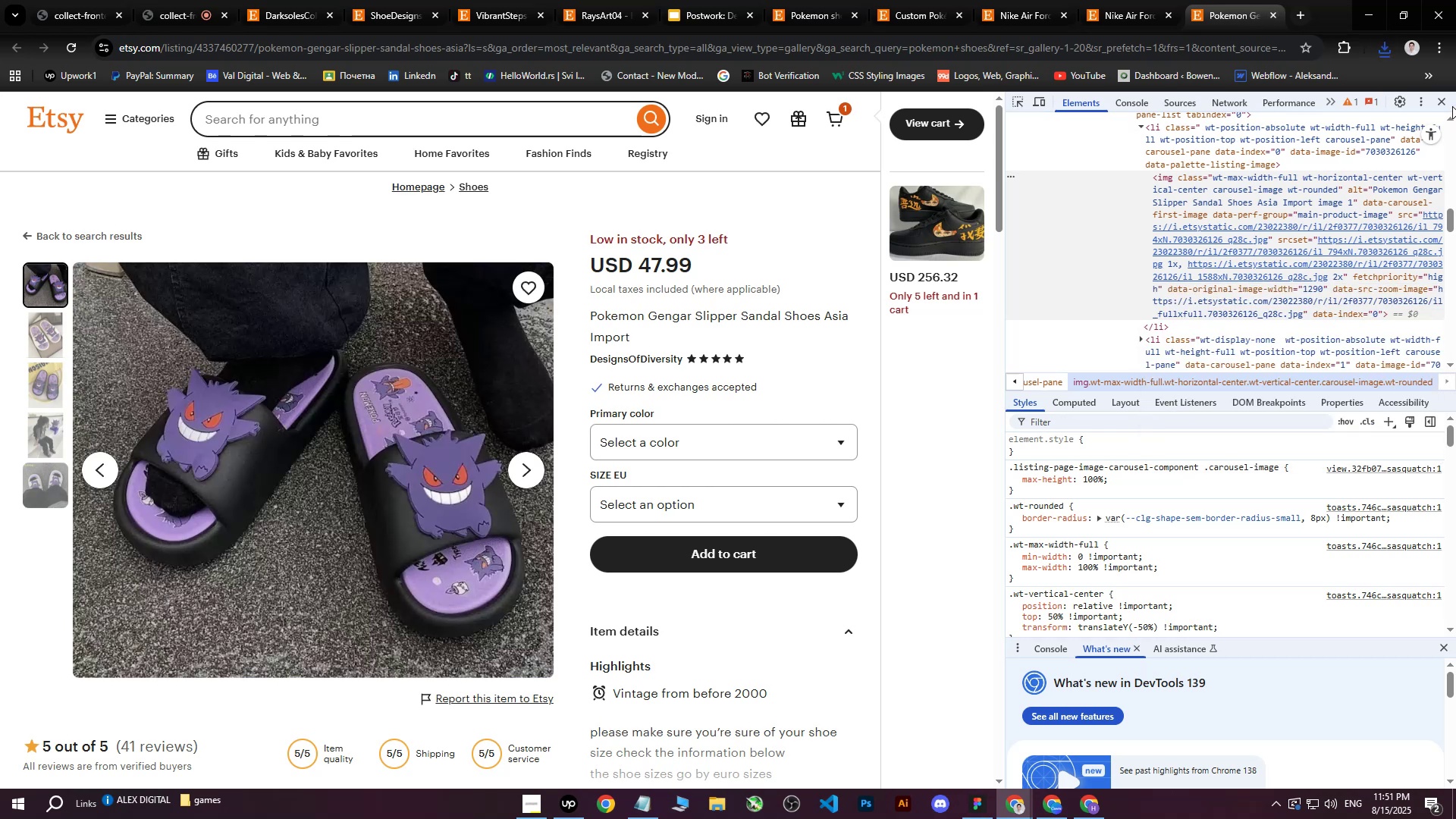 
left_click([1443, 103])
 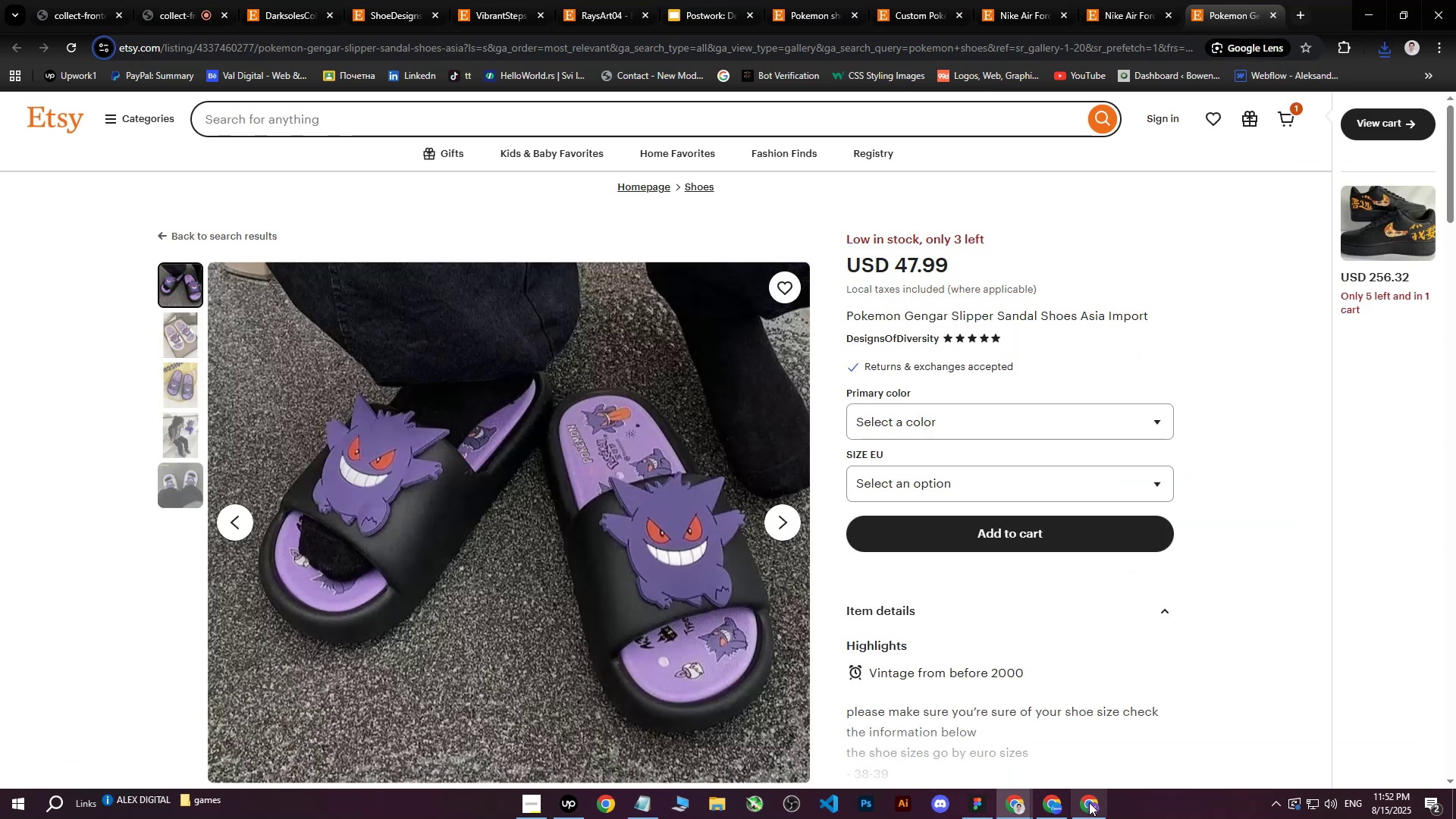 
wait(6.61)
 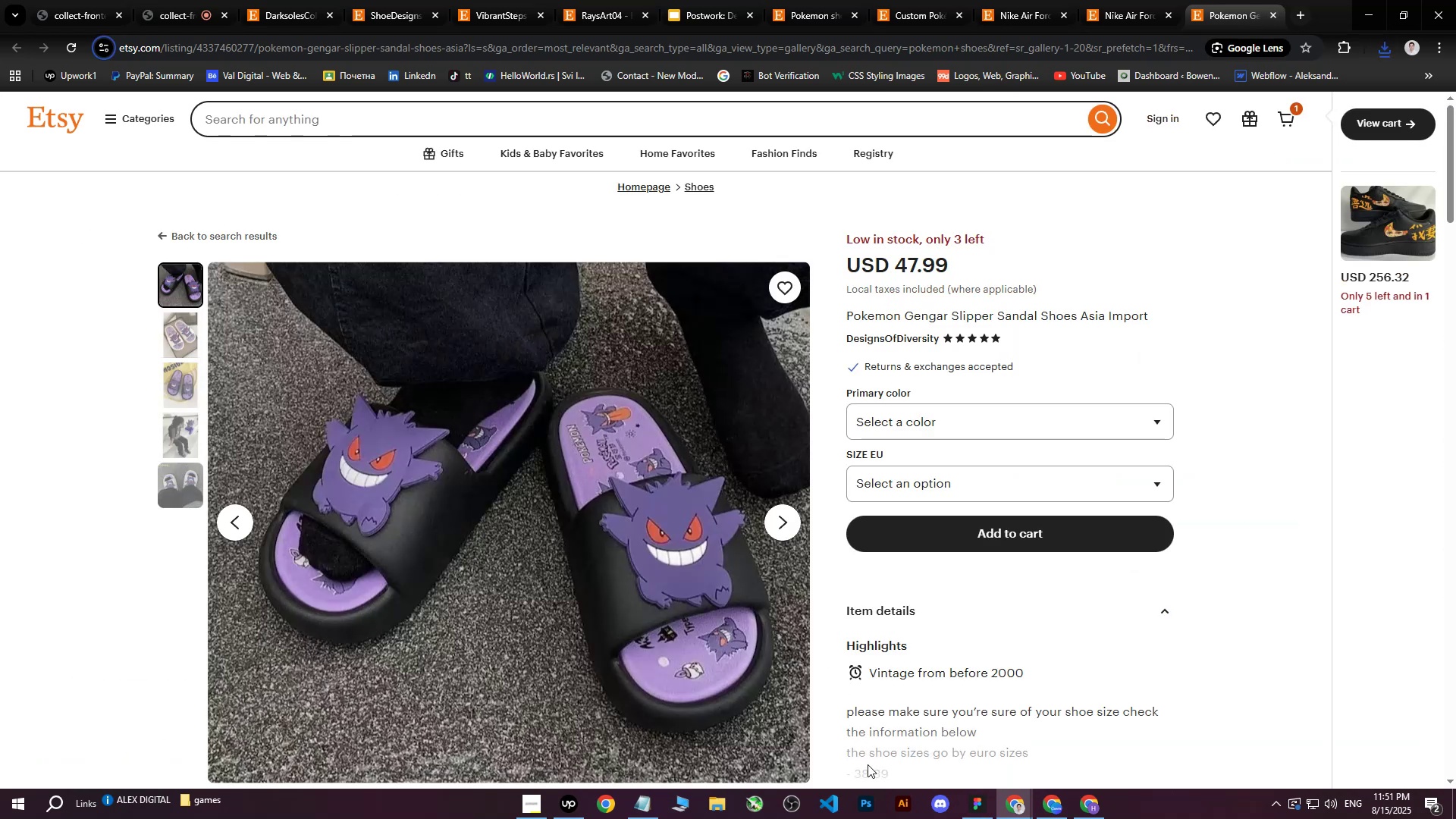 
left_click([57, 168])
 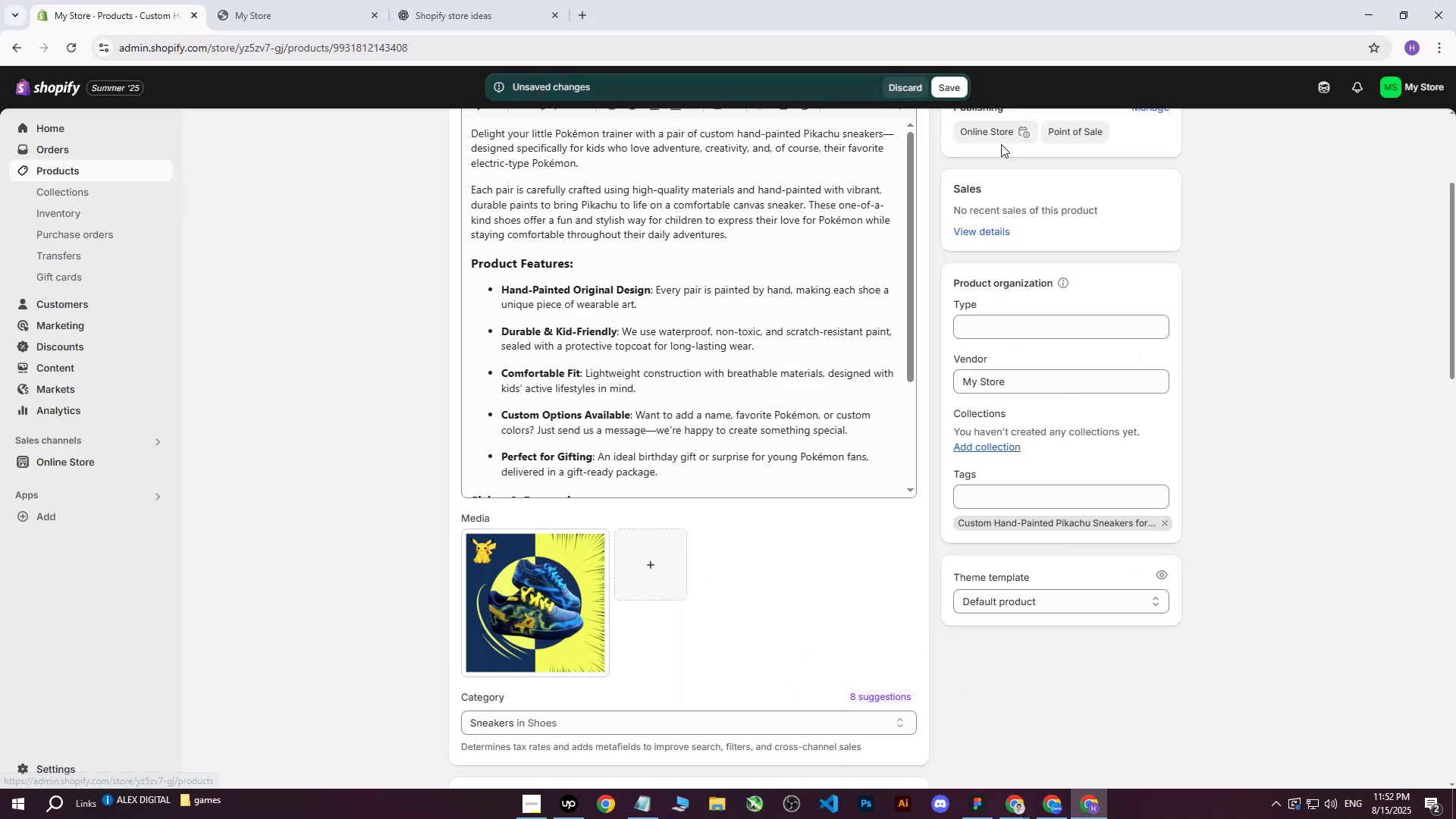 
left_click([954, 84])
 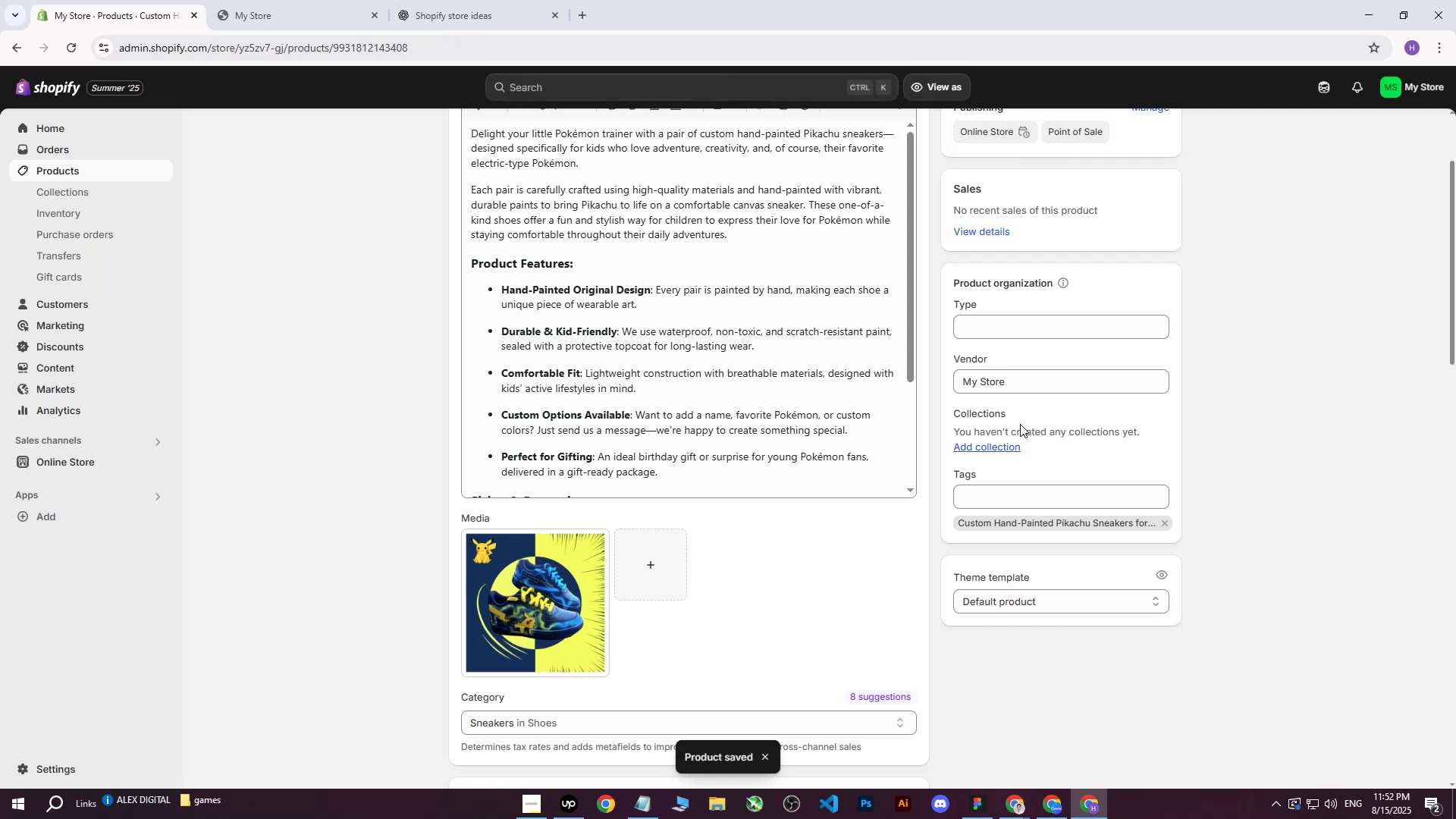 
wait(12.01)
 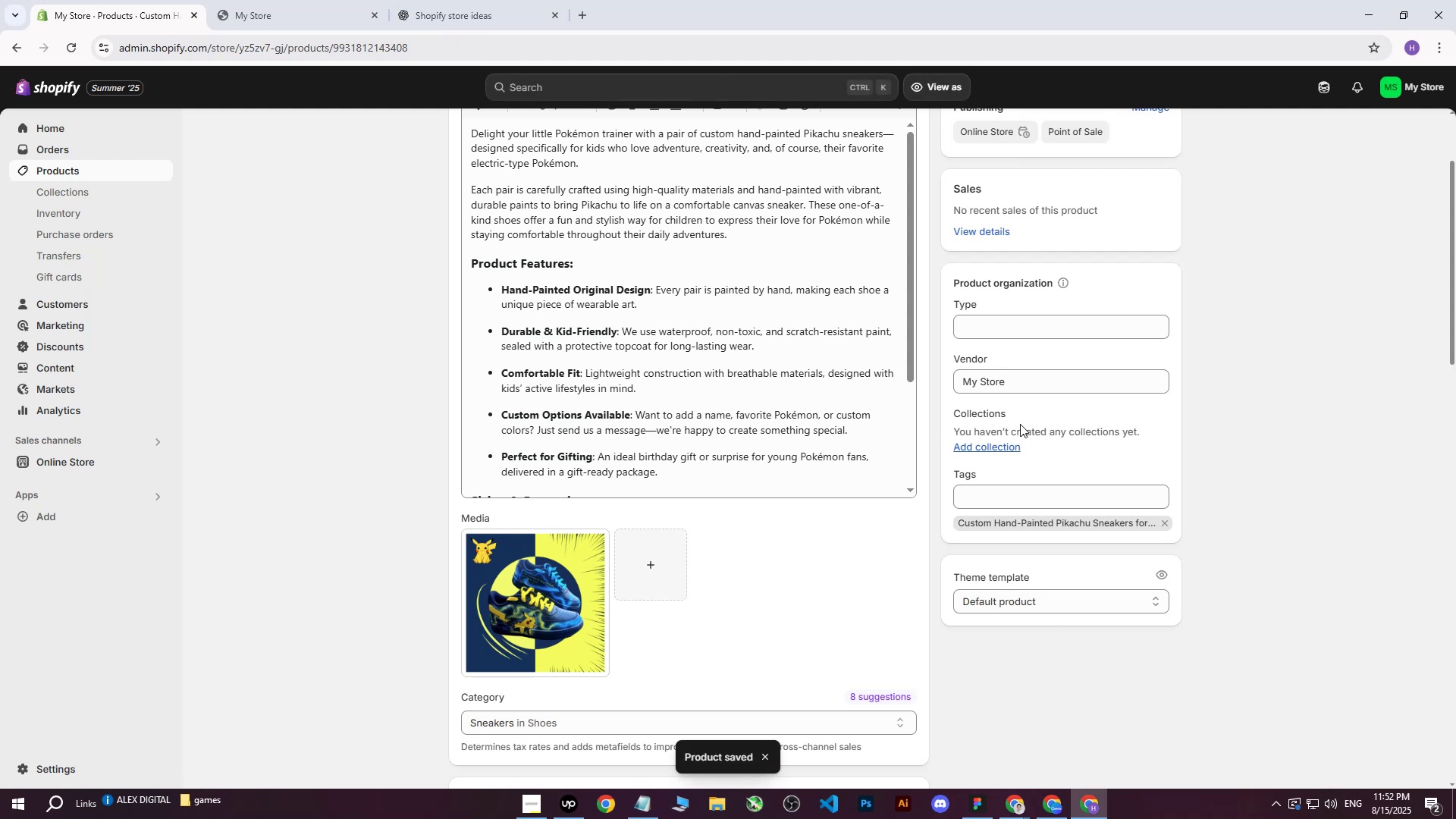 
scroll: coordinate [706, 466], scroll_direction: up, amount: 5.0
 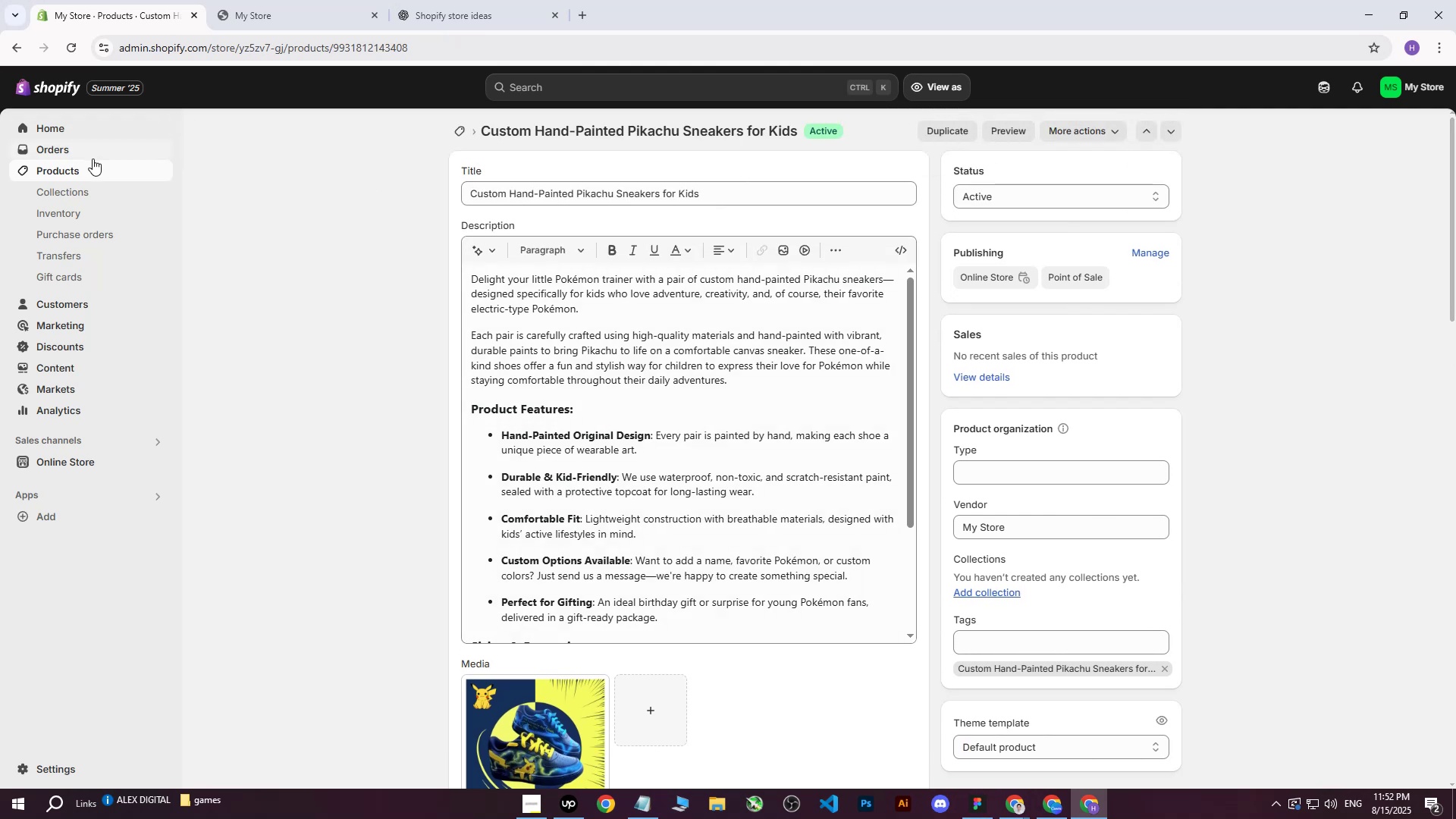 
left_click([83, 170])
 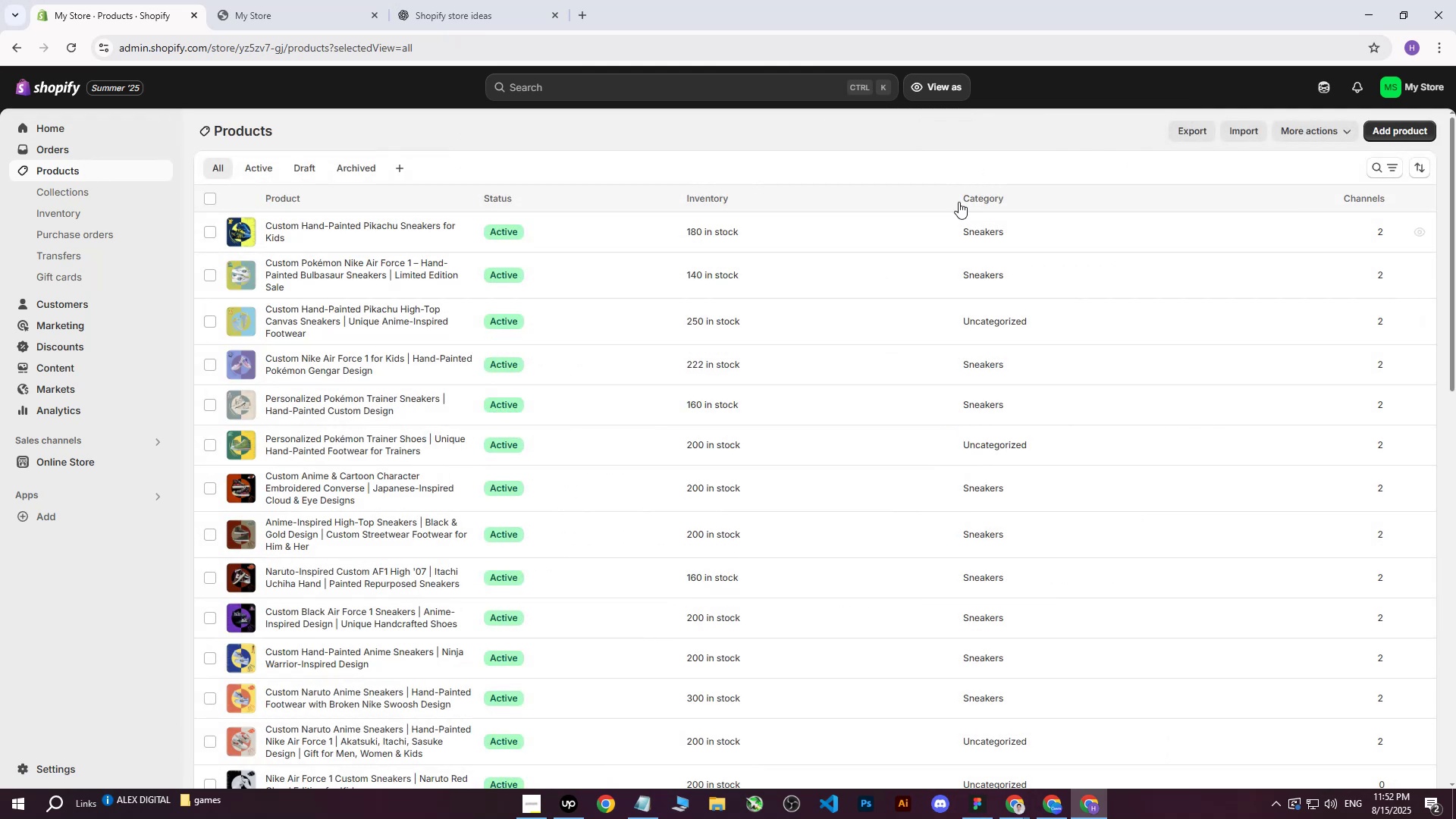 
left_click([1421, 130])
 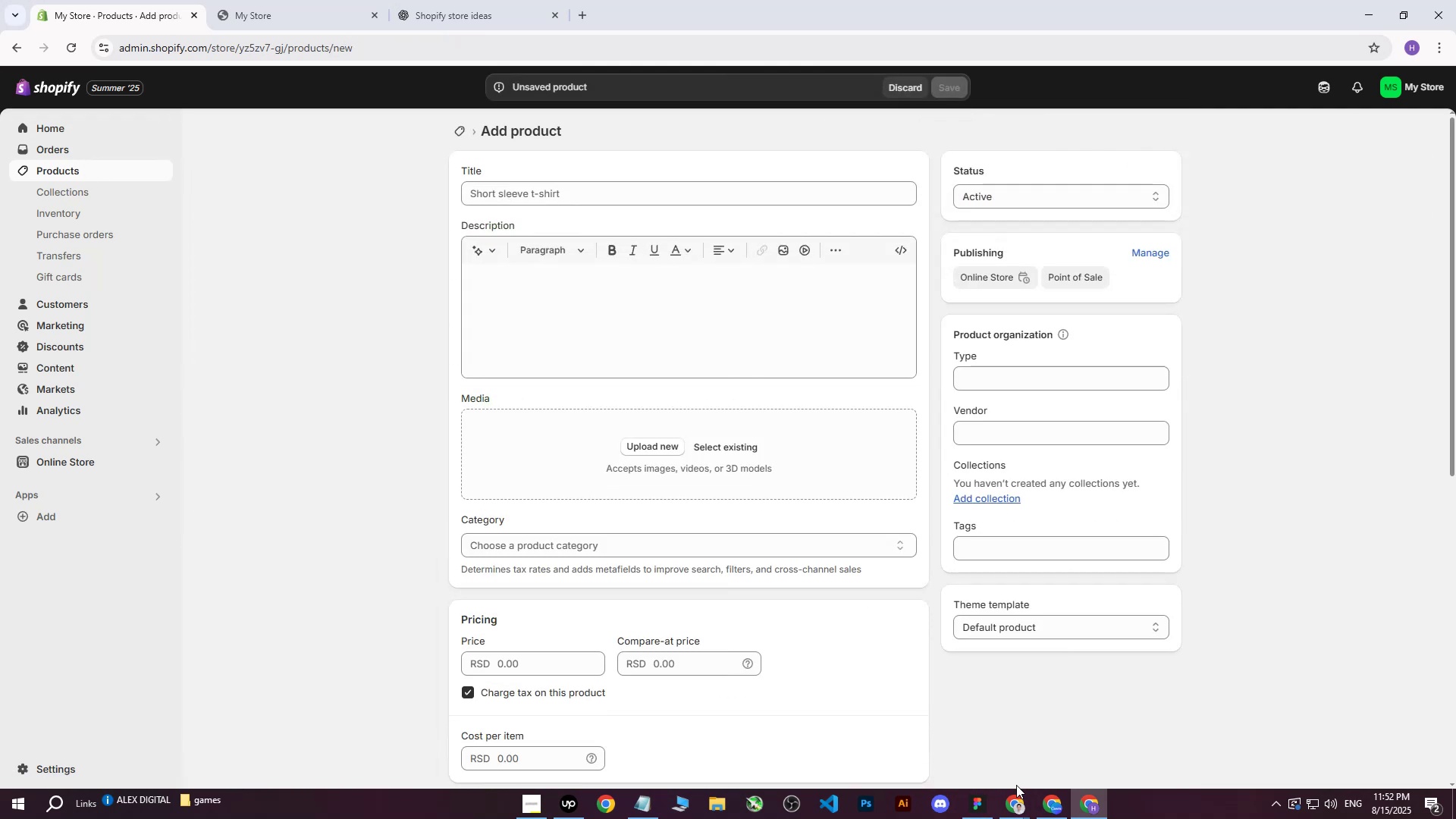 
left_click([1039, 803])
 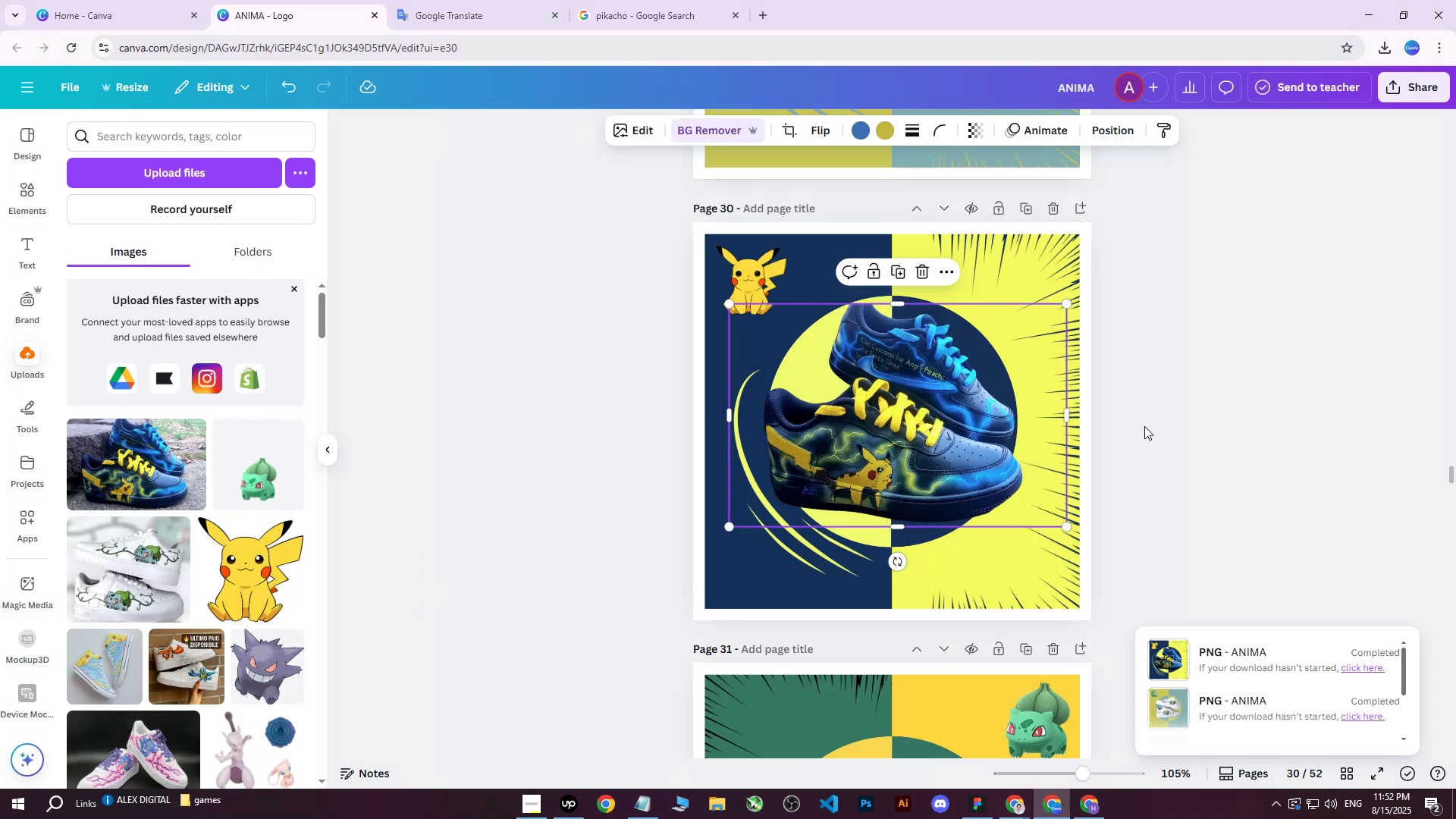 
left_click([1264, 453])
 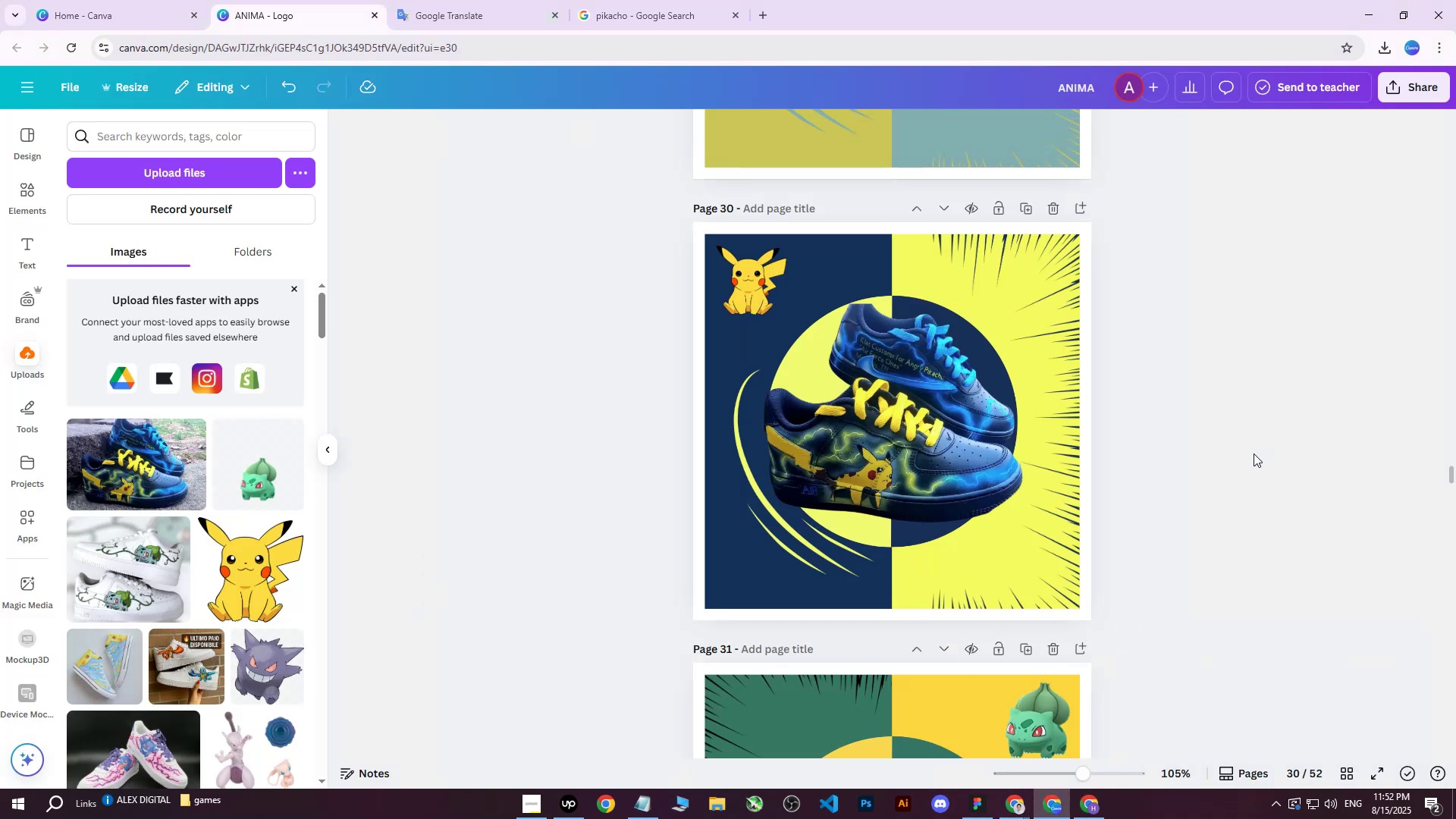 
scroll: coordinate [1244, 454], scroll_direction: down, amount: 2.0
 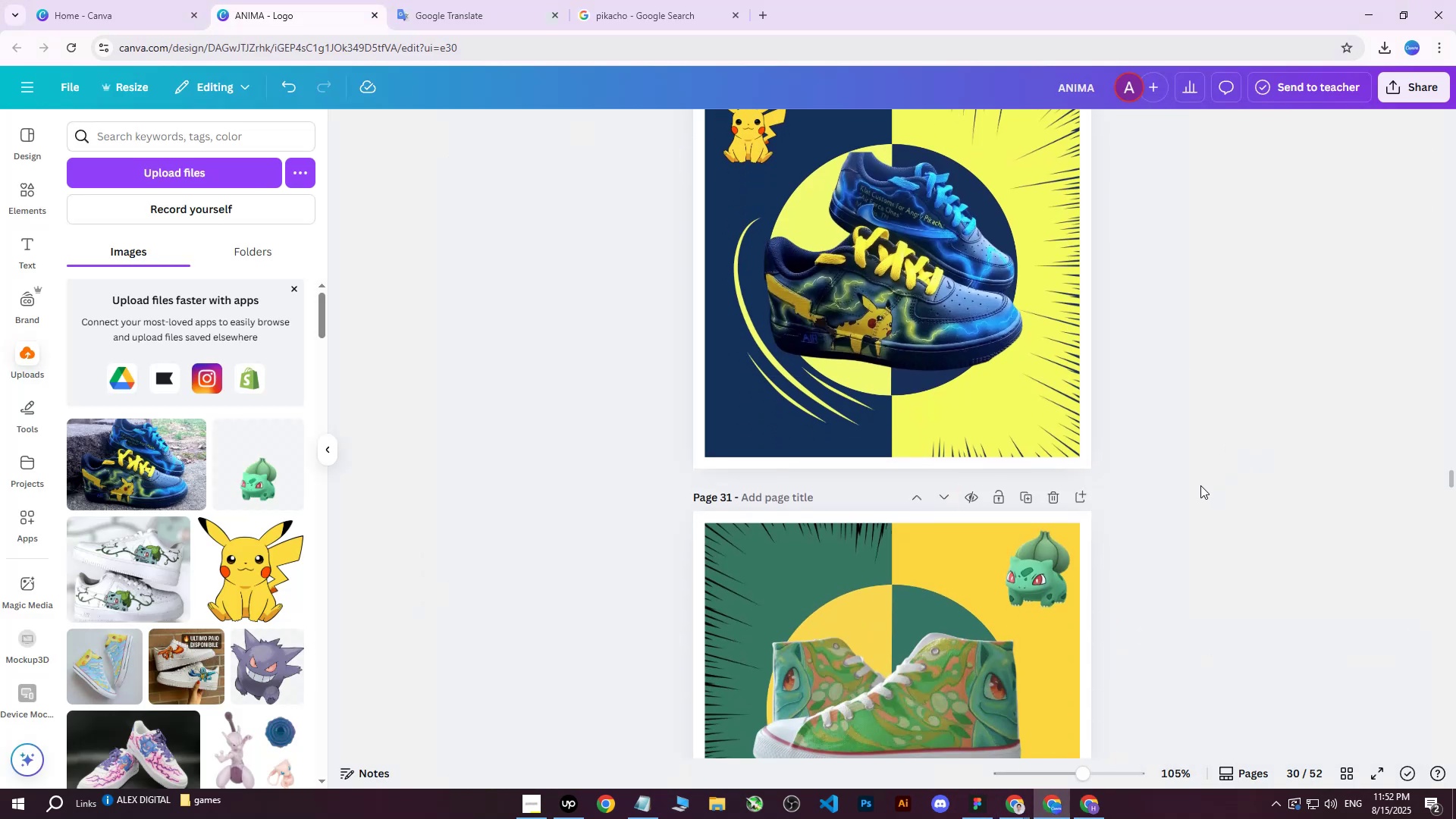 
scroll: coordinate [1106, 469], scroll_direction: up, amount: 2.0
 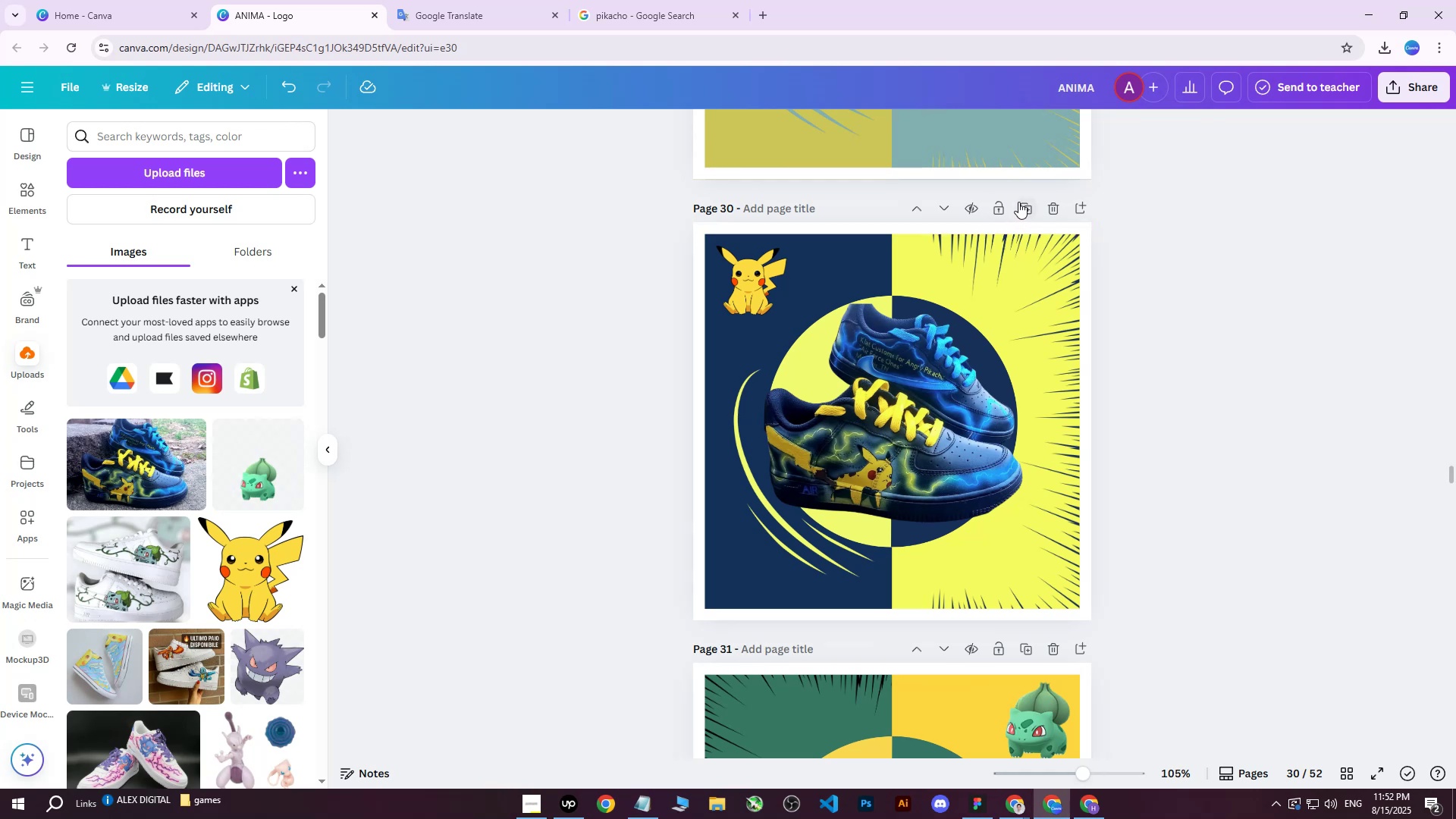 
left_click([1023, 204])
 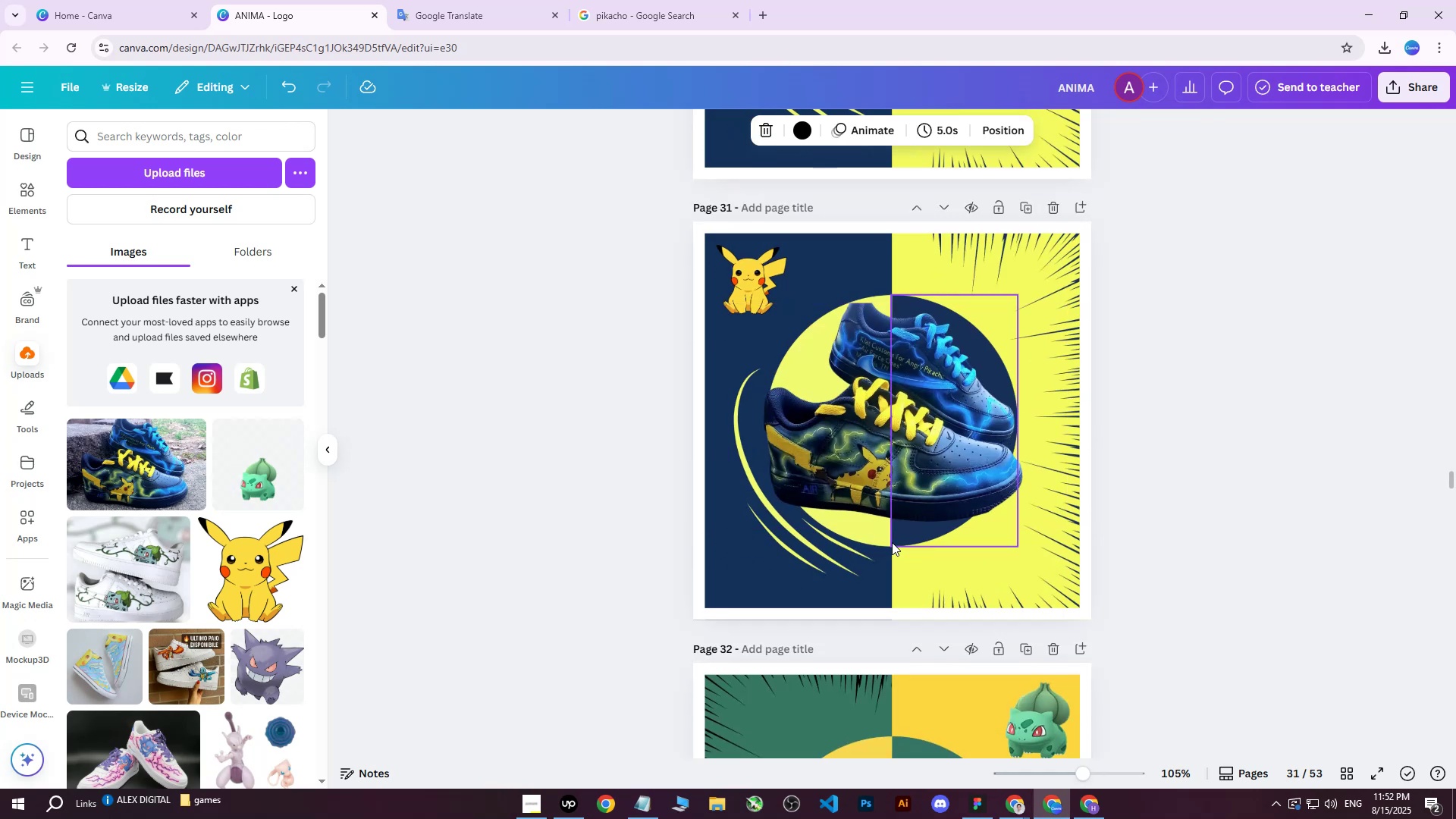 
left_click([858, 397])
 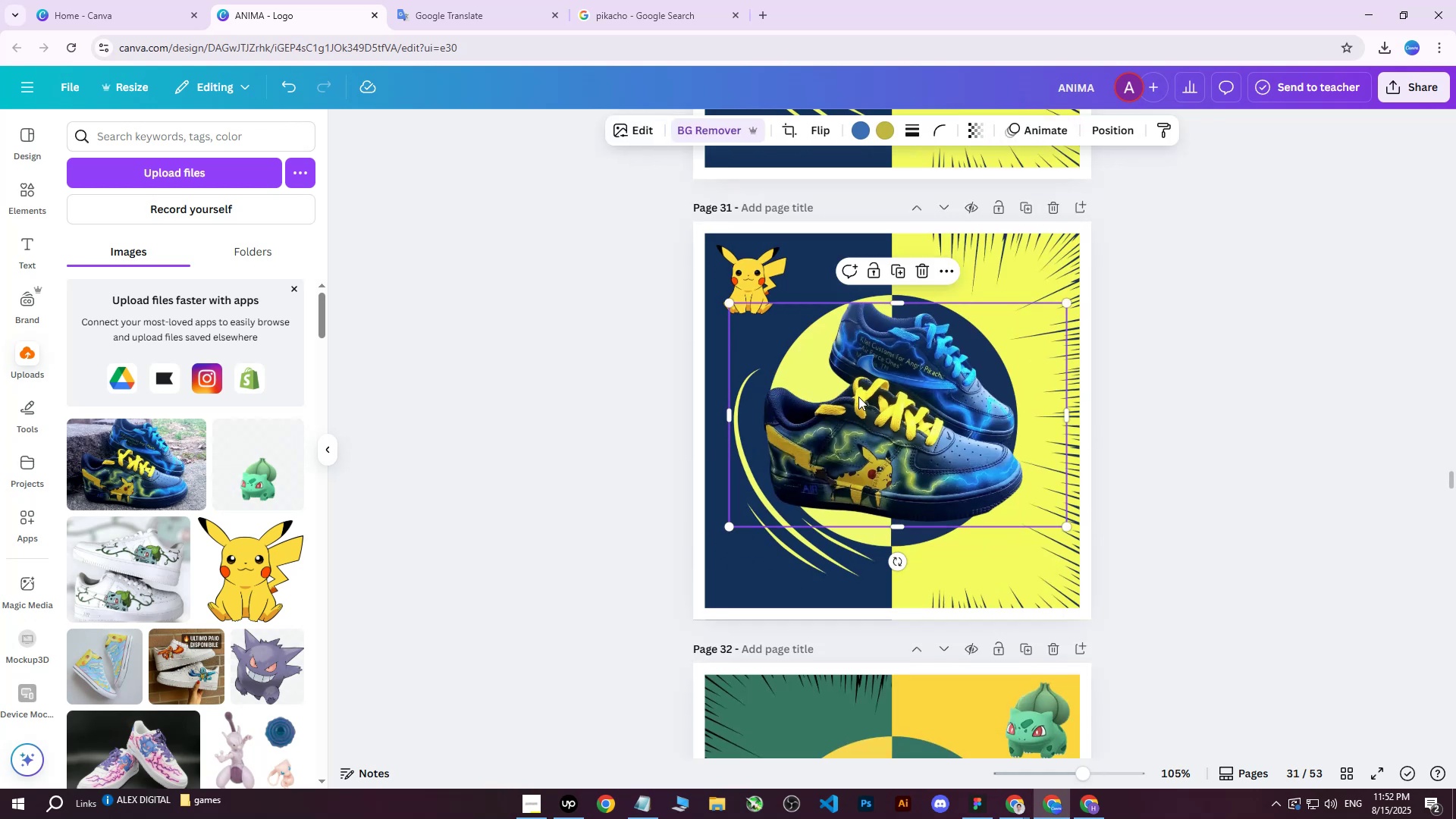 
key(Delete)
 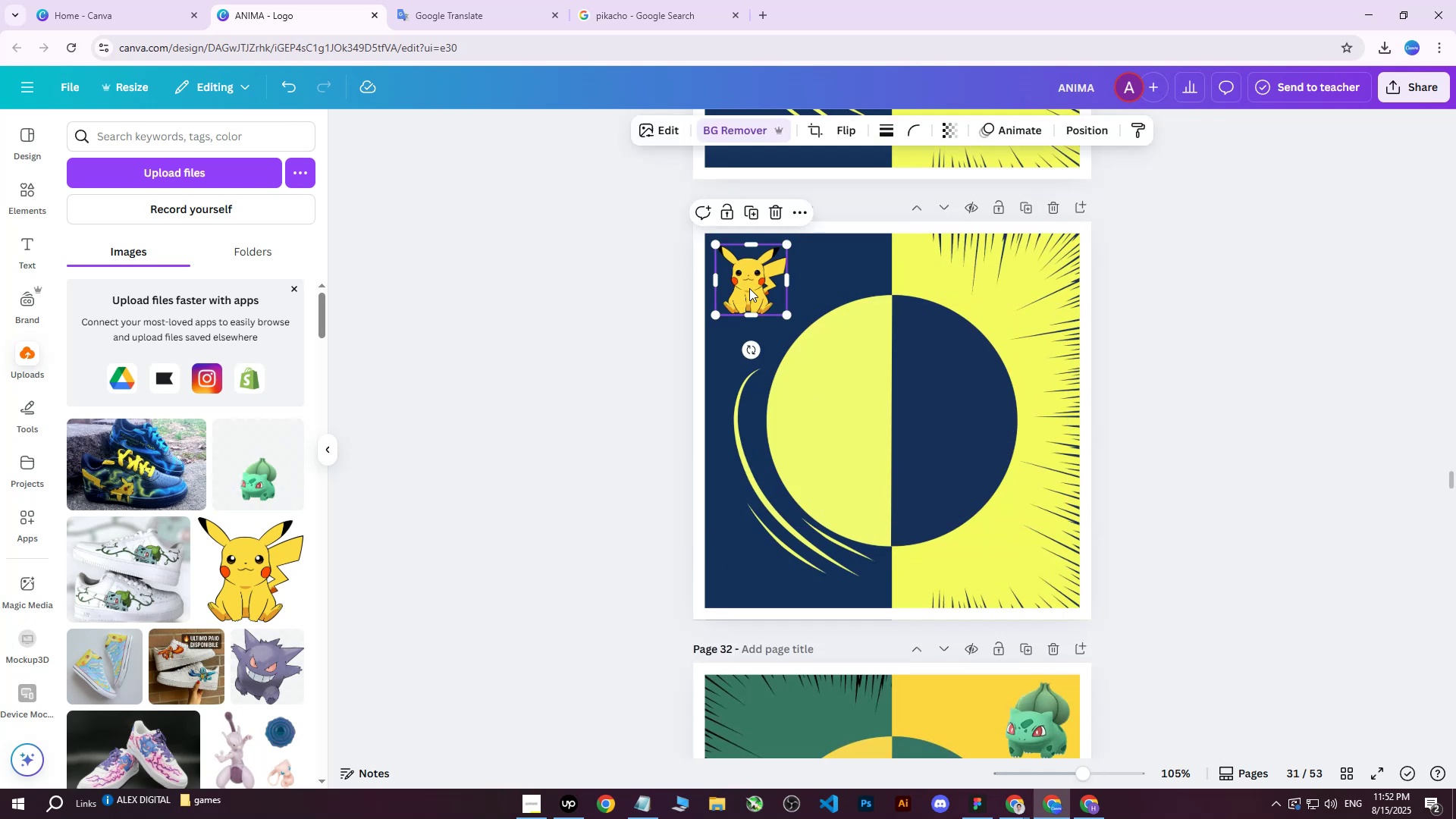 
left_click([749, 288])
 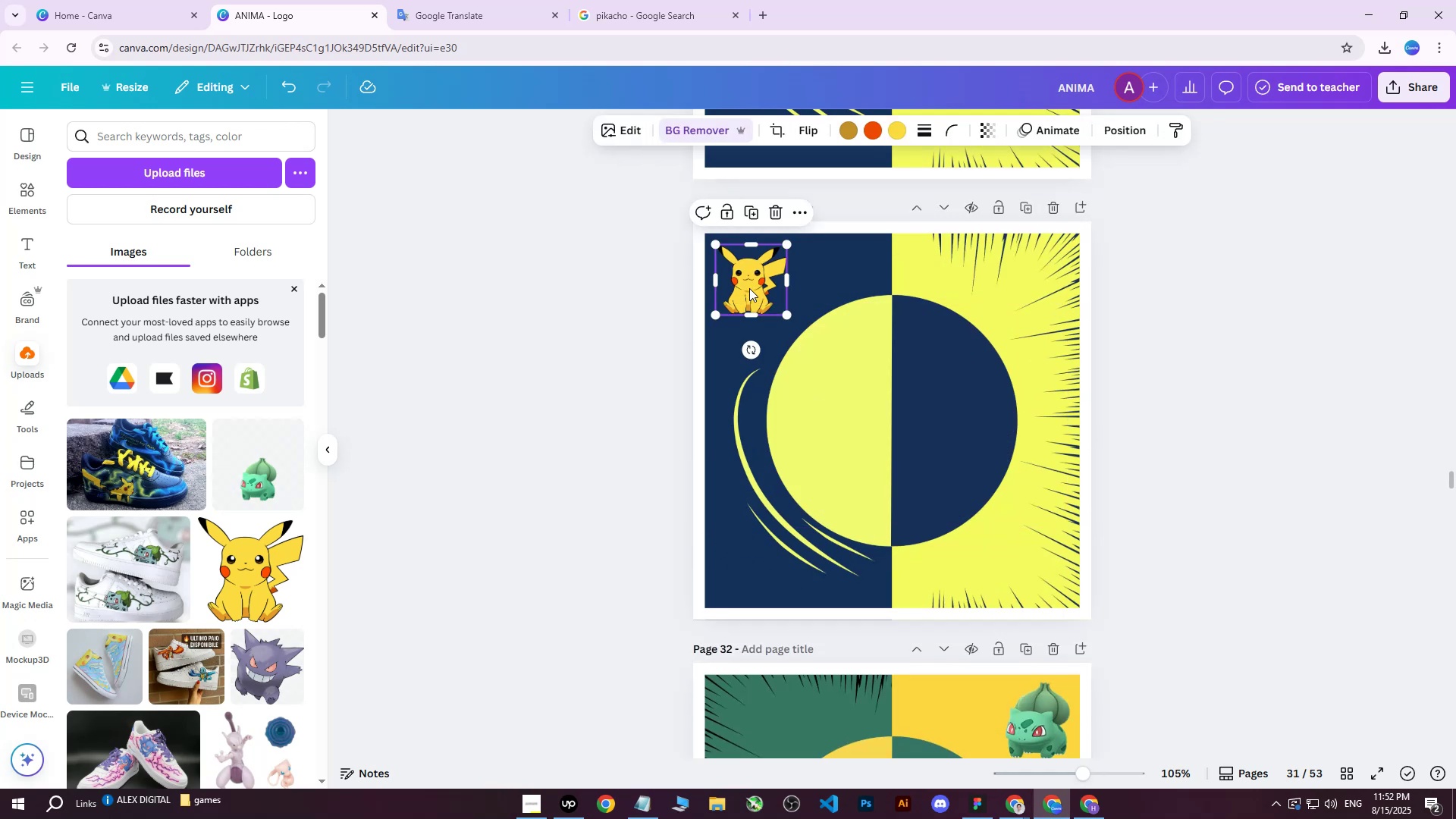 
key(Delete)
 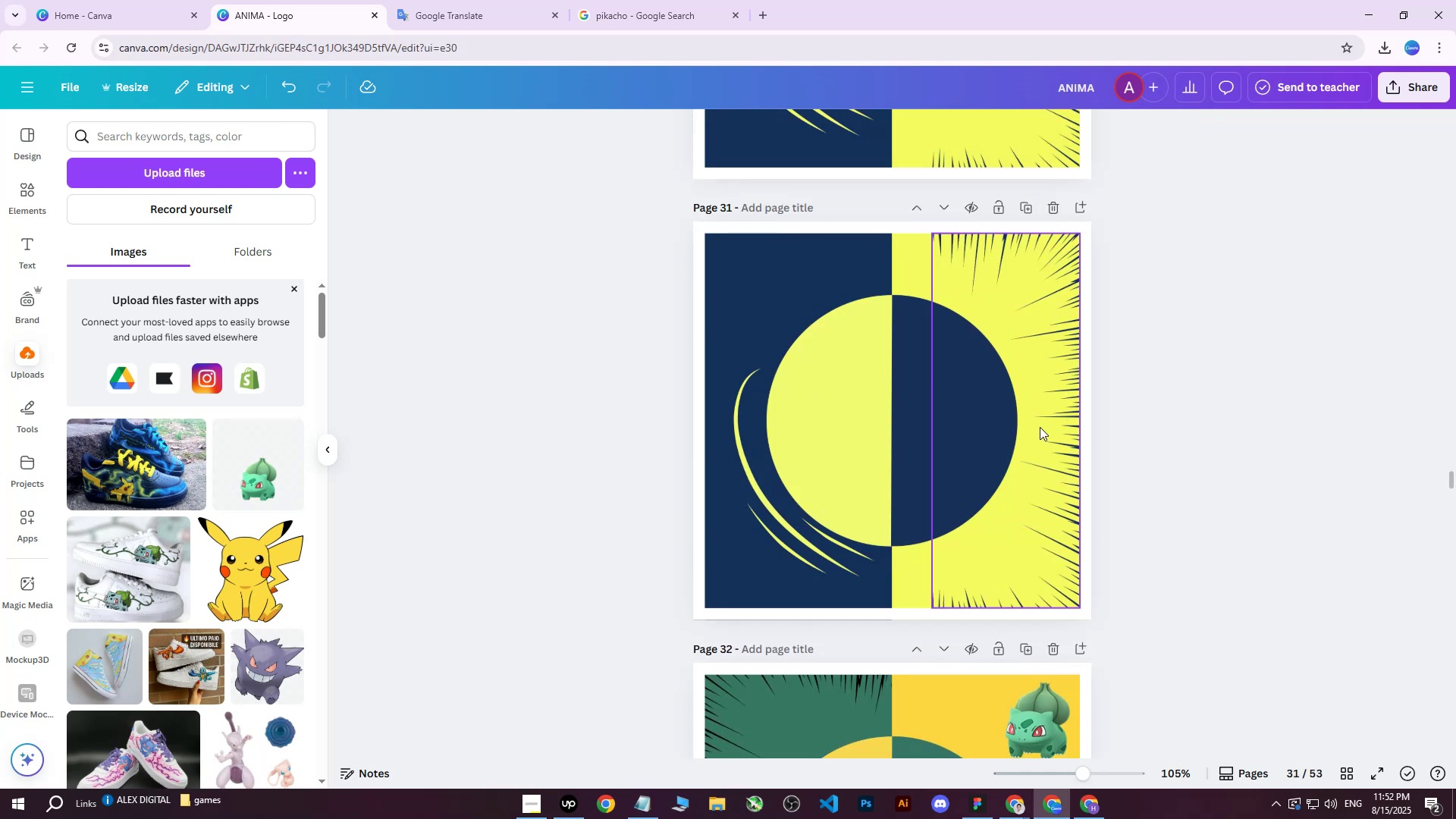 
scroll: coordinate [1042, 431], scroll_direction: up, amount: 3.0
 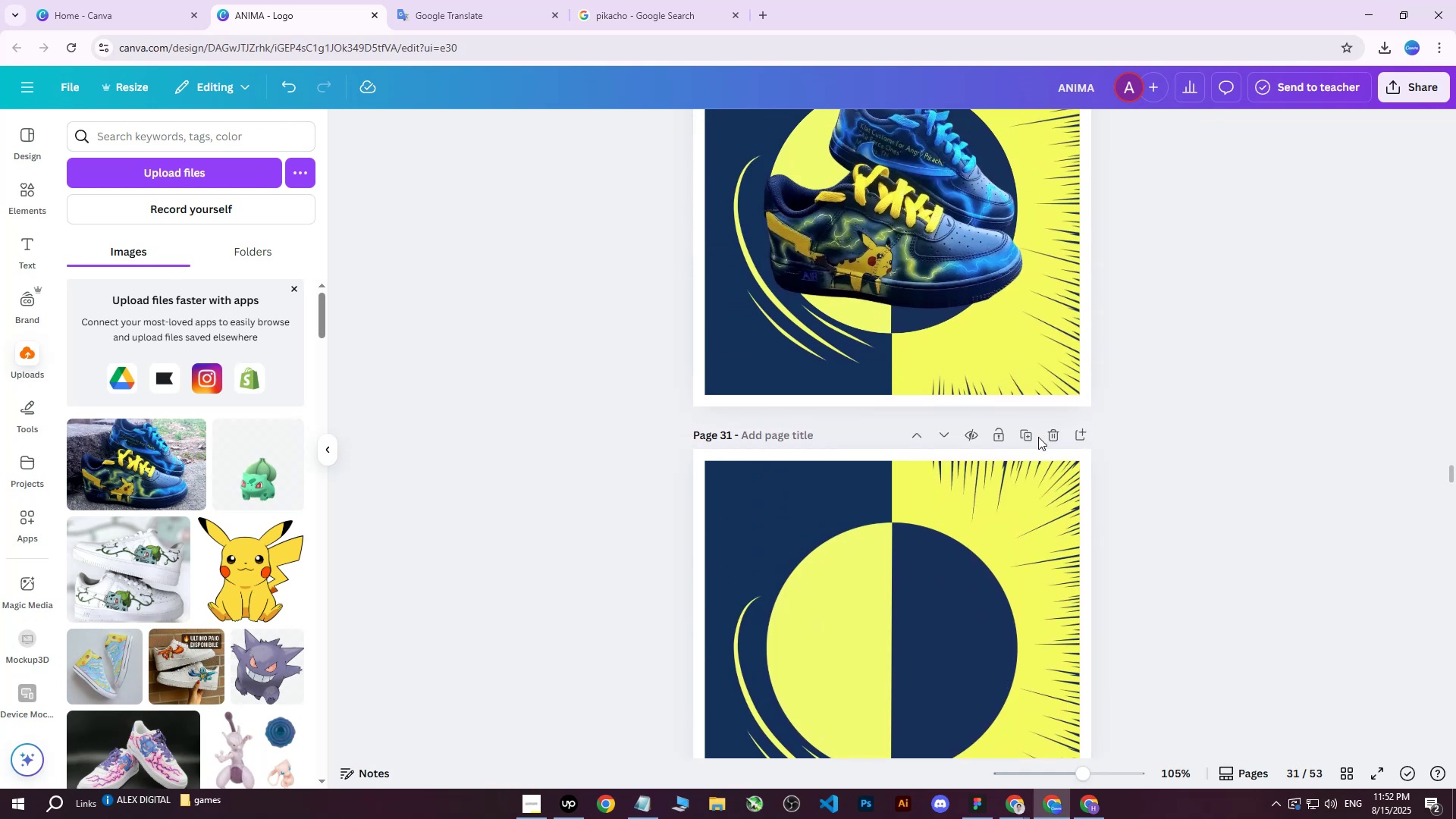 
mouse_move([300, 507])
 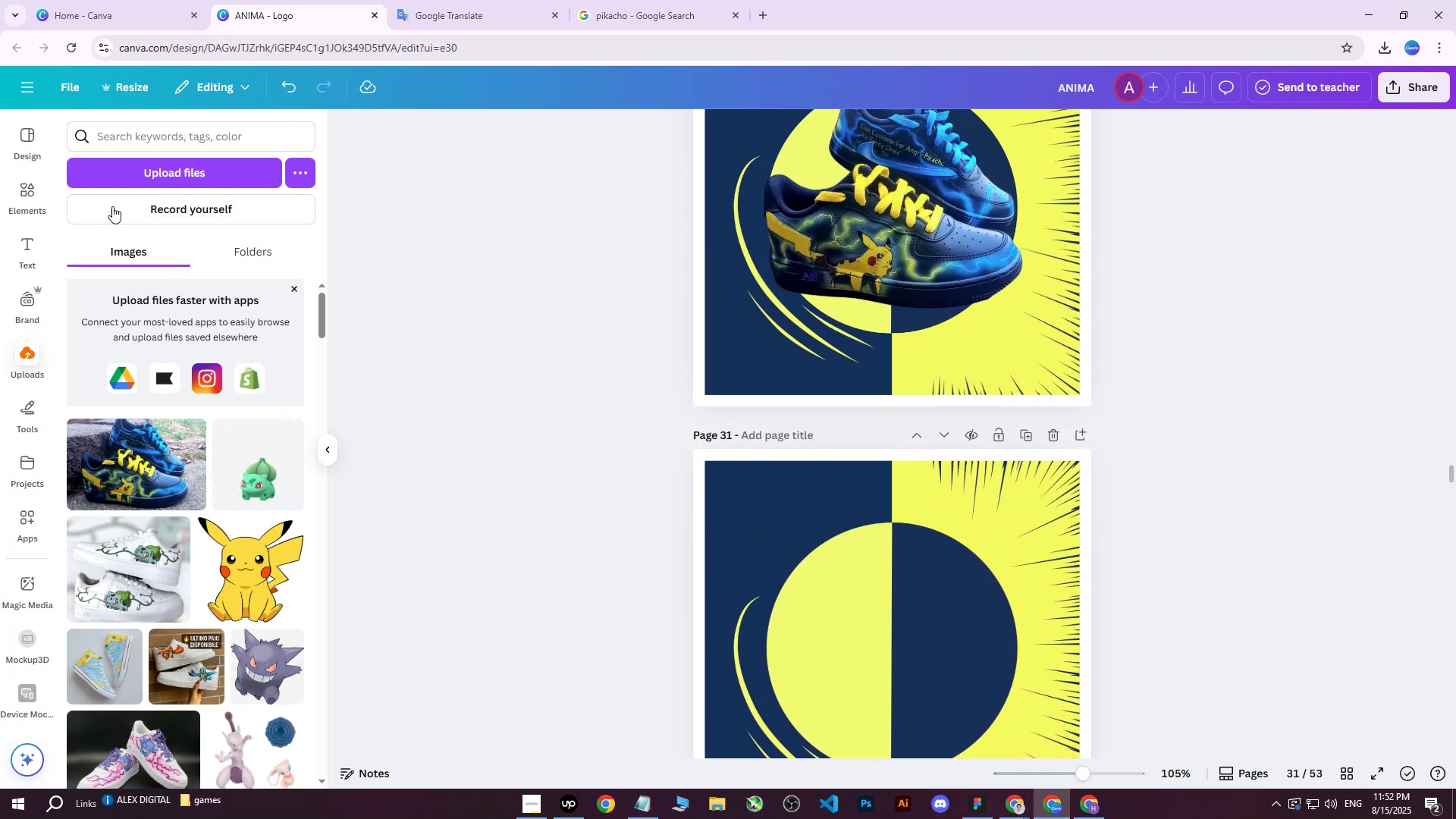 
left_click([152, 181])
 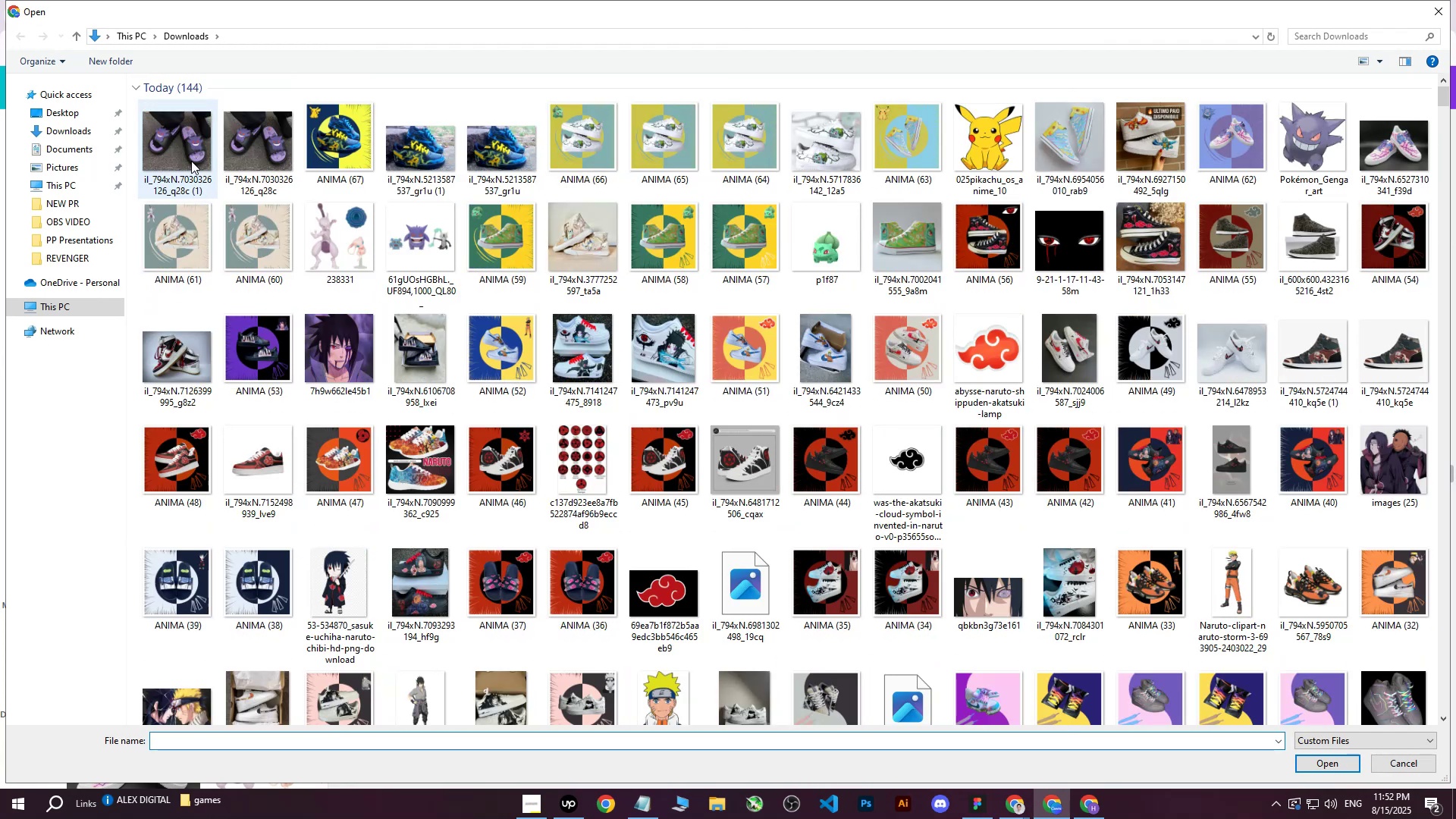 
left_click([168, 156])
 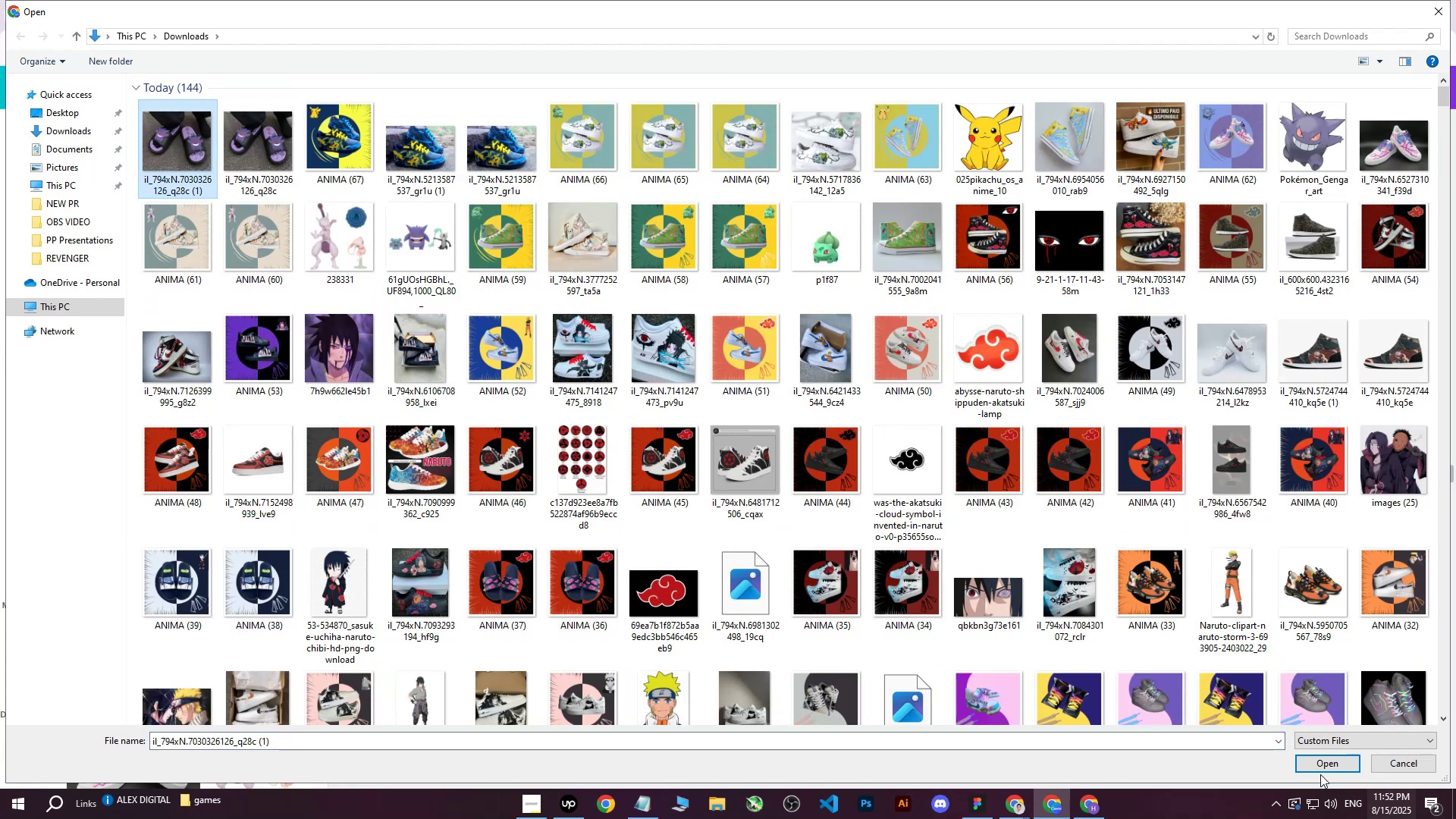 
left_click([1314, 767])
 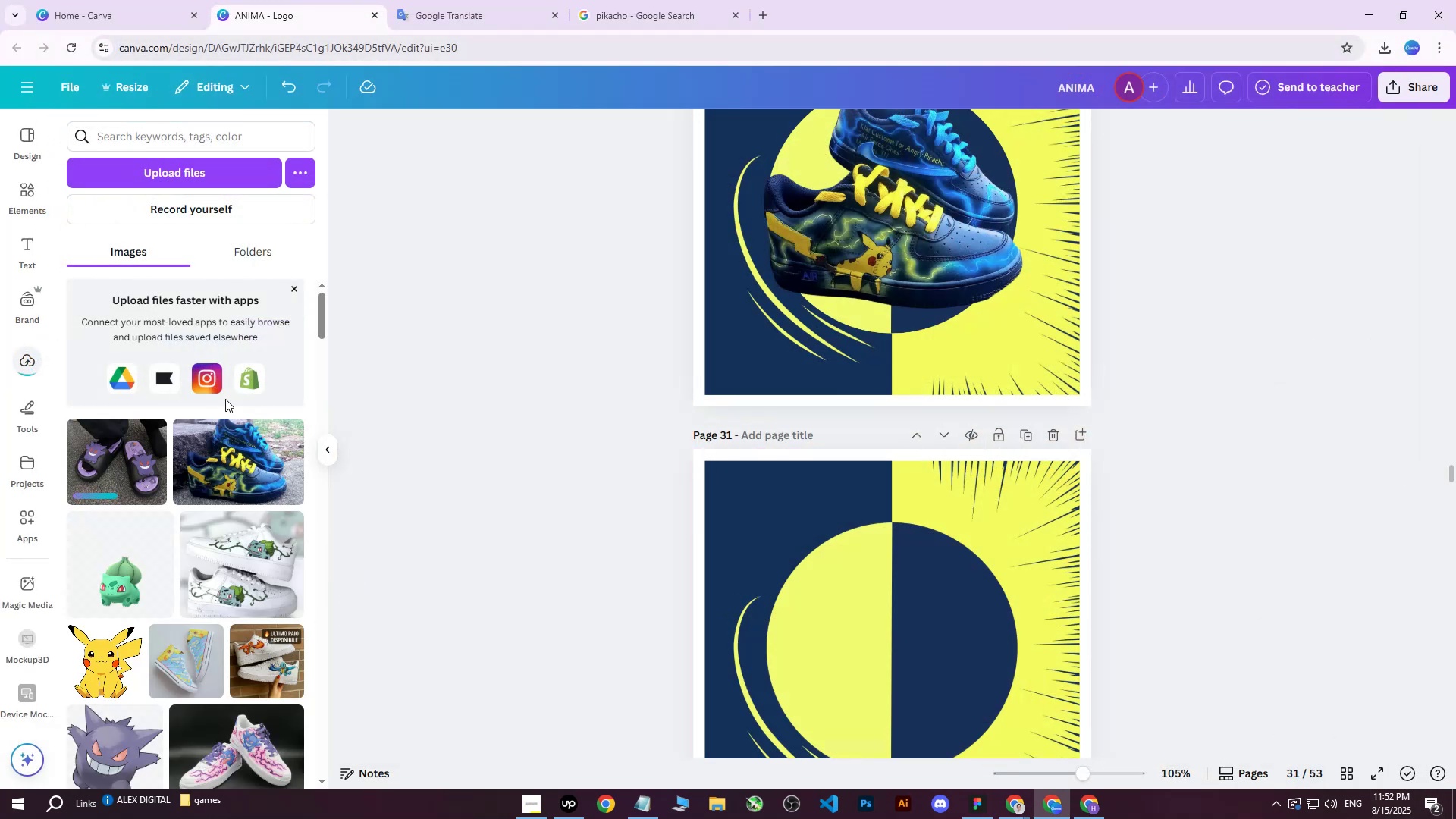 
left_click([124, 460])
 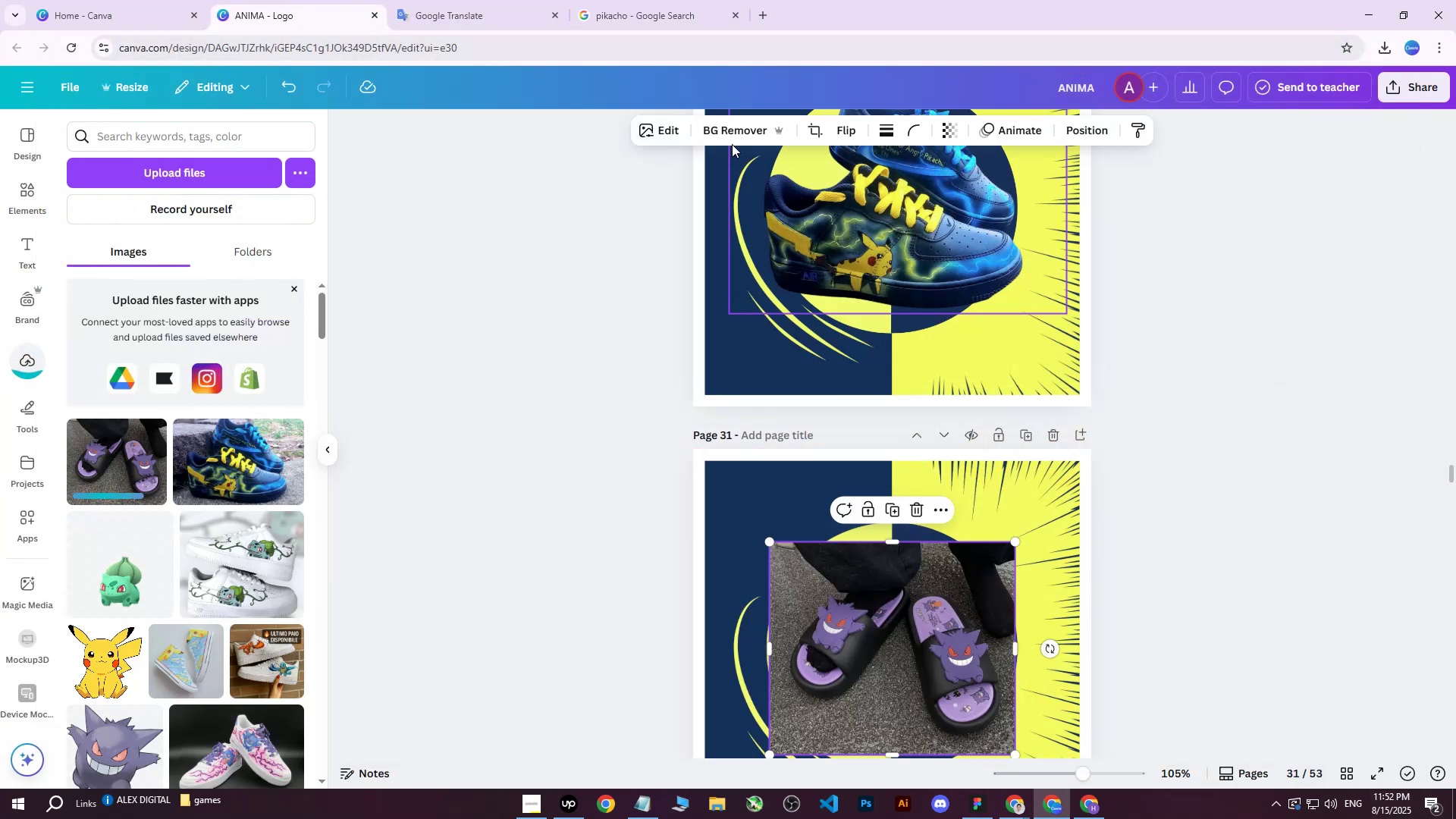 
left_click([713, 127])
 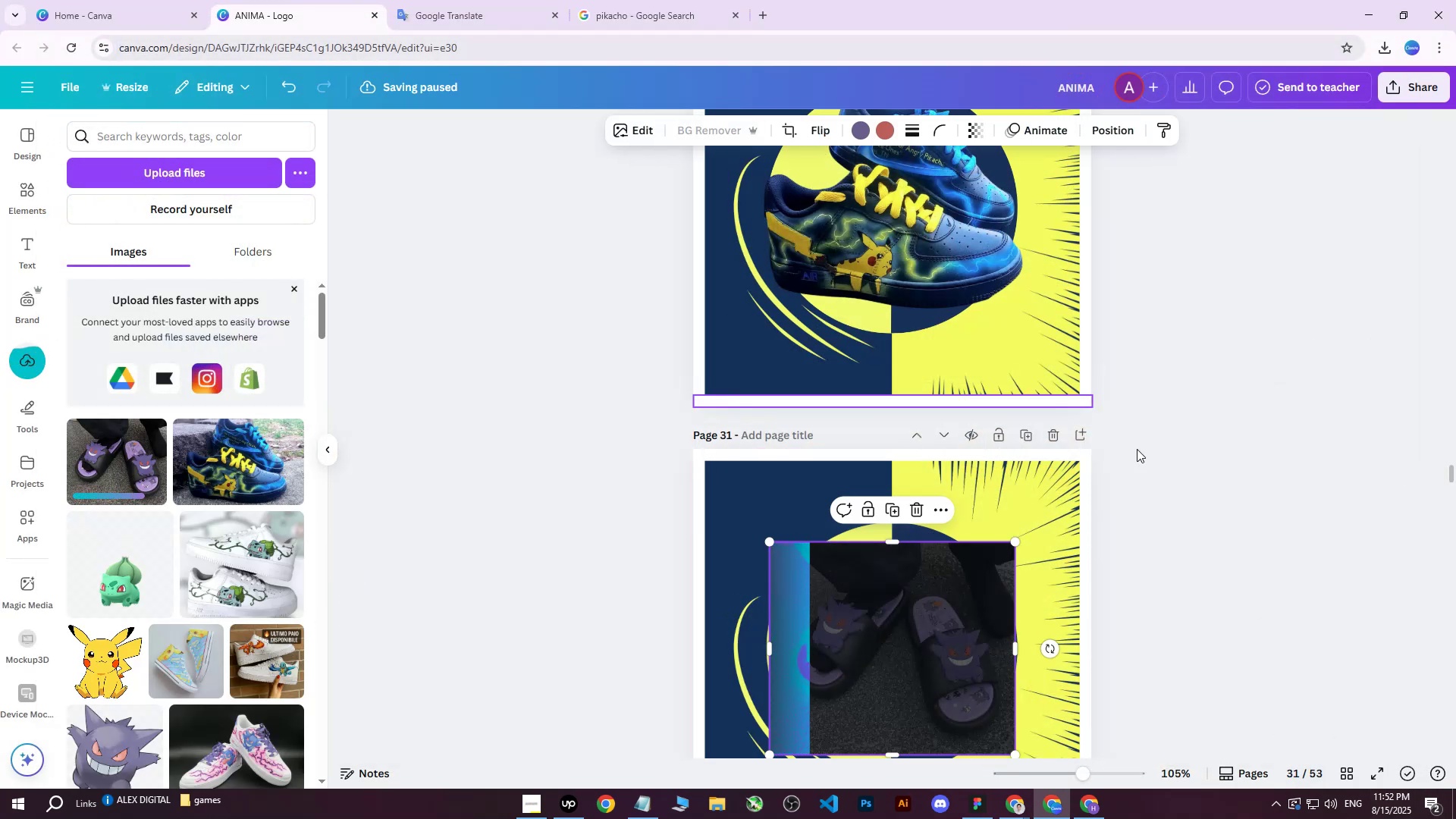 
scroll: coordinate [1215, 491], scroll_direction: down, amount: 2.0
 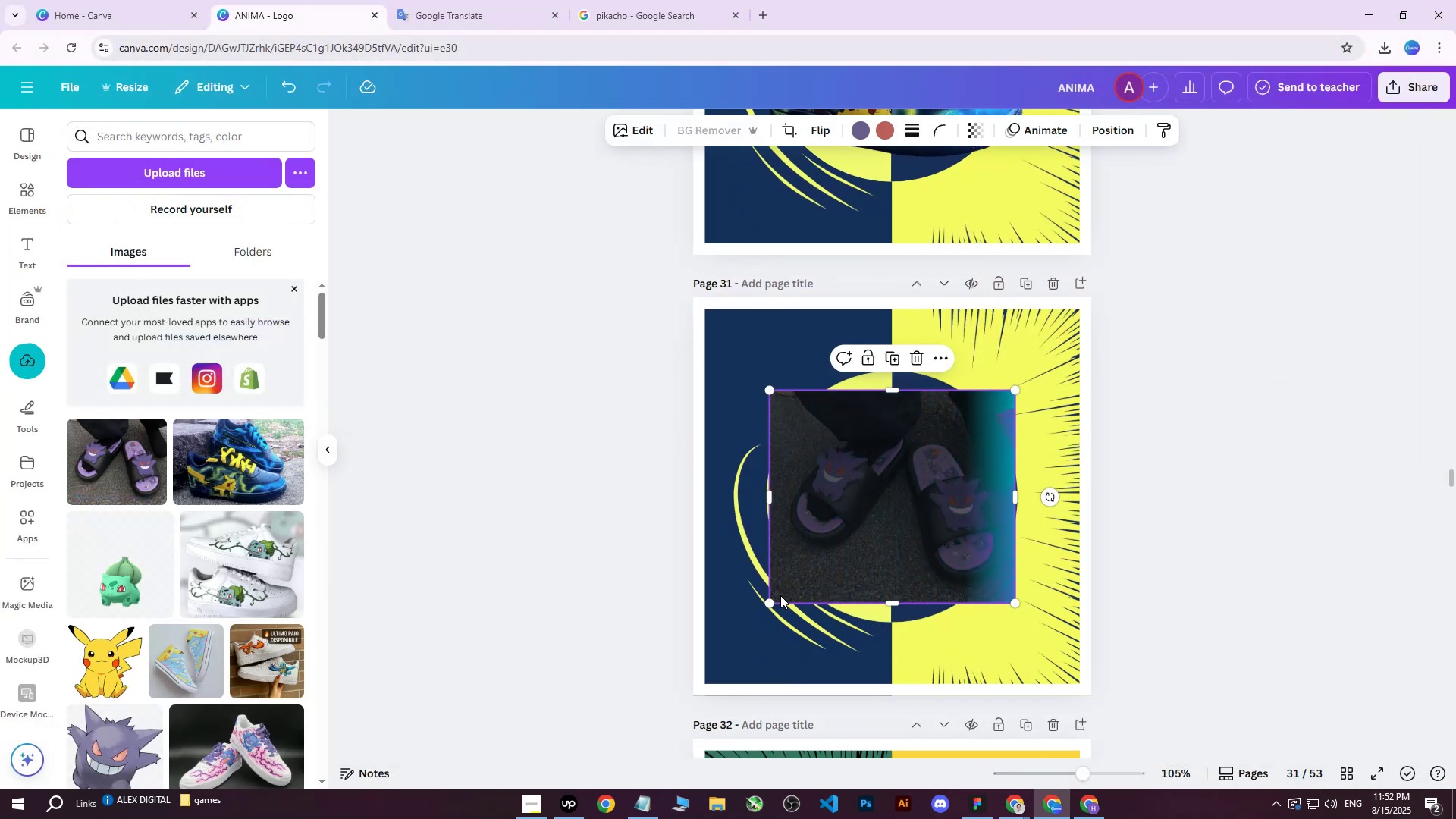 
left_click_drag(start_coordinate=[774, 603], to_coordinate=[777, 623])
 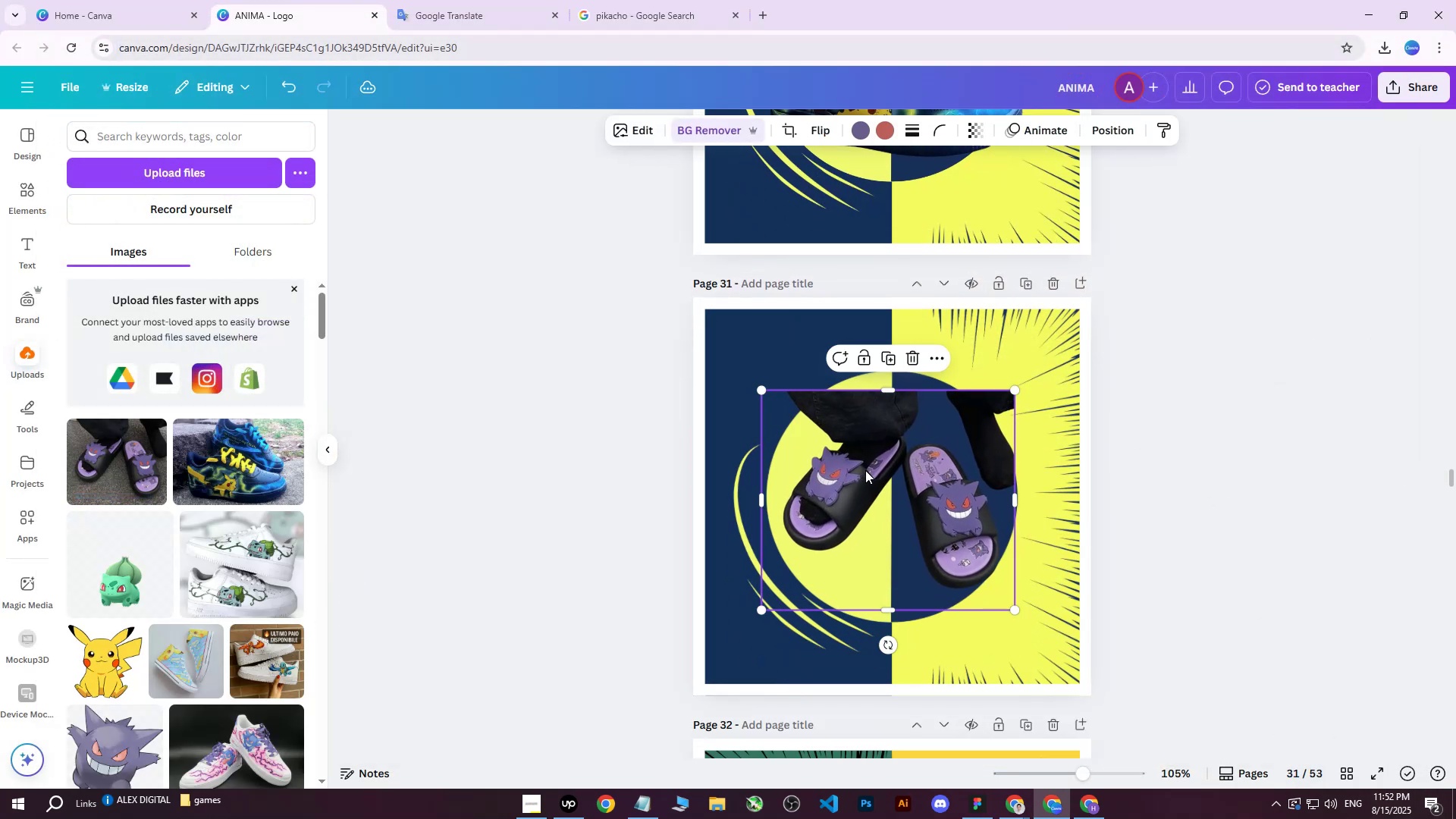 
left_click_drag(start_coordinate=[890, 463], to_coordinate=[899, 453])
 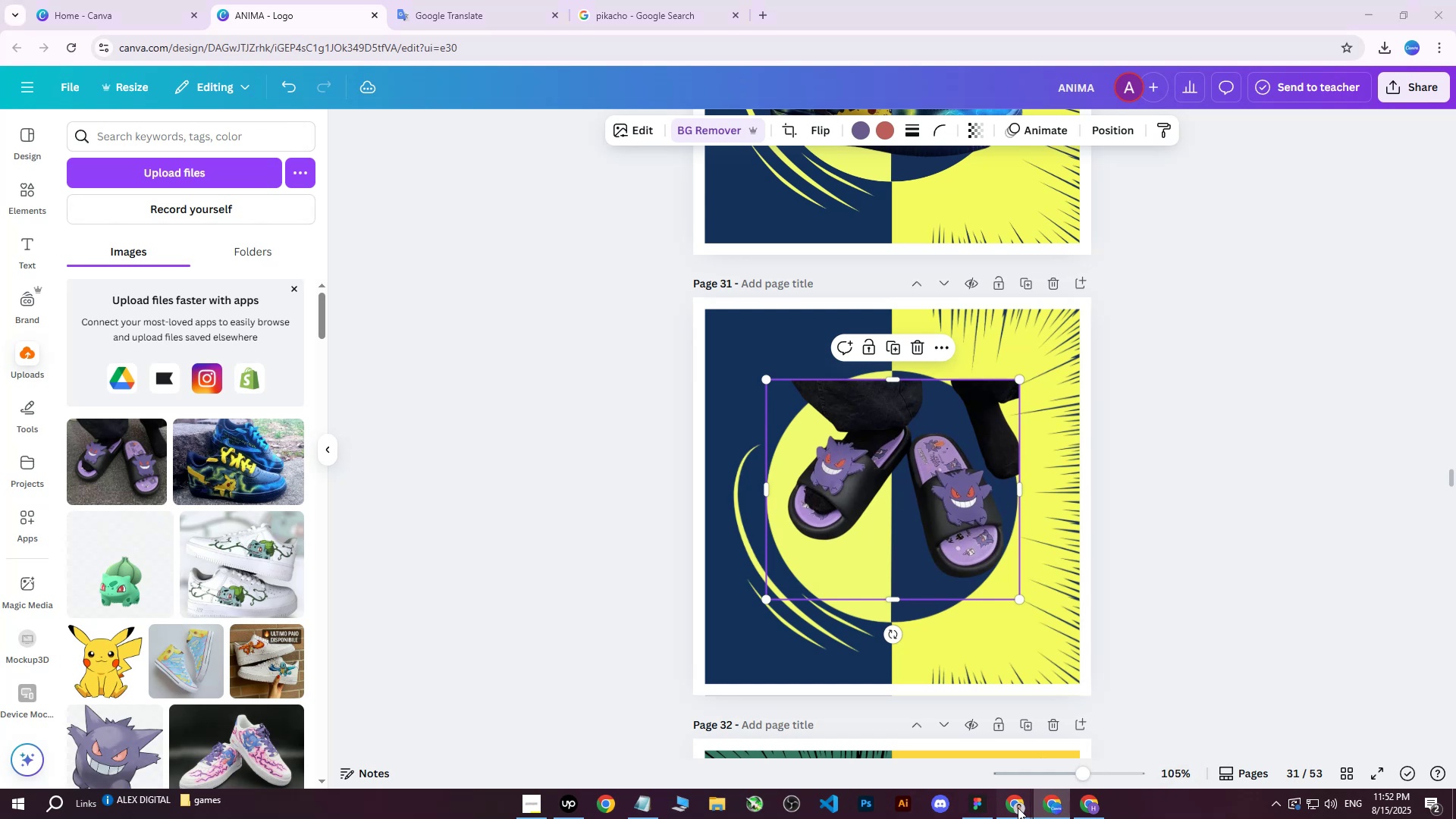 
double_click([930, 742])
 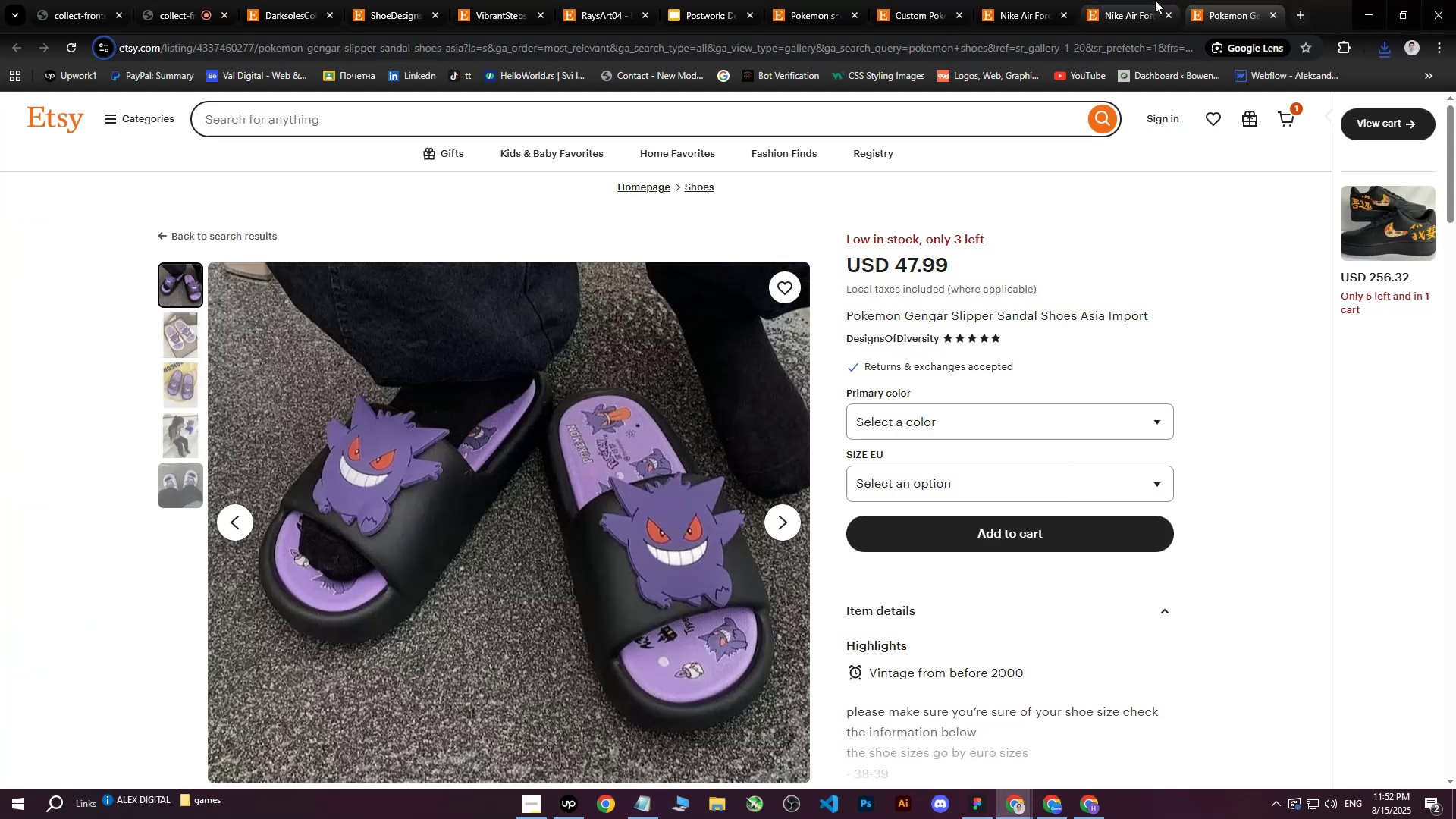 
left_click([1246, 0])
 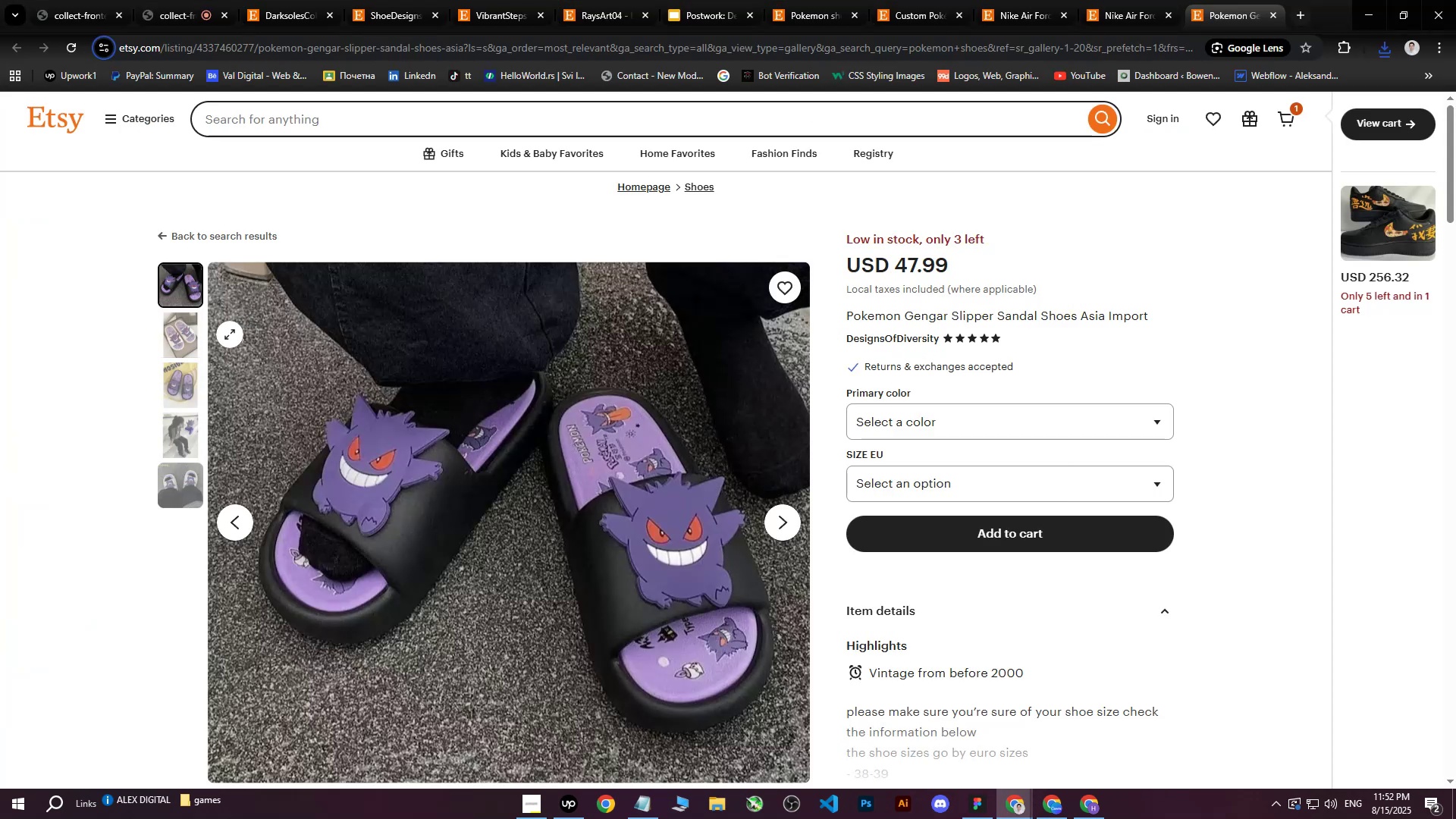 
left_click([199, 334])
 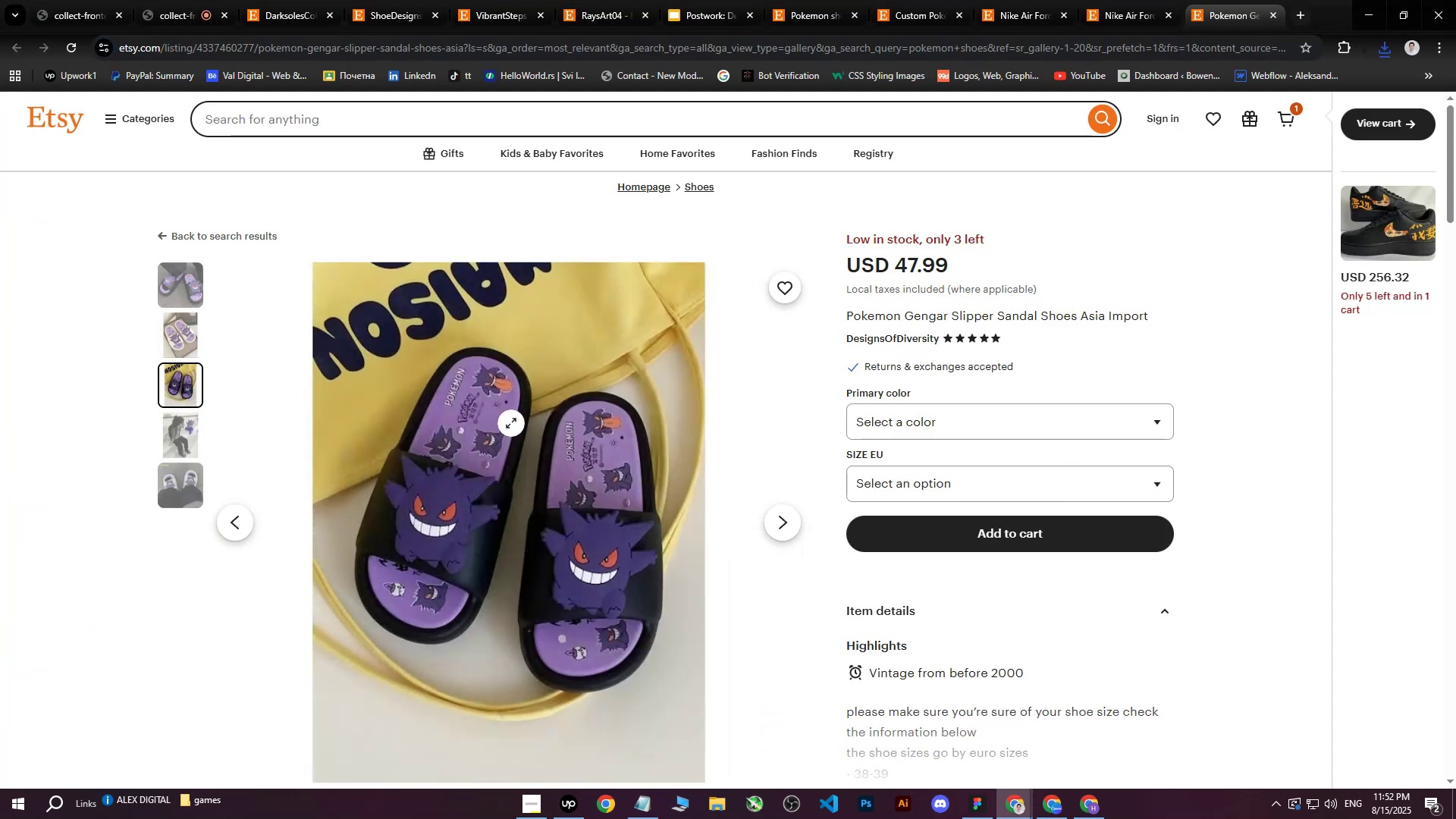 
right_click([519, 435])
 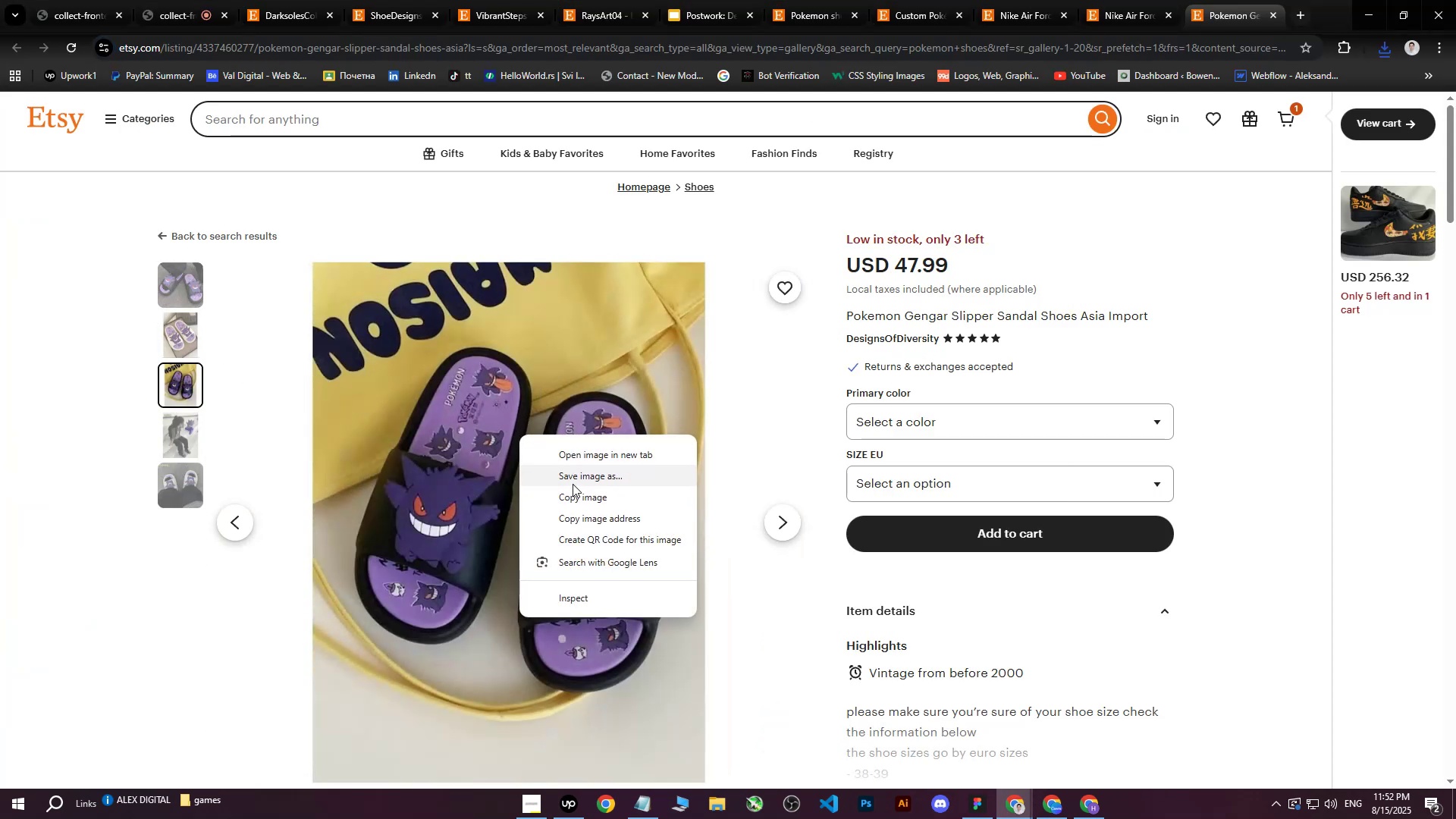 
left_click([577, 481])
 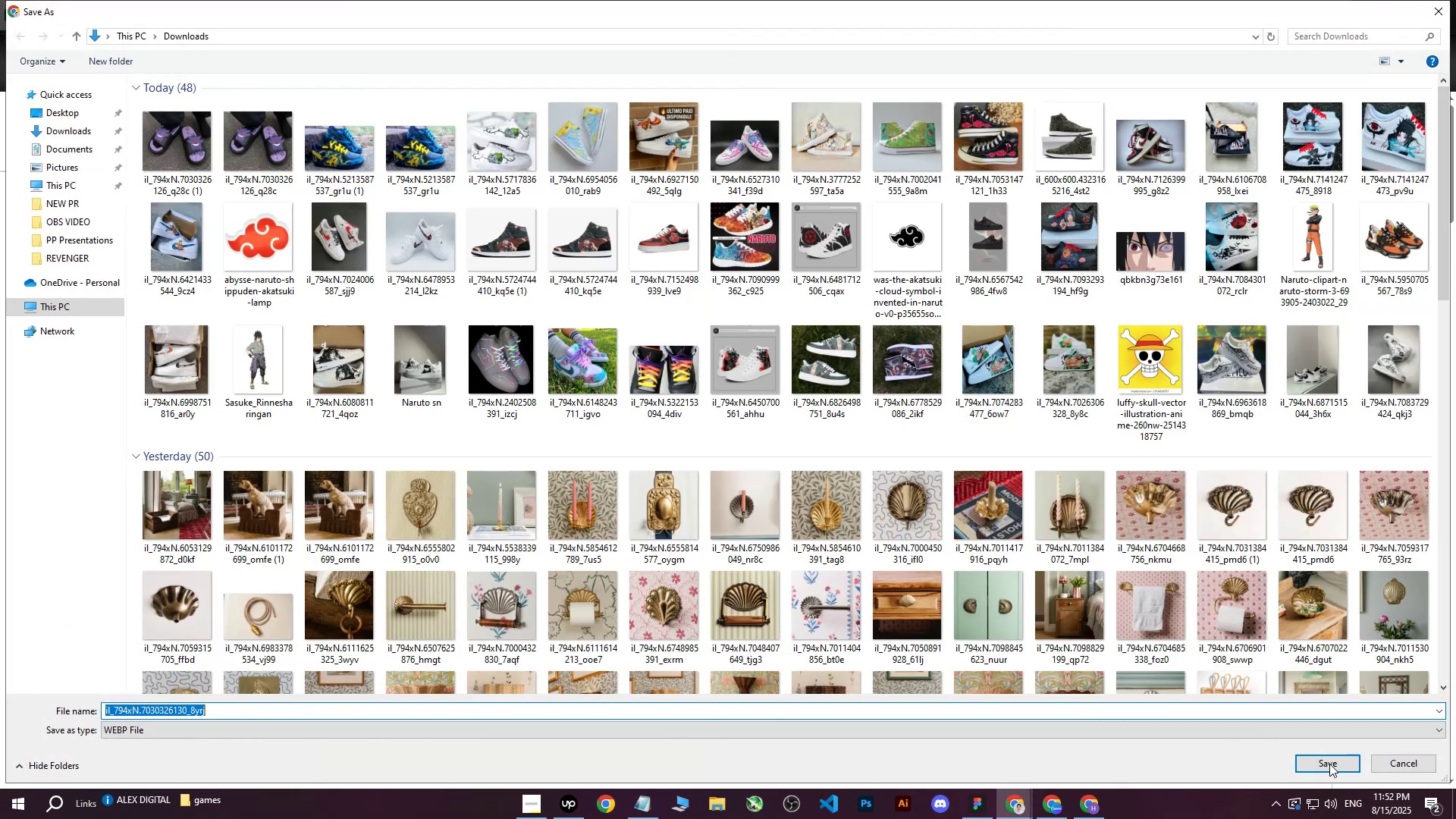 
left_click([1330, 757])
 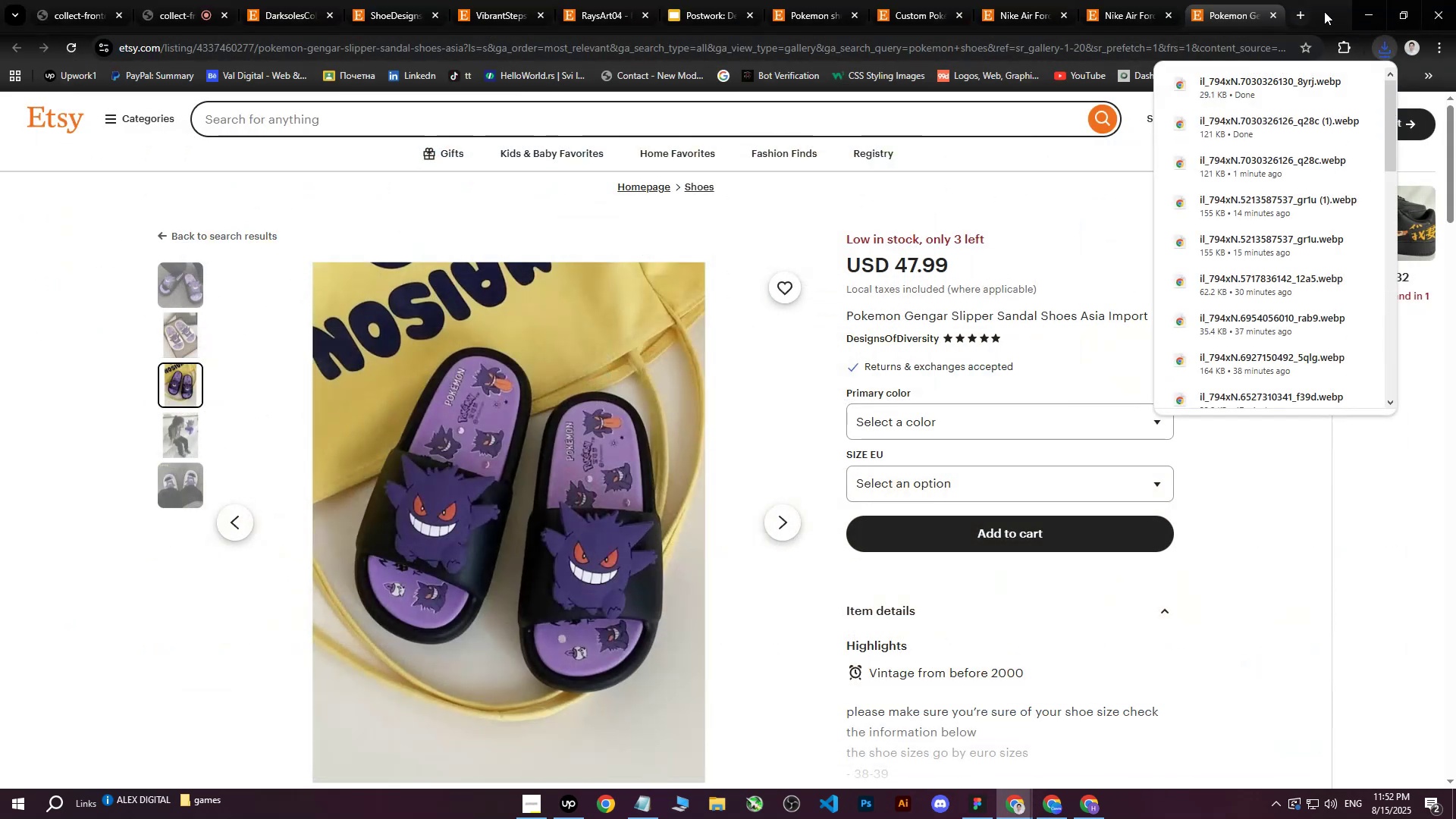 
left_click([1235, 2])
 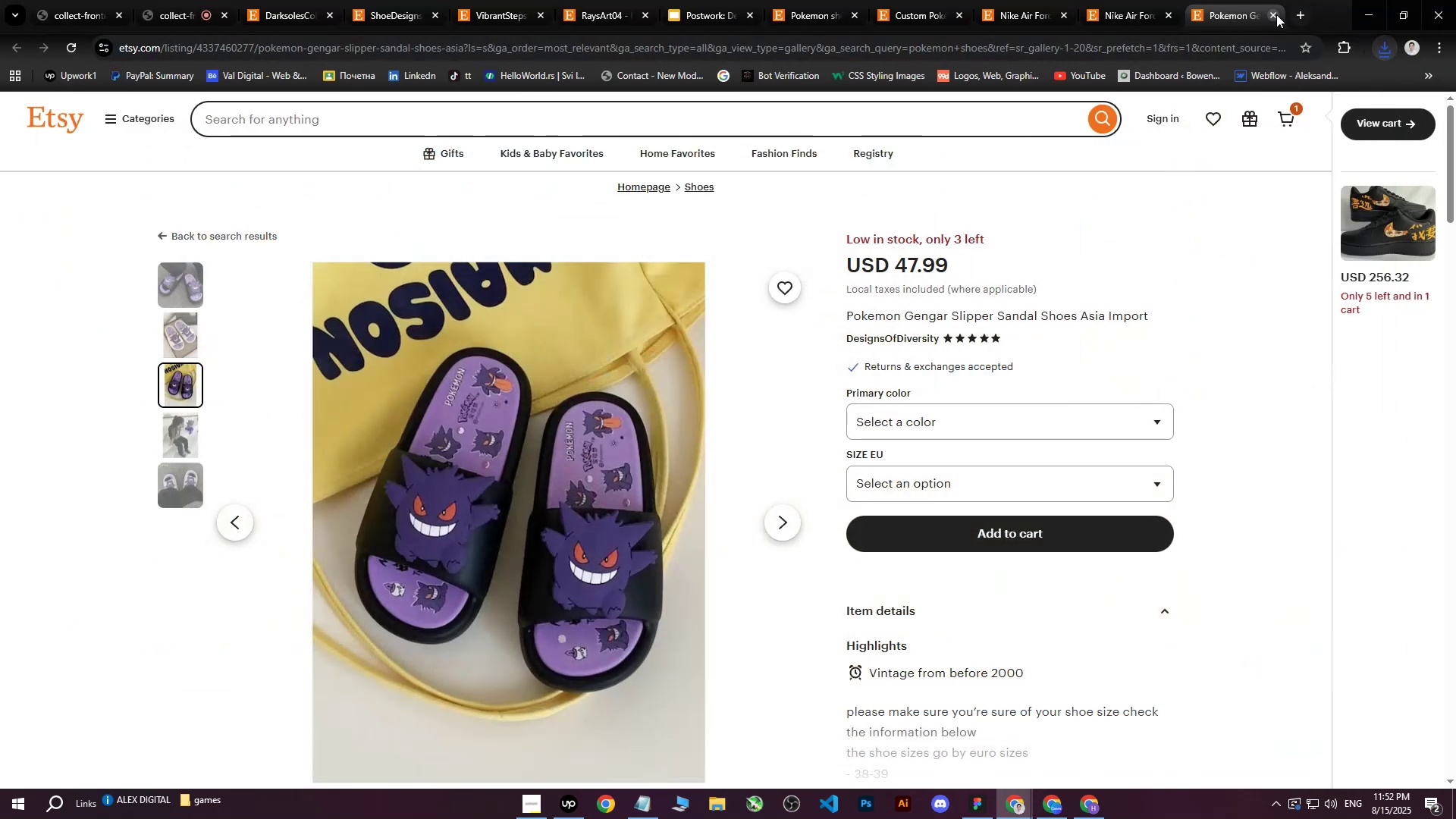 
left_click([1276, 14])
 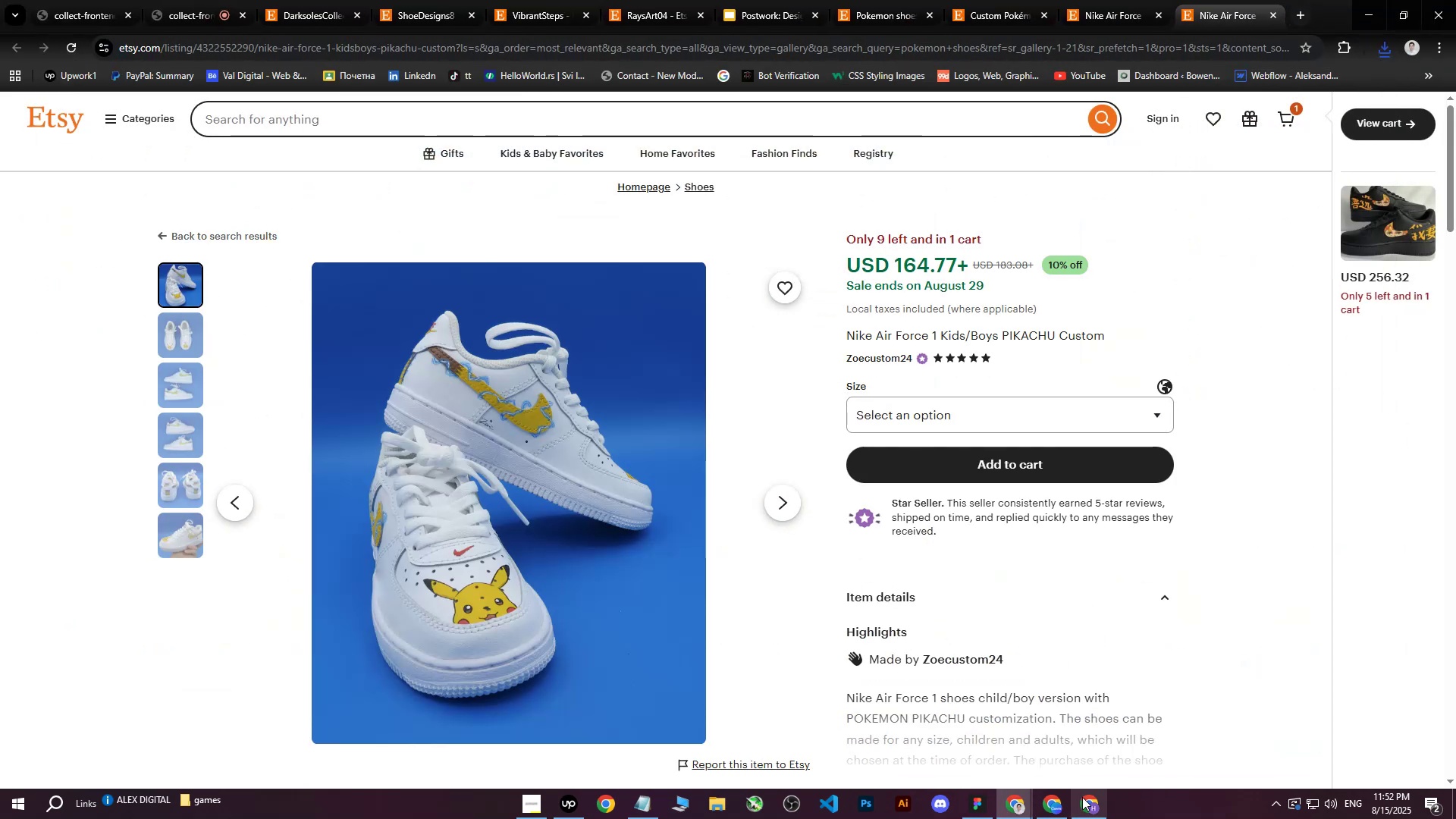 
left_click([1046, 799])
 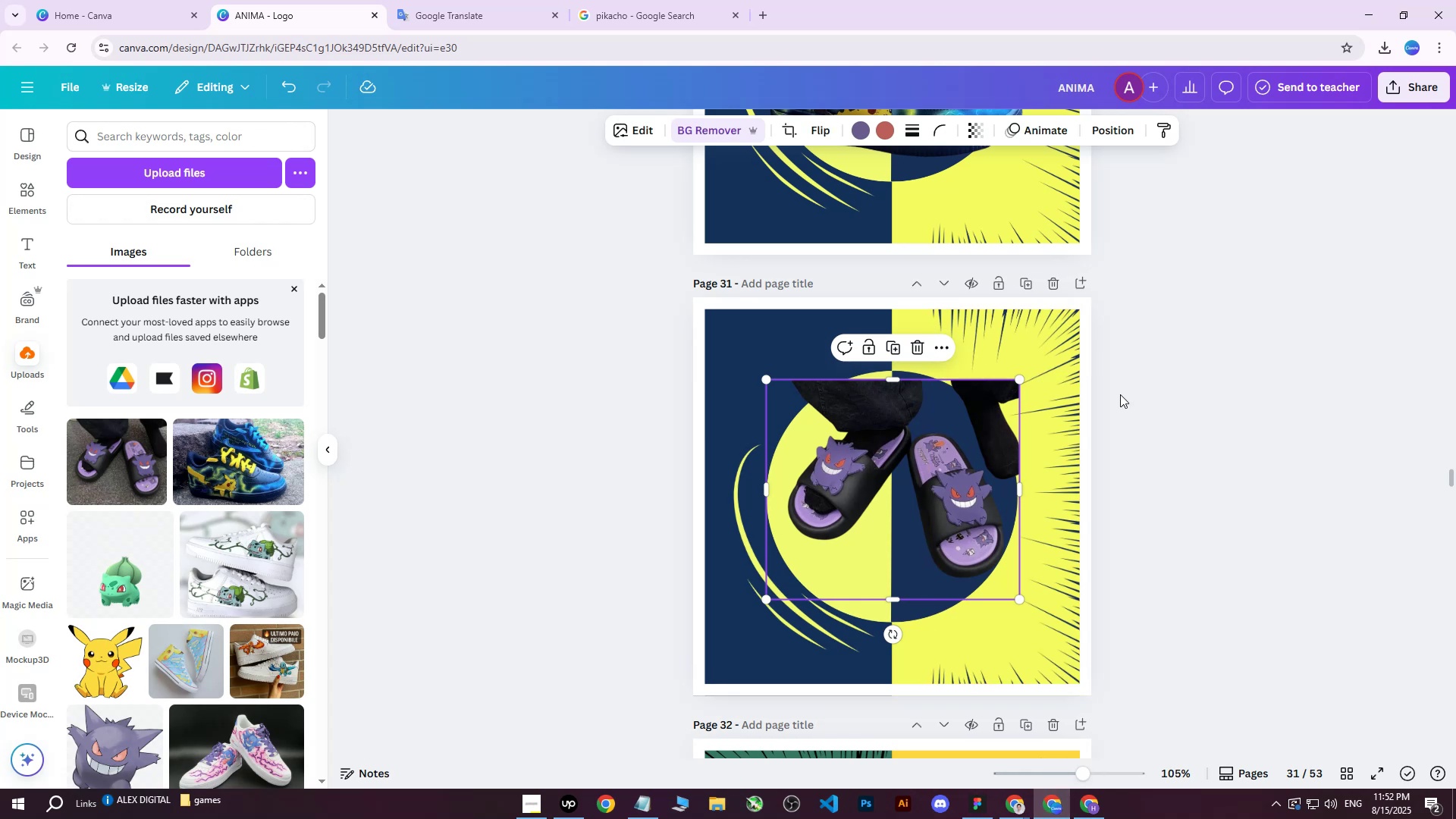 
left_click_drag(start_coordinate=[897, 506], to_coordinate=[893, 520])
 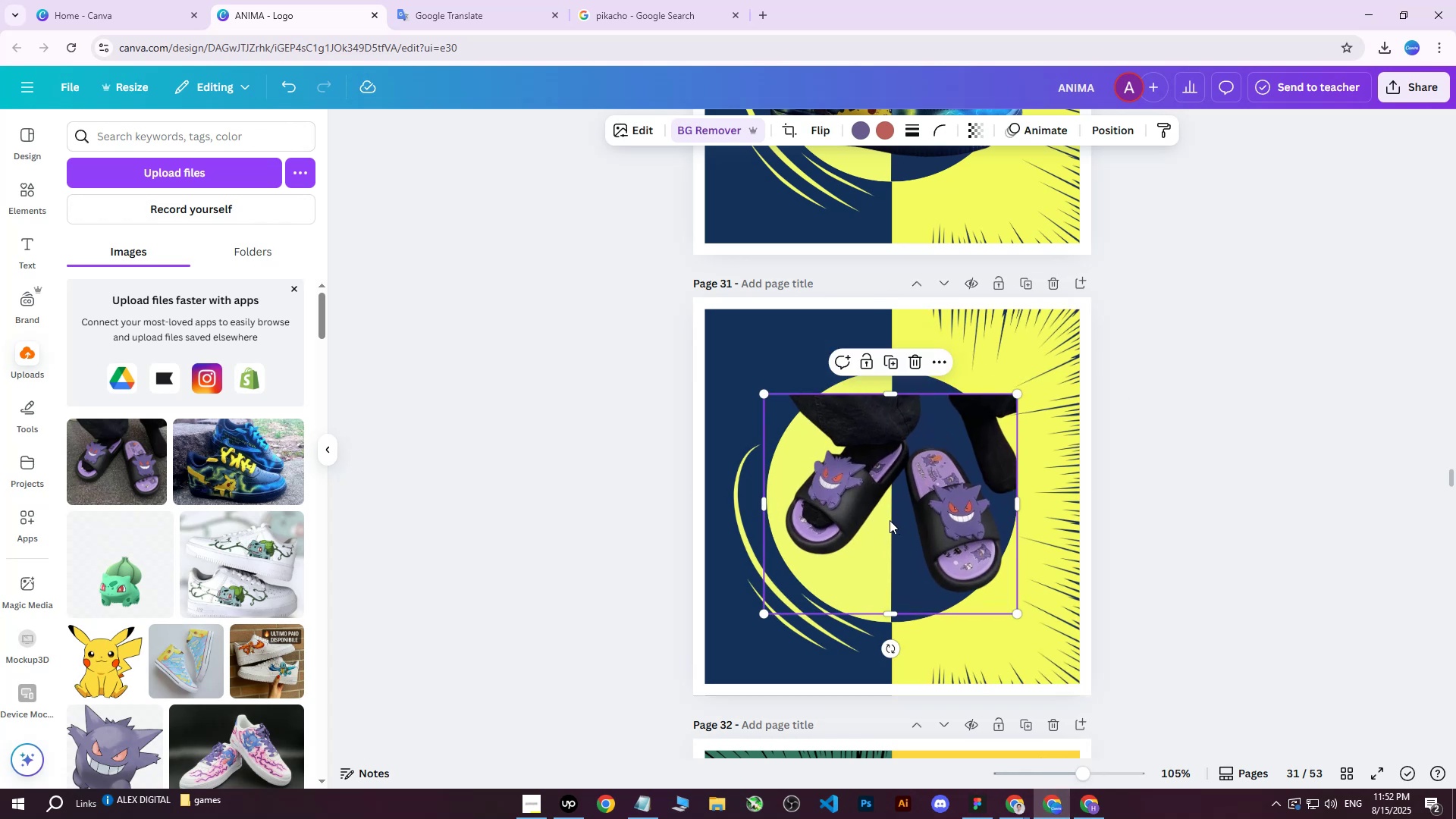 
key(Delete)
 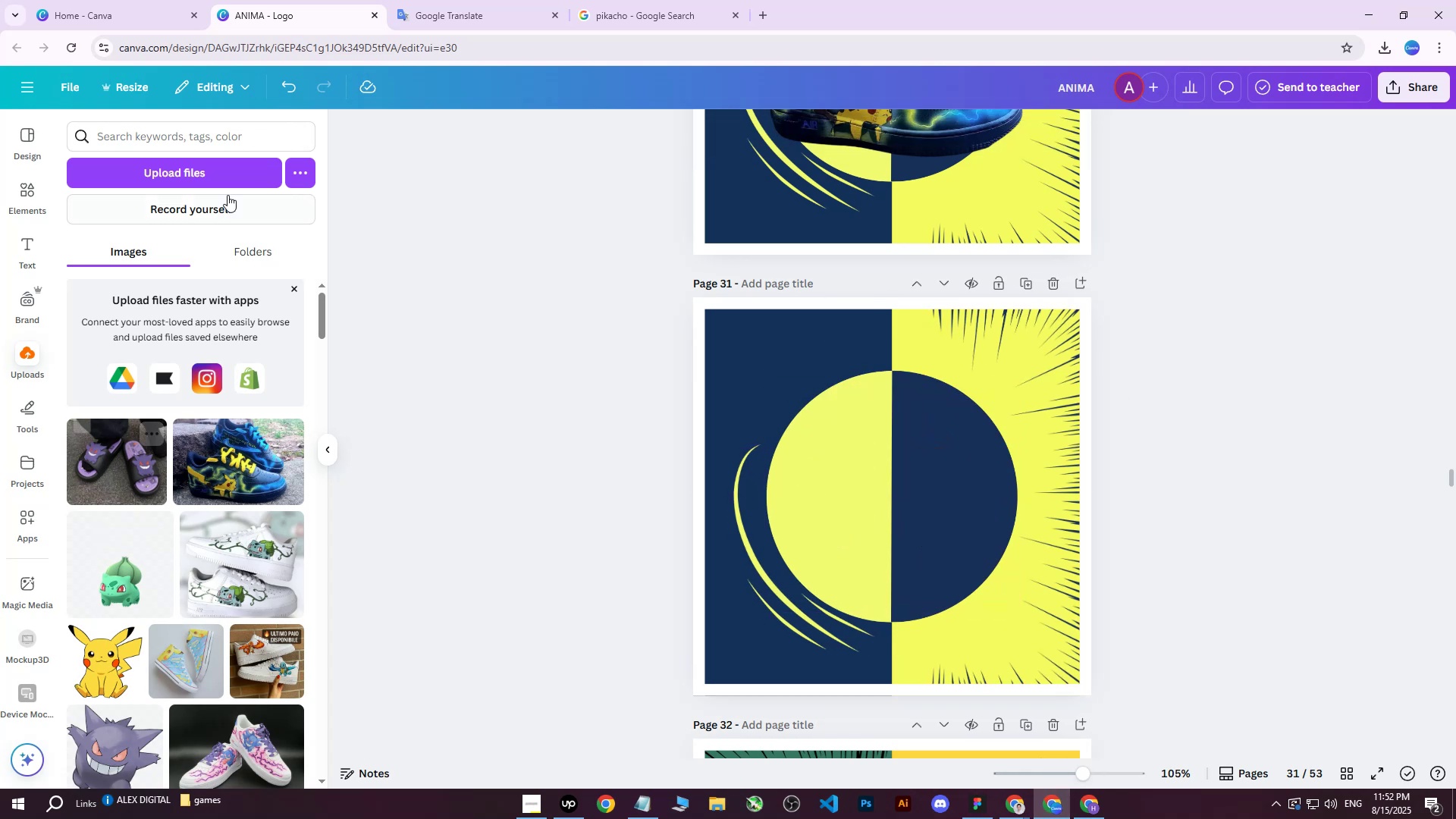 
left_click([211, 177])
 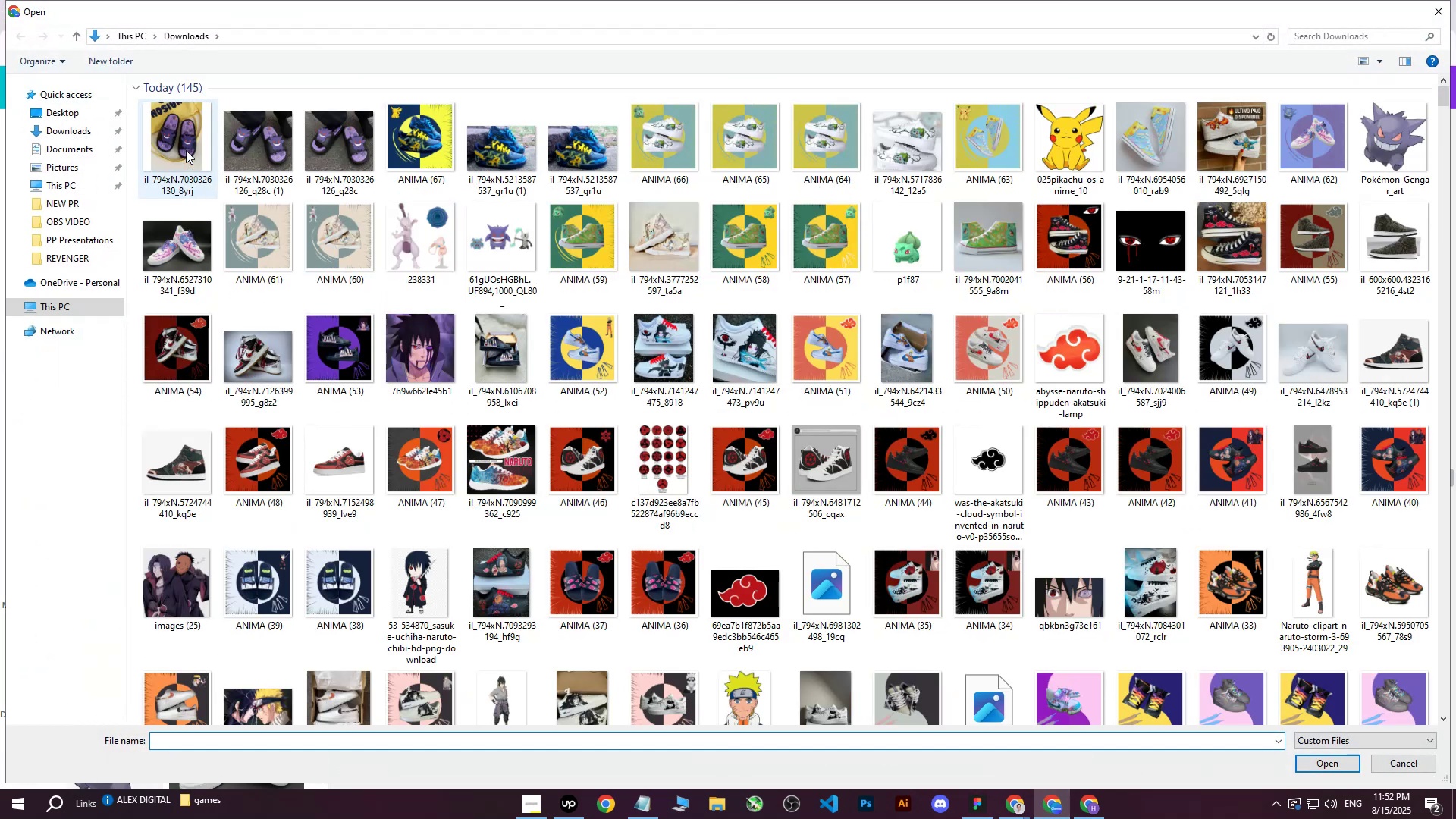 
left_click([174, 155])
 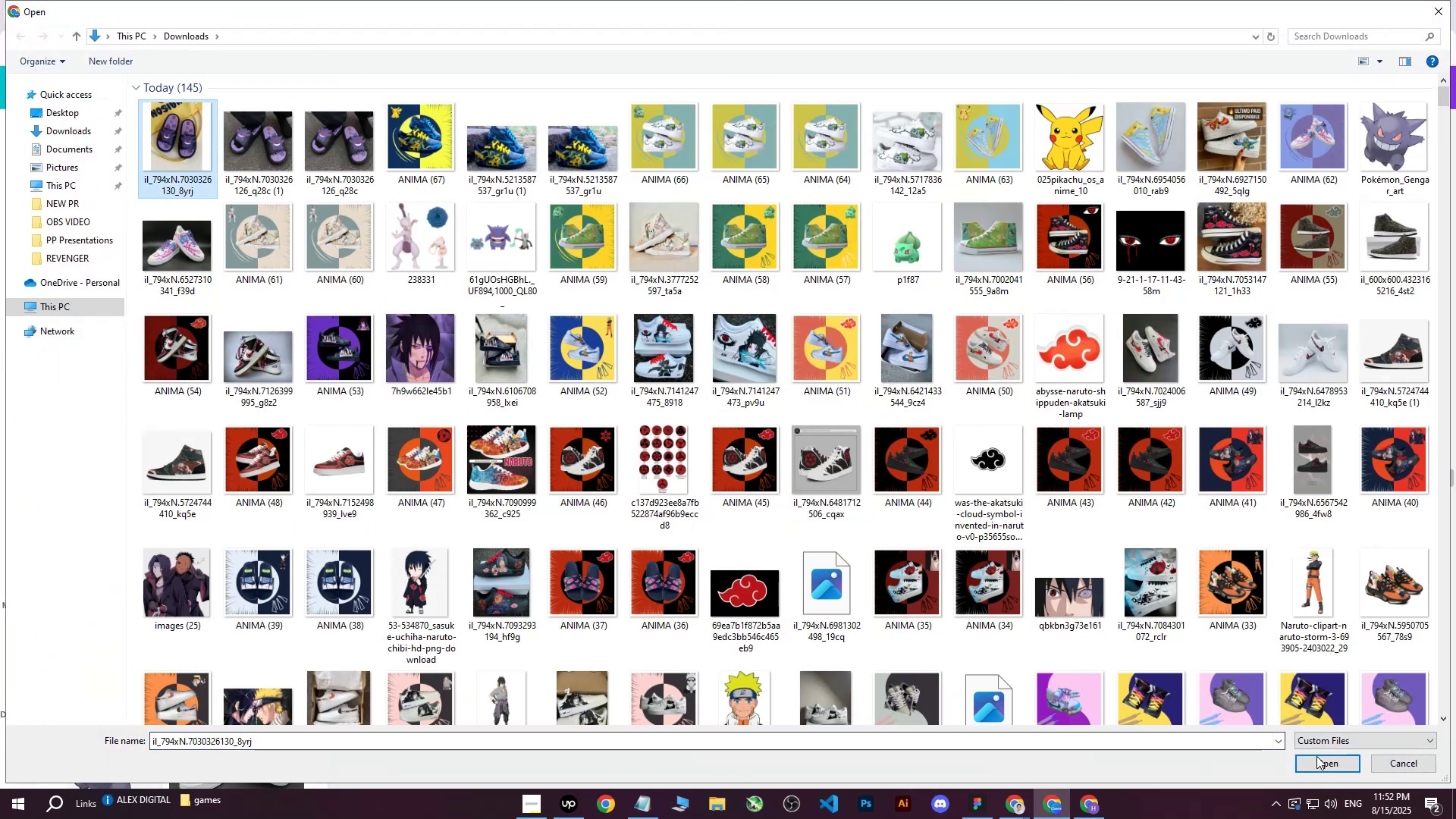 
left_click([1318, 767])
 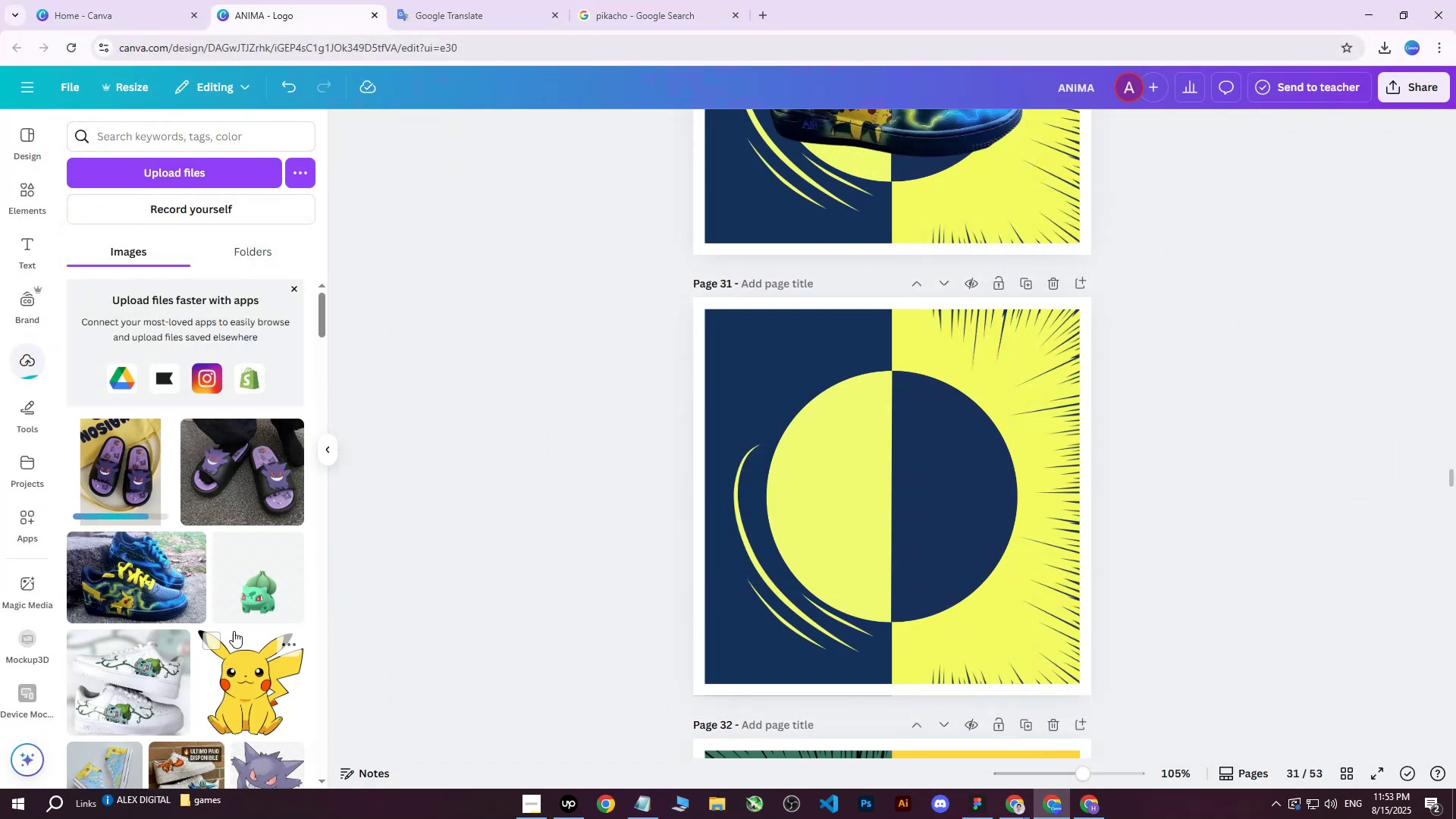 
left_click([118, 492])
 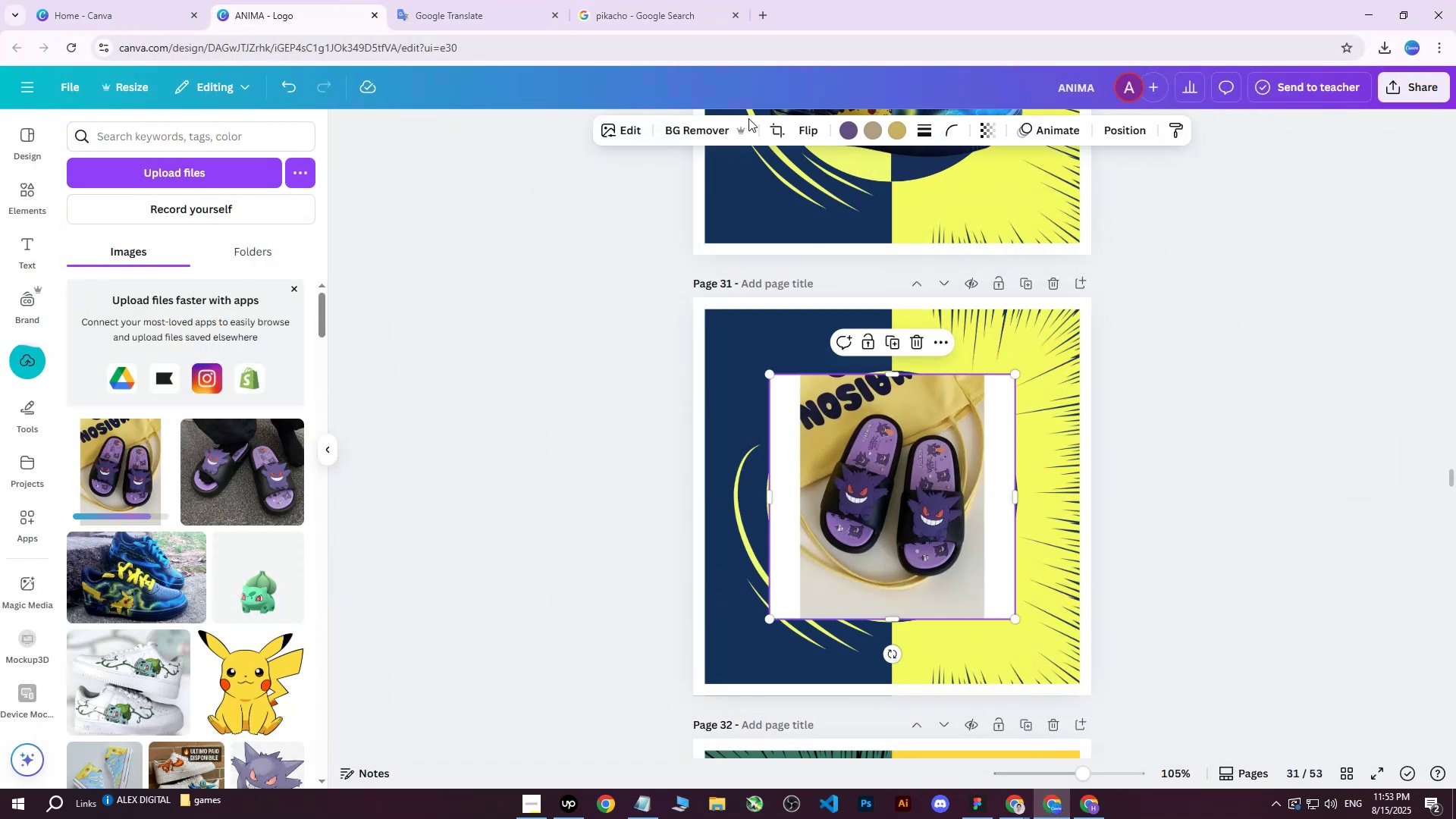 
left_click([675, 132])
 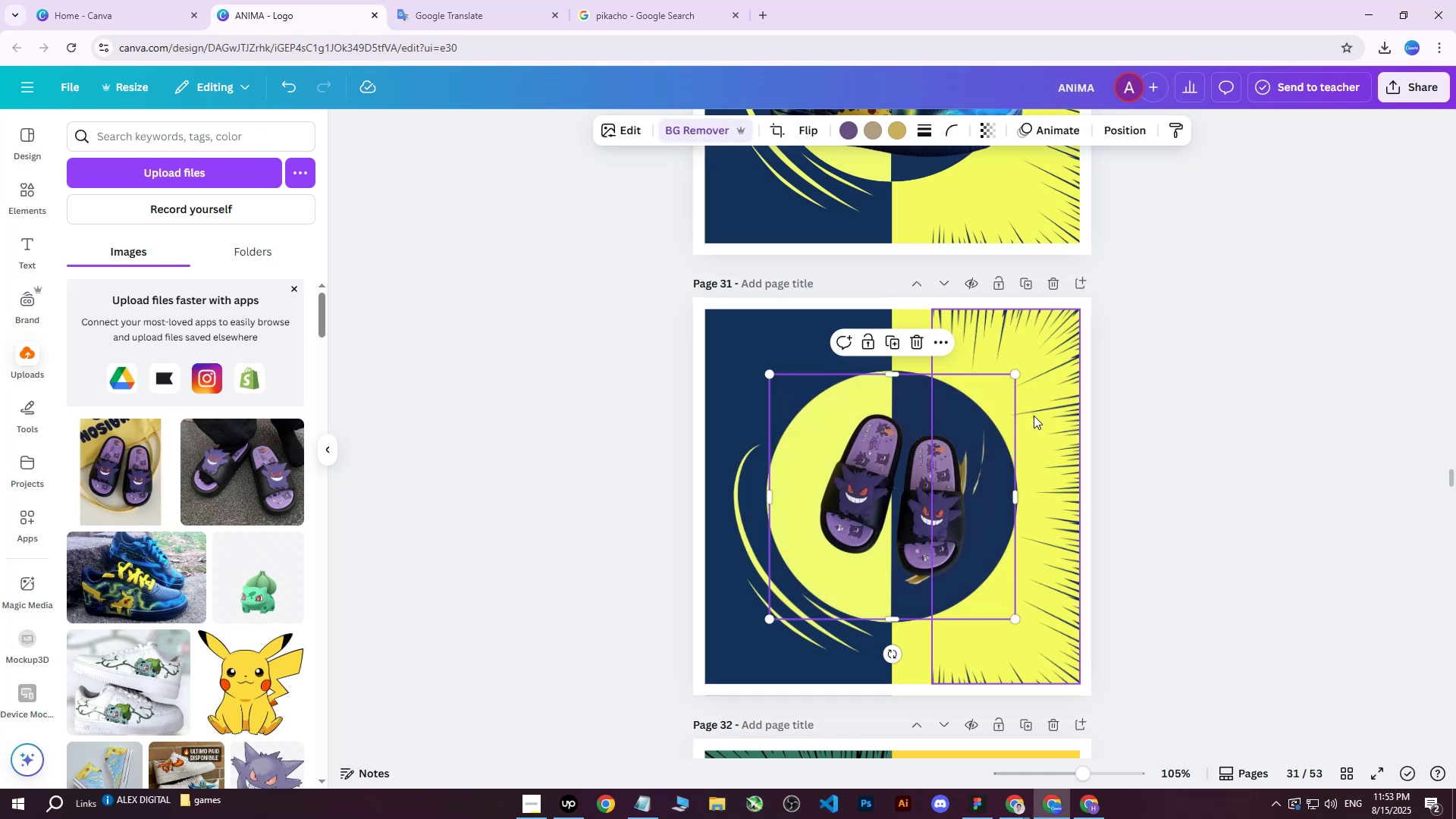 
left_click_drag(start_coordinate=[770, 615], to_coordinate=[723, 620])
 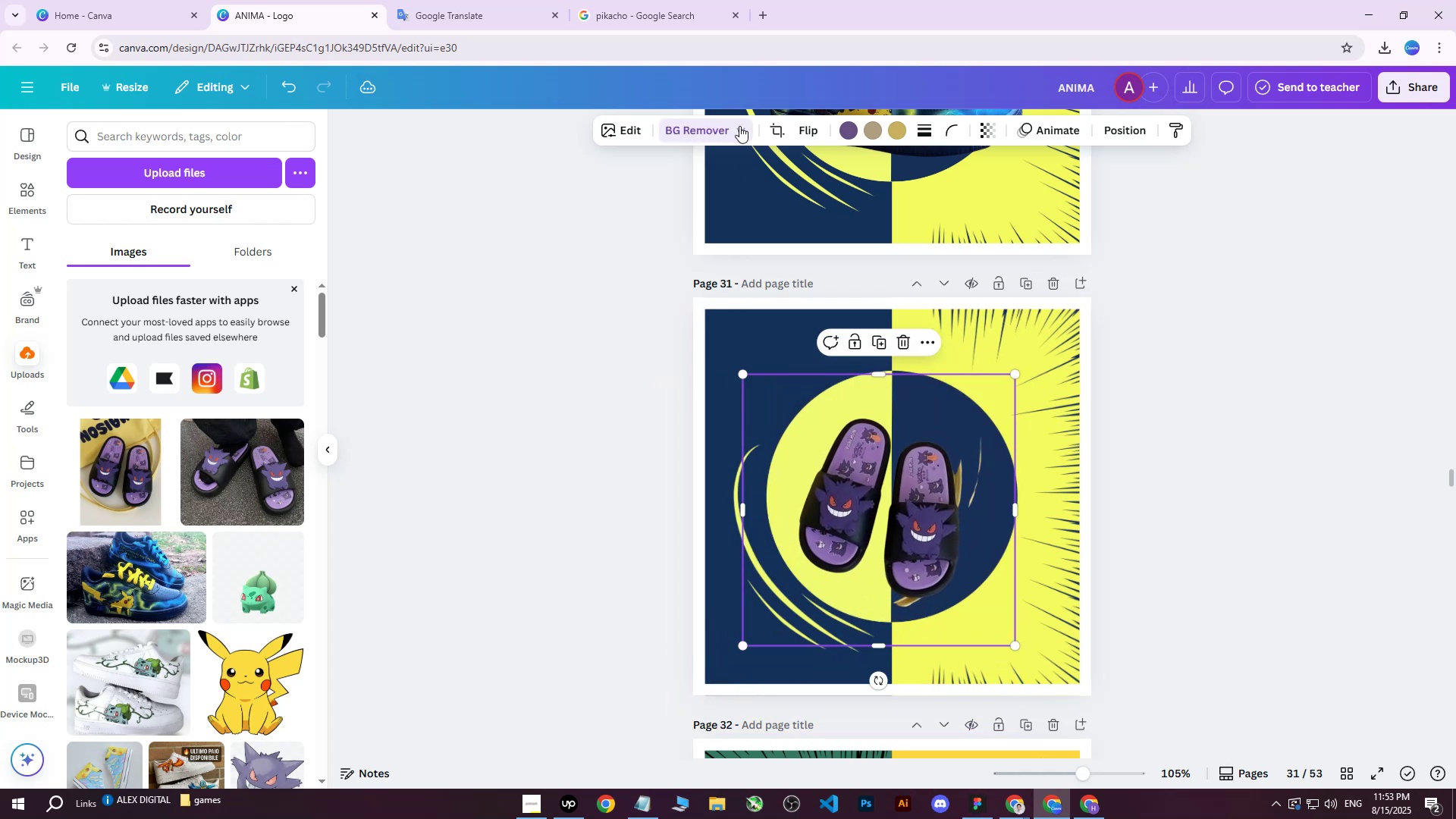 
left_click([707, 135])
 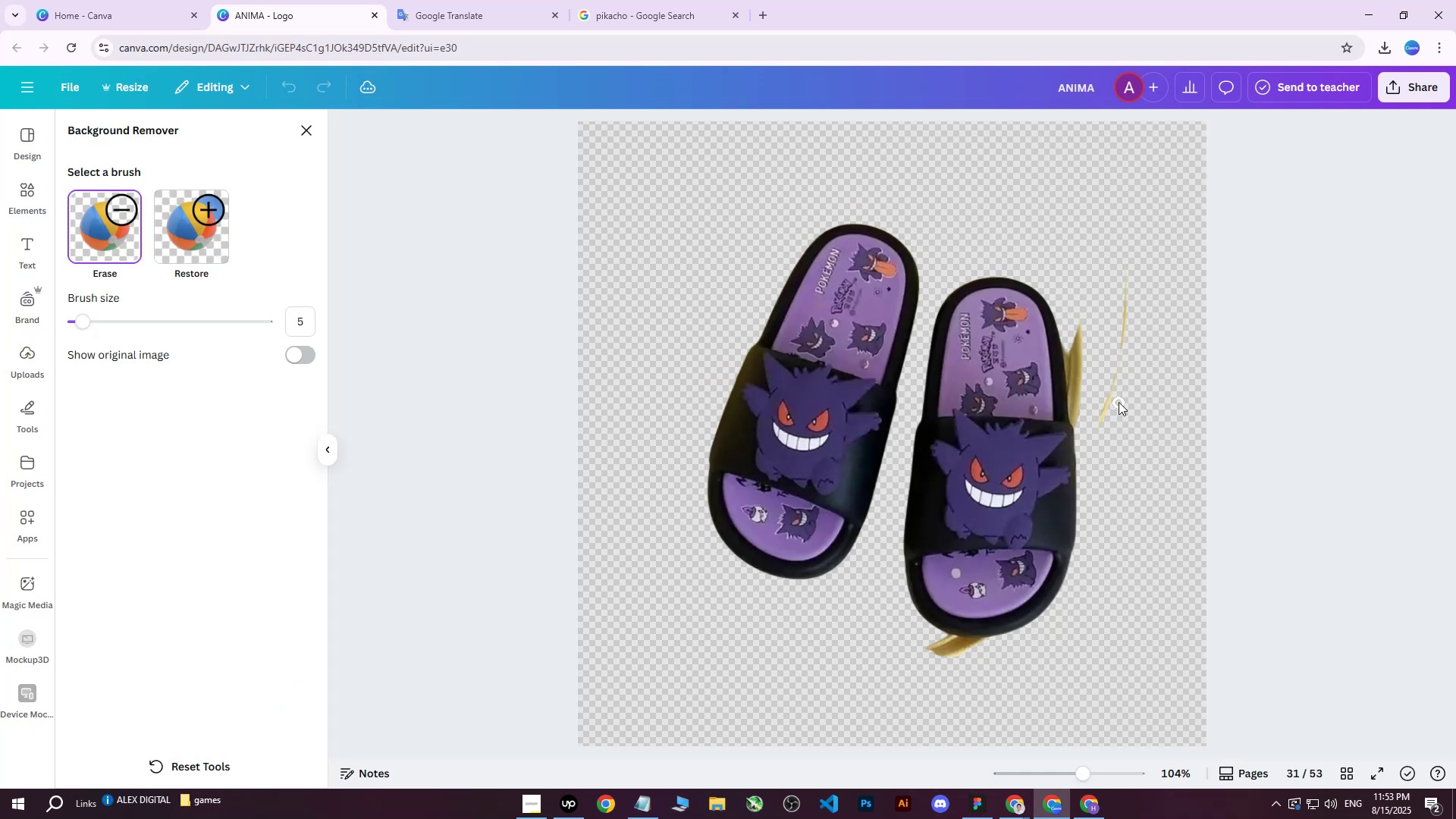 
left_click_drag(start_coordinate=[1078, 330], to_coordinate=[1064, 346])
 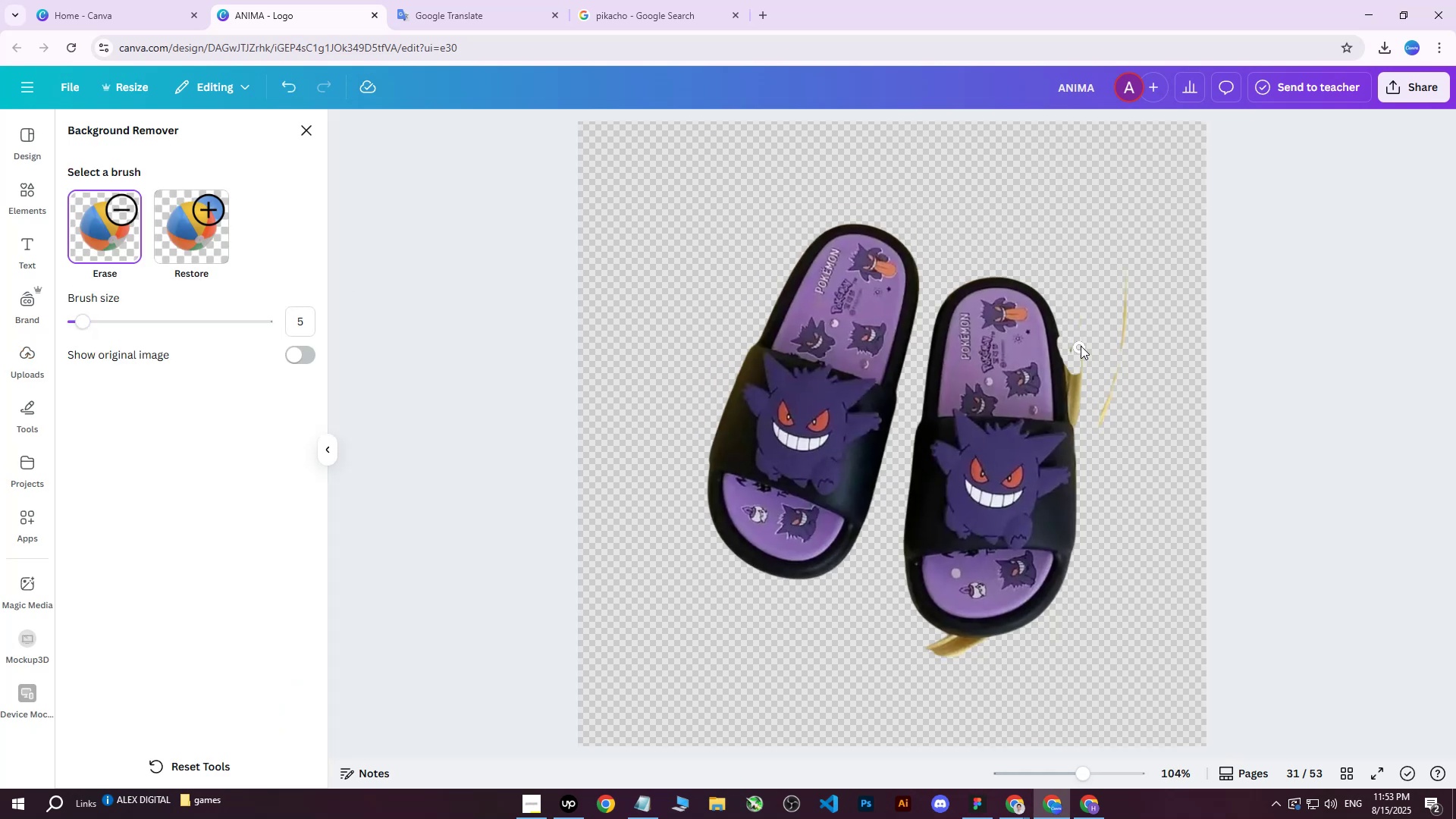 
key(Control+Z)
 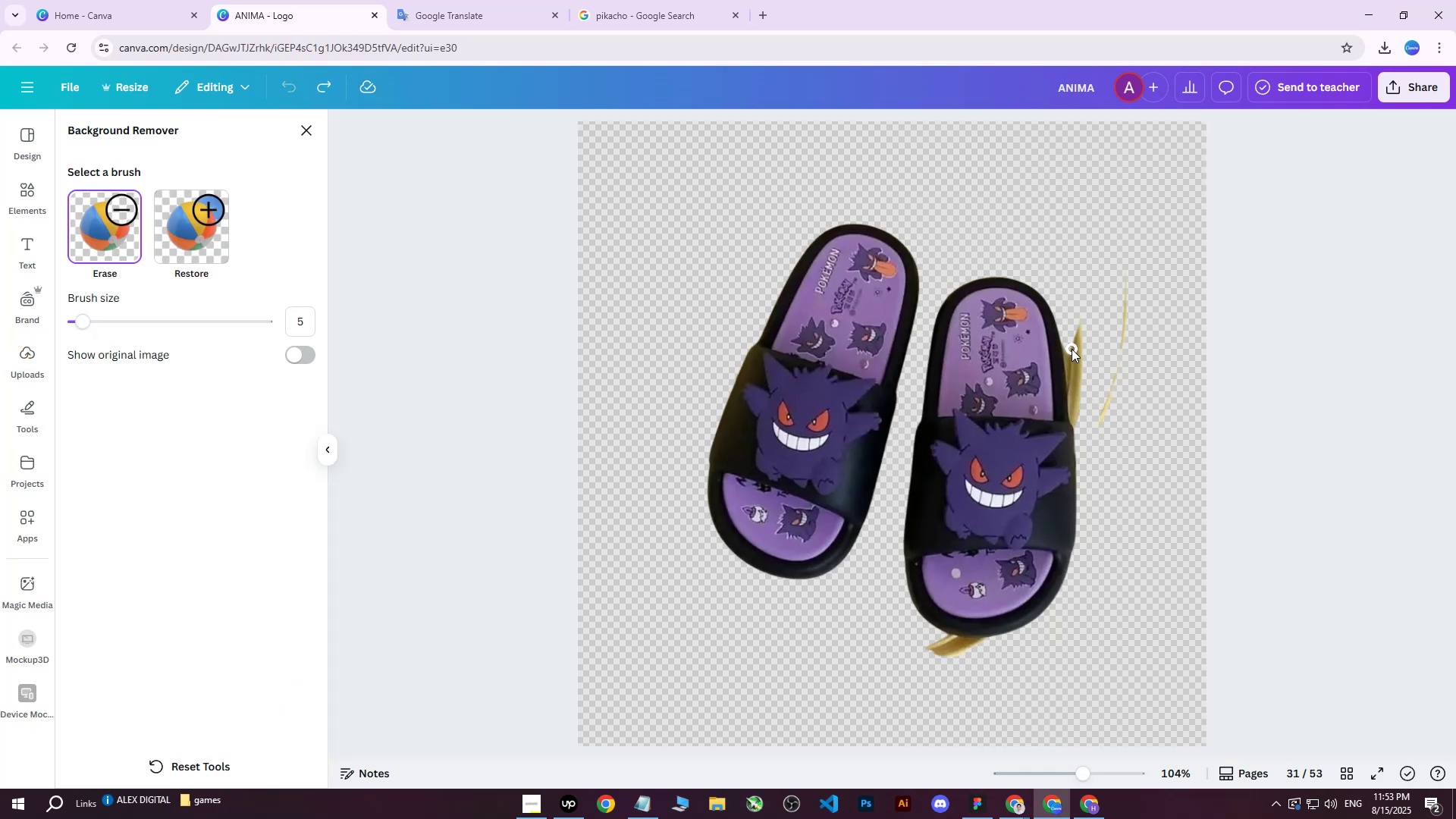 
left_click_drag(start_coordinate=[1071, 350], to_coordinate=[1128, 294])
 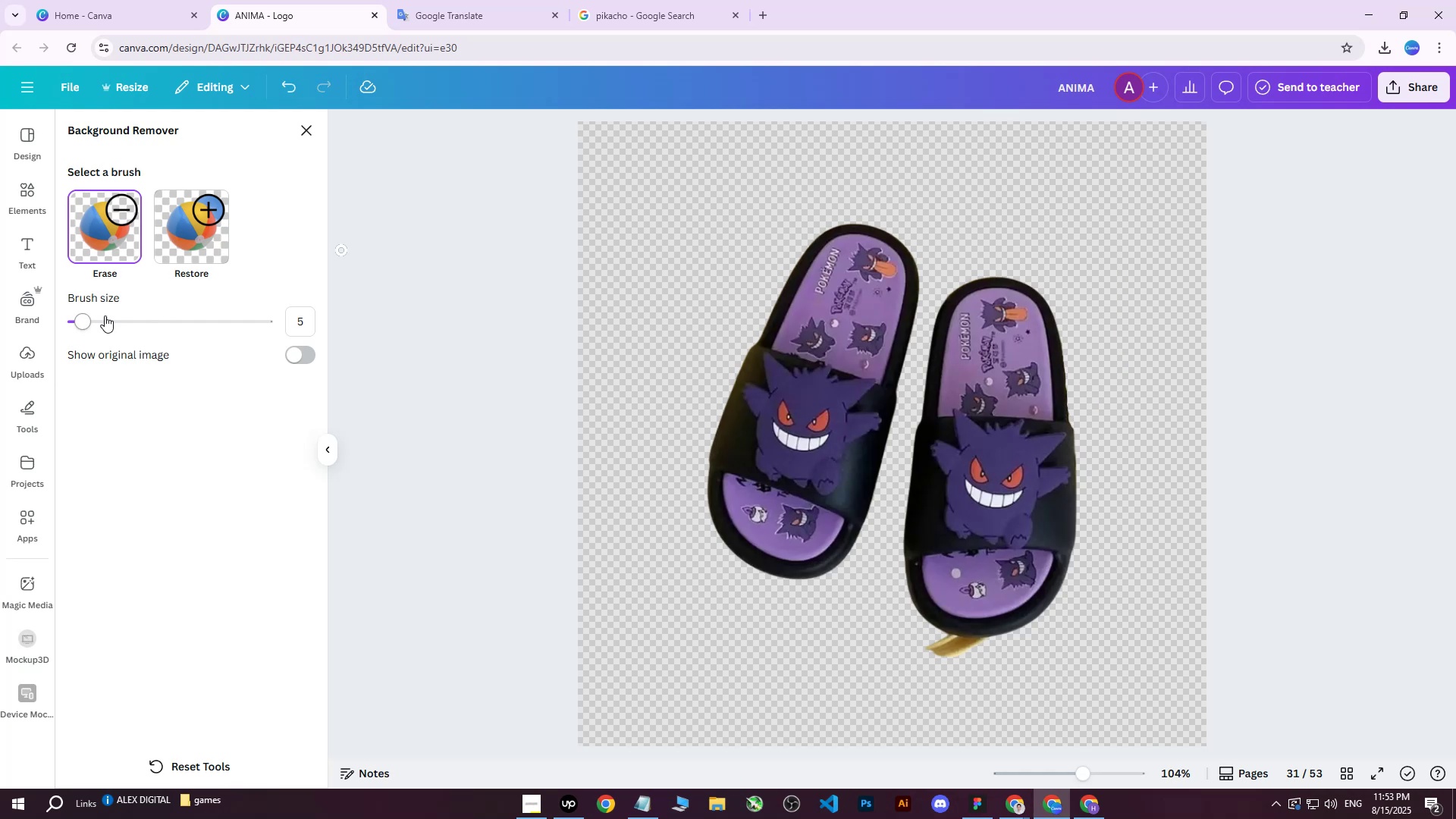 
left_click_drag(start_coordinate=[91, 320], to_coordinate=[105, 324])
 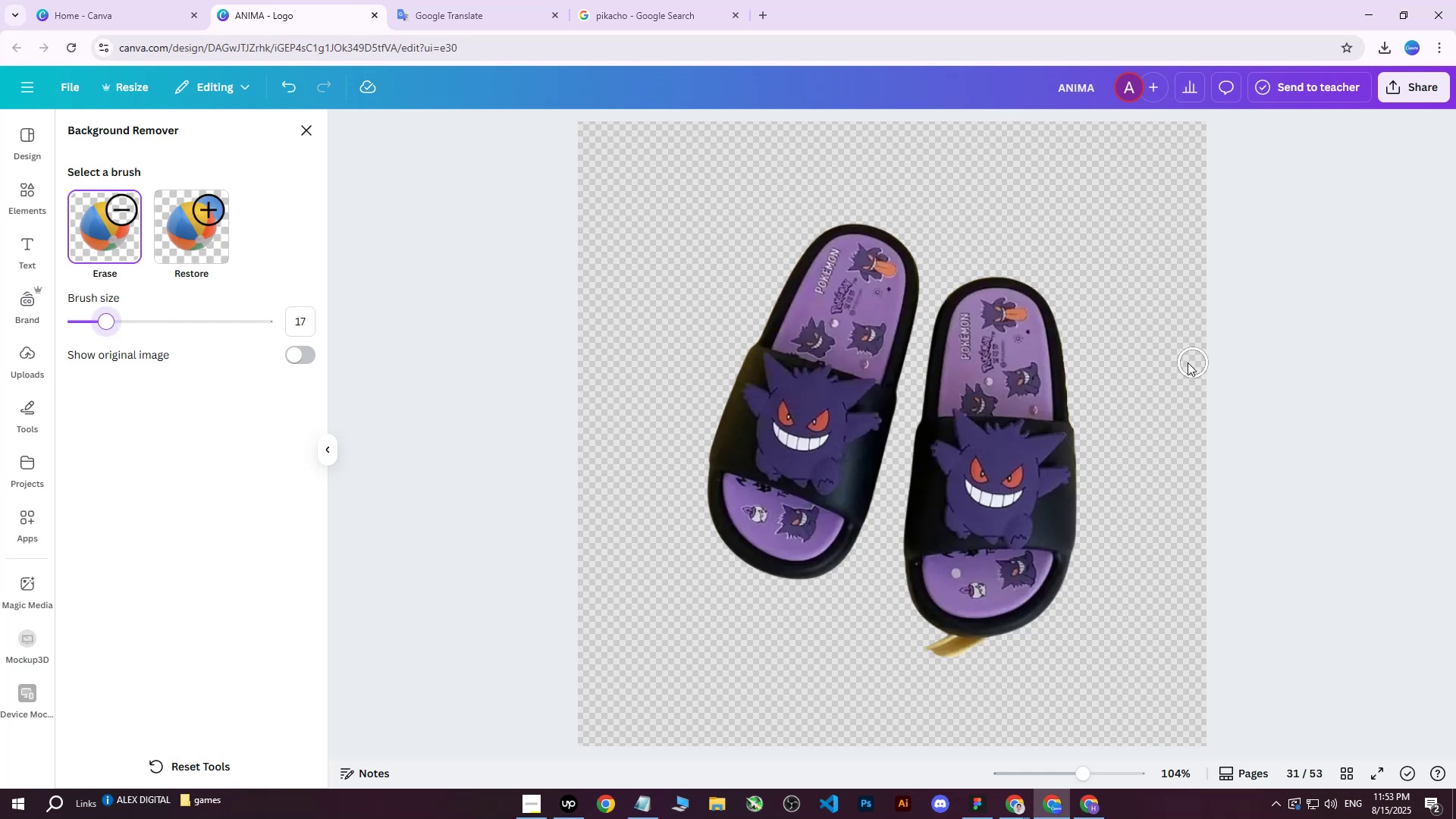 
left_click_drag(start_coordinate=[1118, 340], to_coordinate=[1110, 361])
 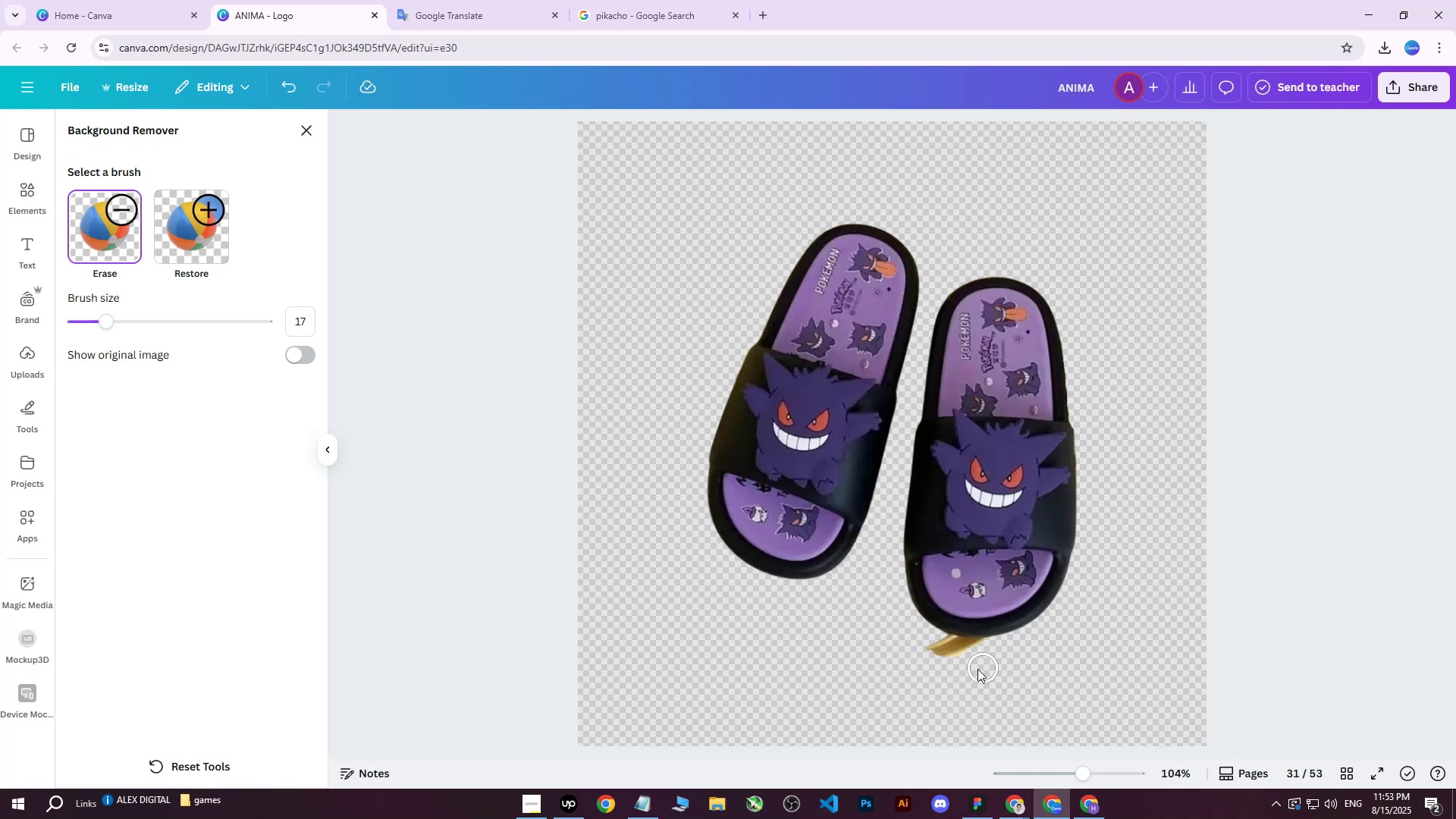 
left_click_drag(start_coordinate=[879, 648], to_coordinate=[1008, 651])
 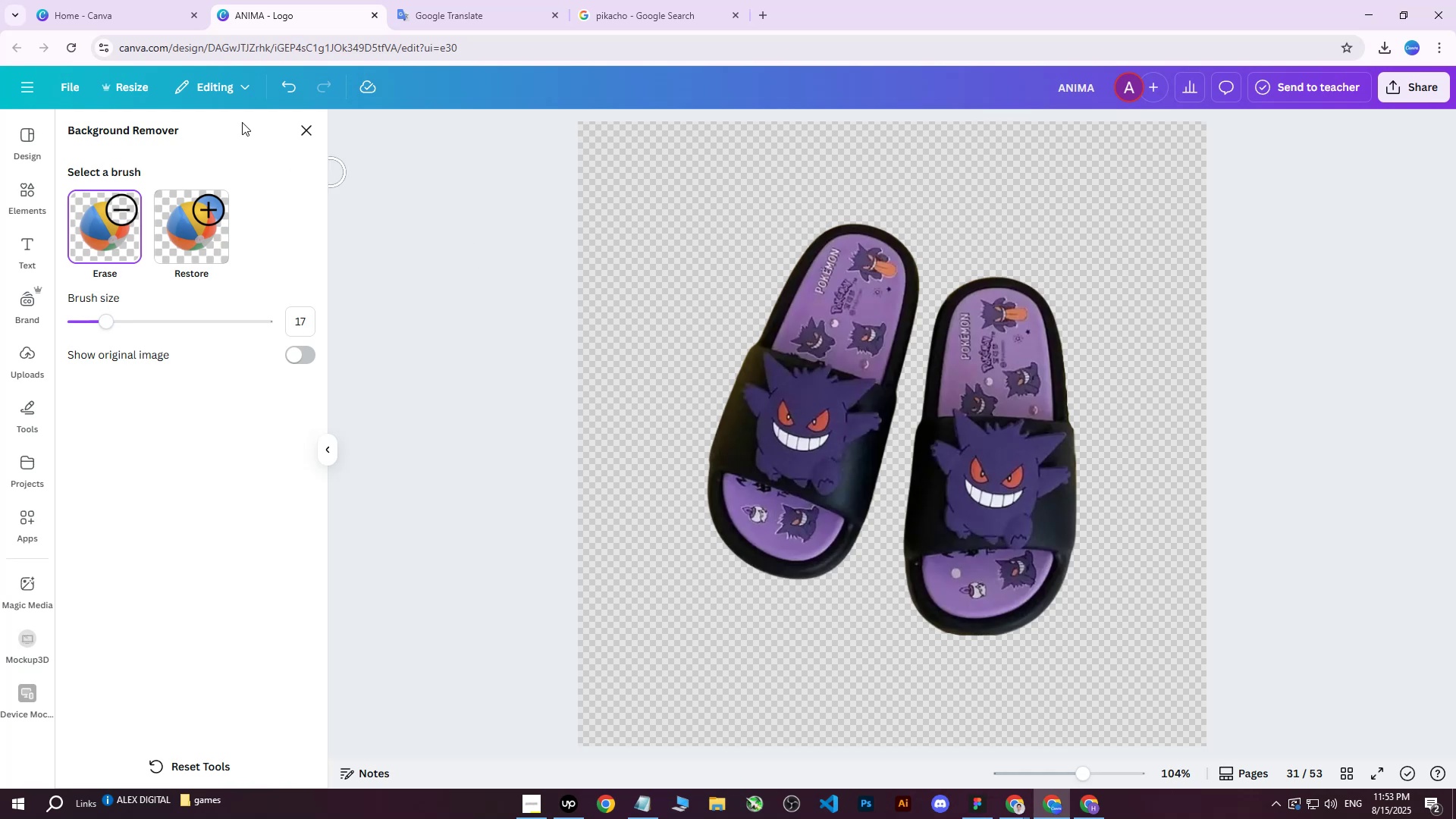 
left_click([299, 129])
 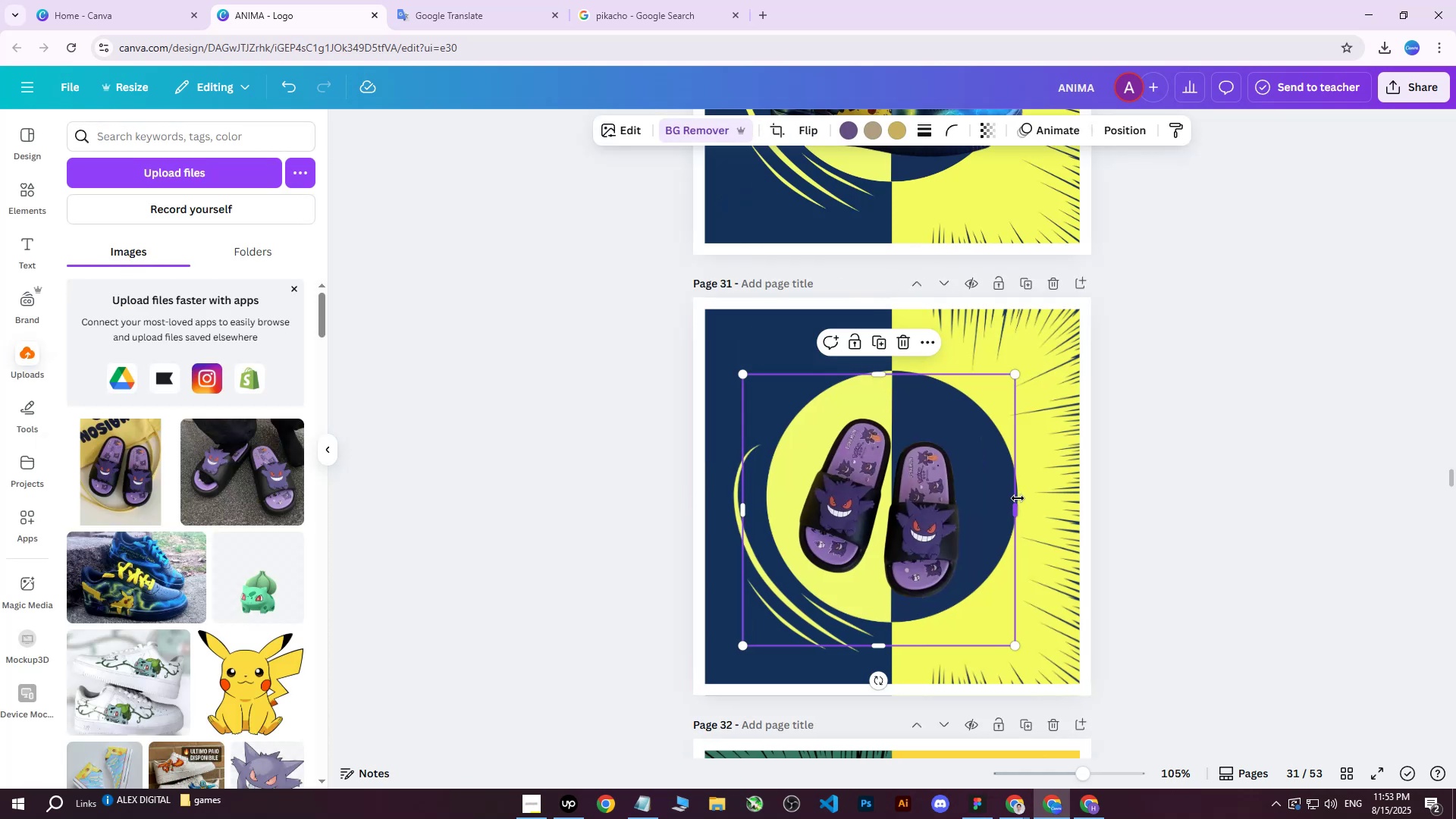 
left_click_drag(start_coordinate=[880, 484], to_coordinate=[885, 485])
 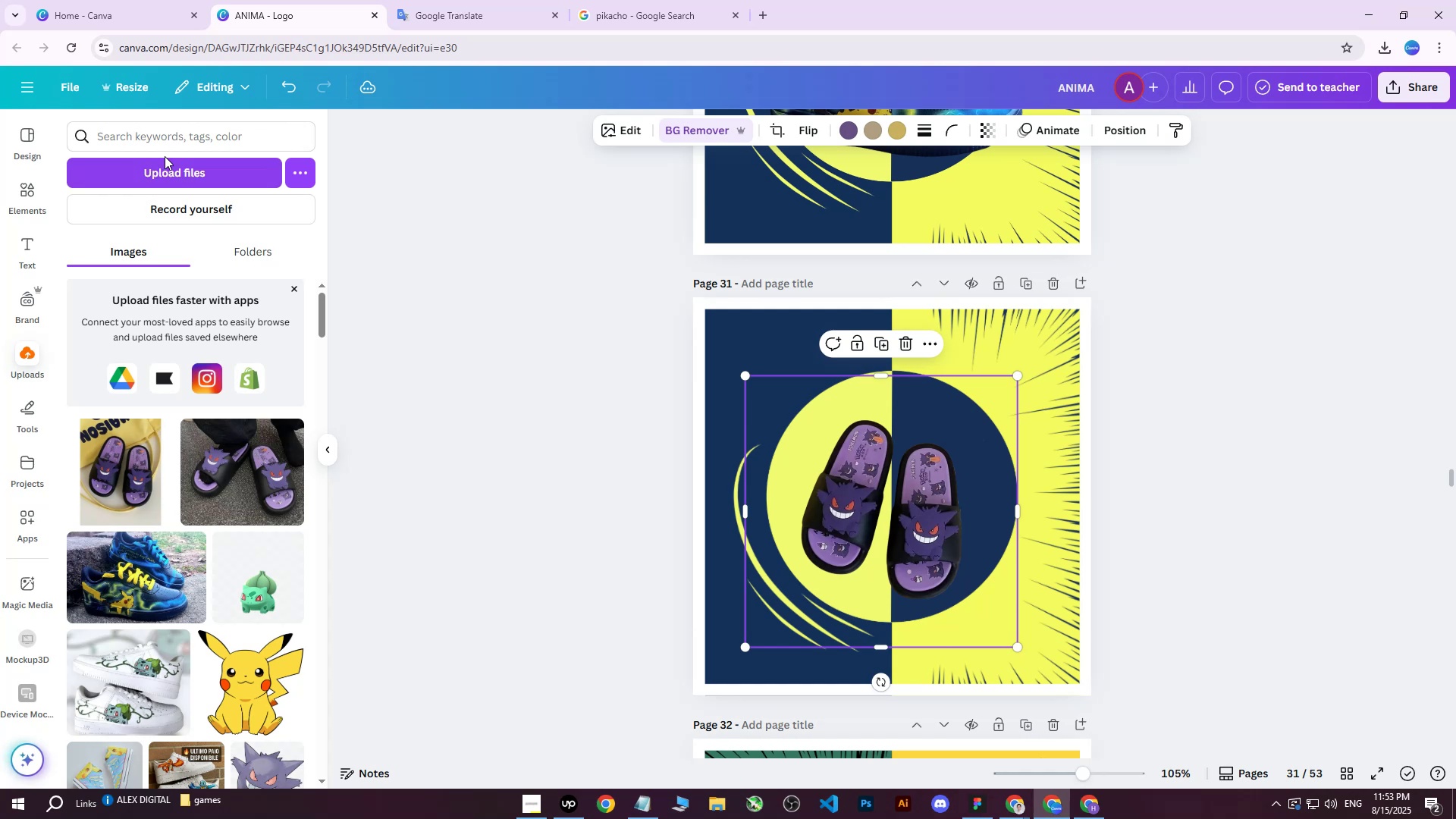 
double_click([168, 171])
 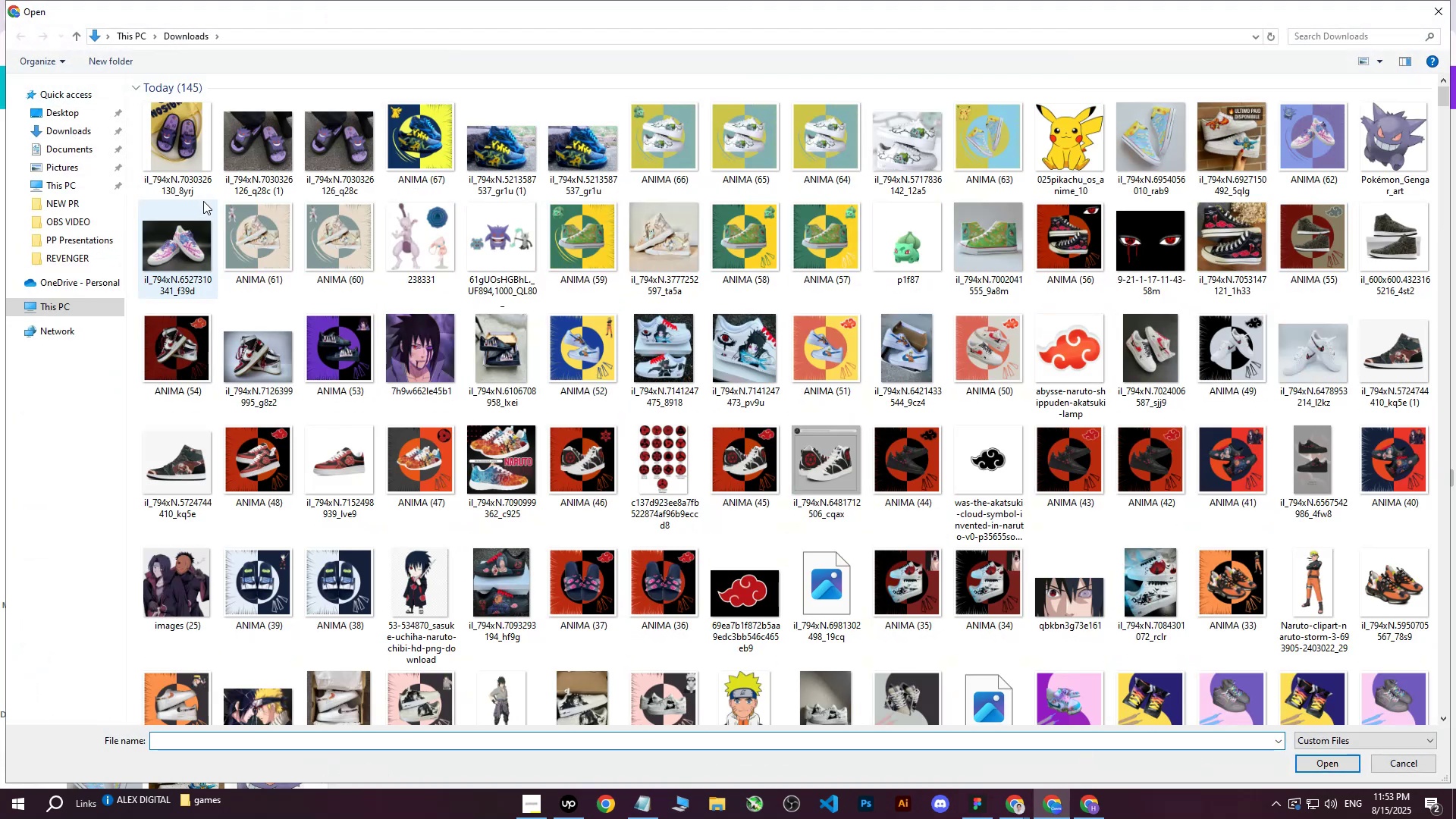 
left_click([177, 152])
 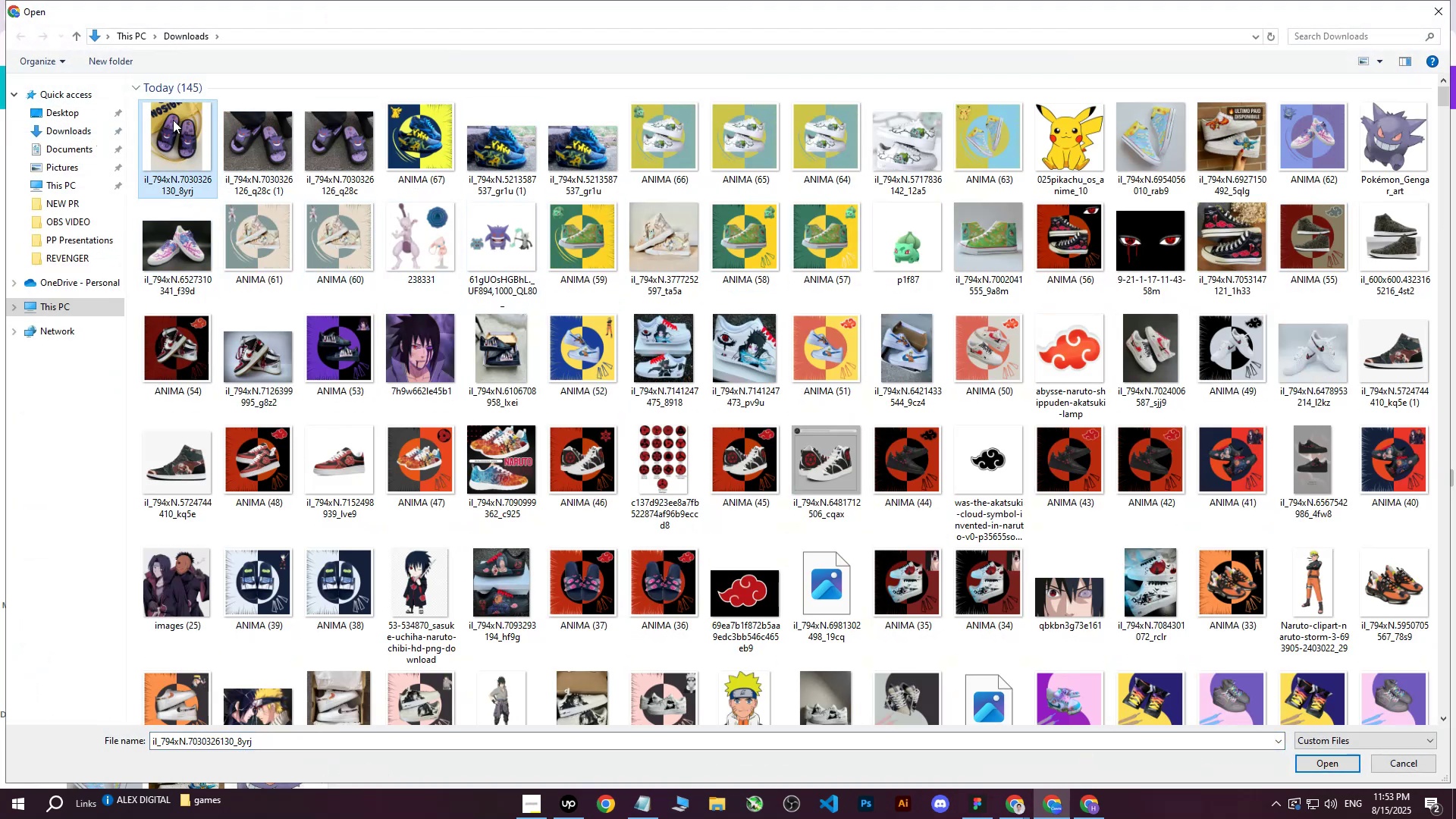 
left_click([1440, 4])
 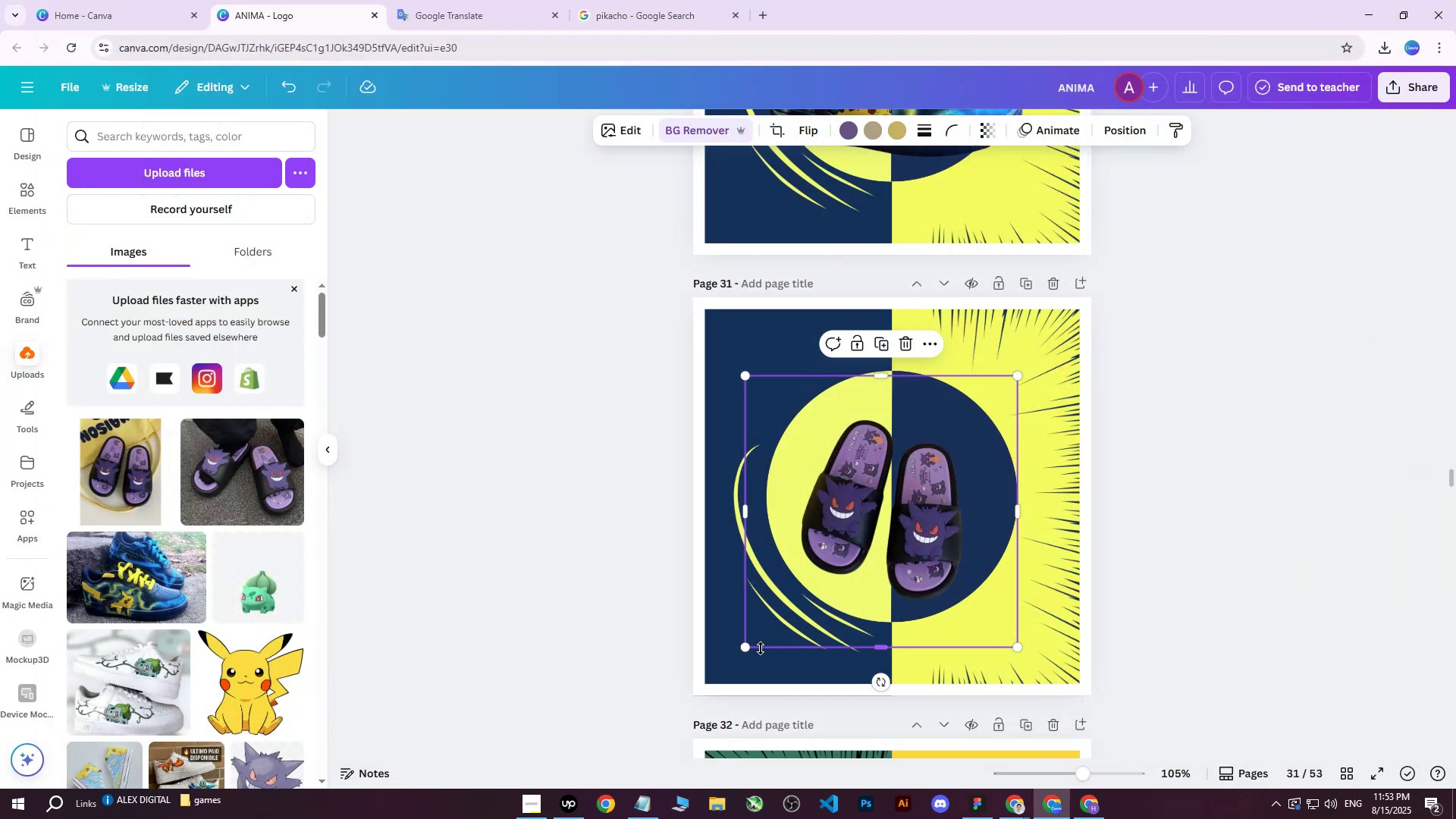 
left_click_drag(start_coordinate=[745, 650], to_coordinate=[513, 690])
 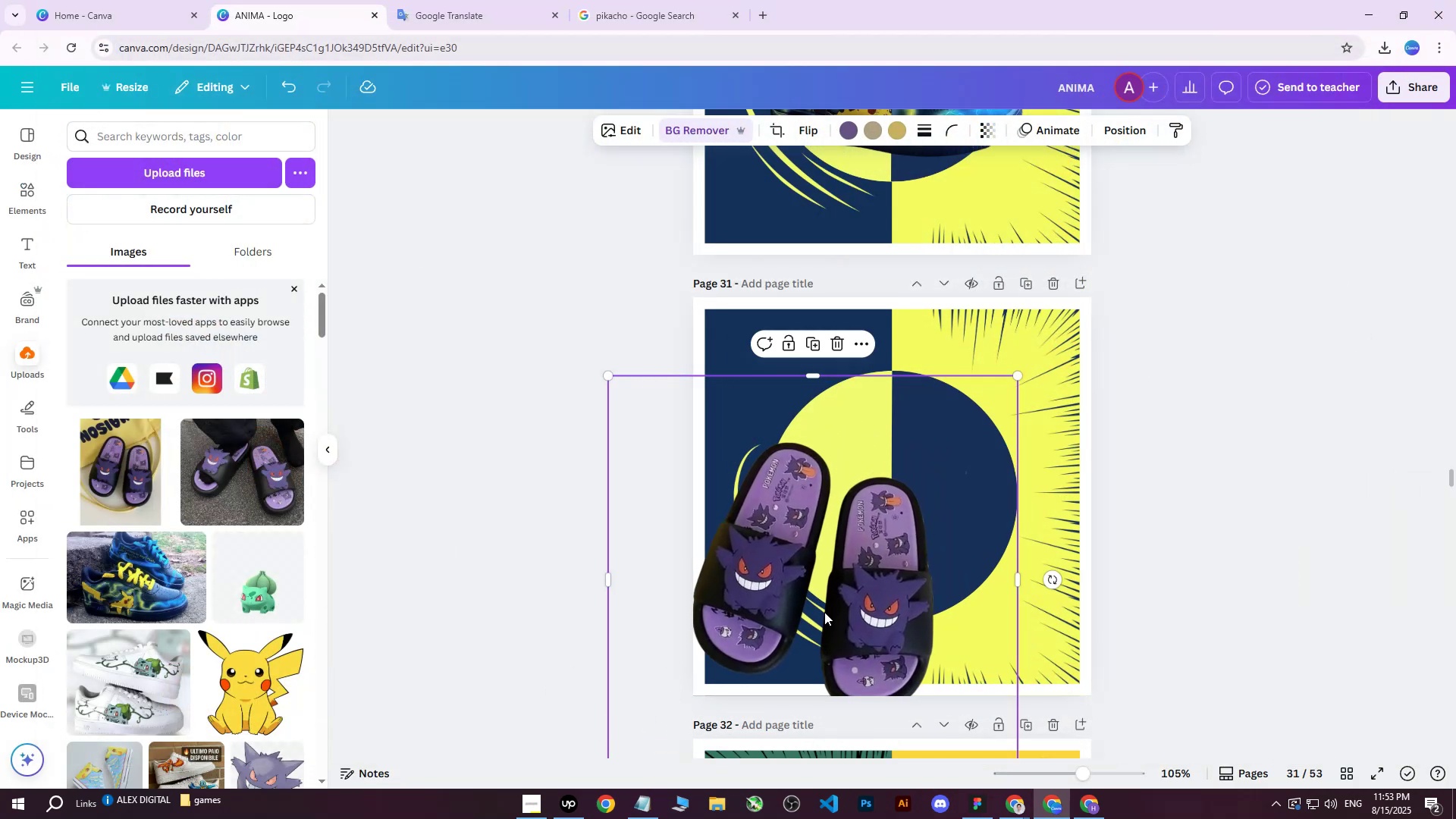 
left_click_drag(start_coordinate=[889, 580], to_coordinate=[953, 501])
 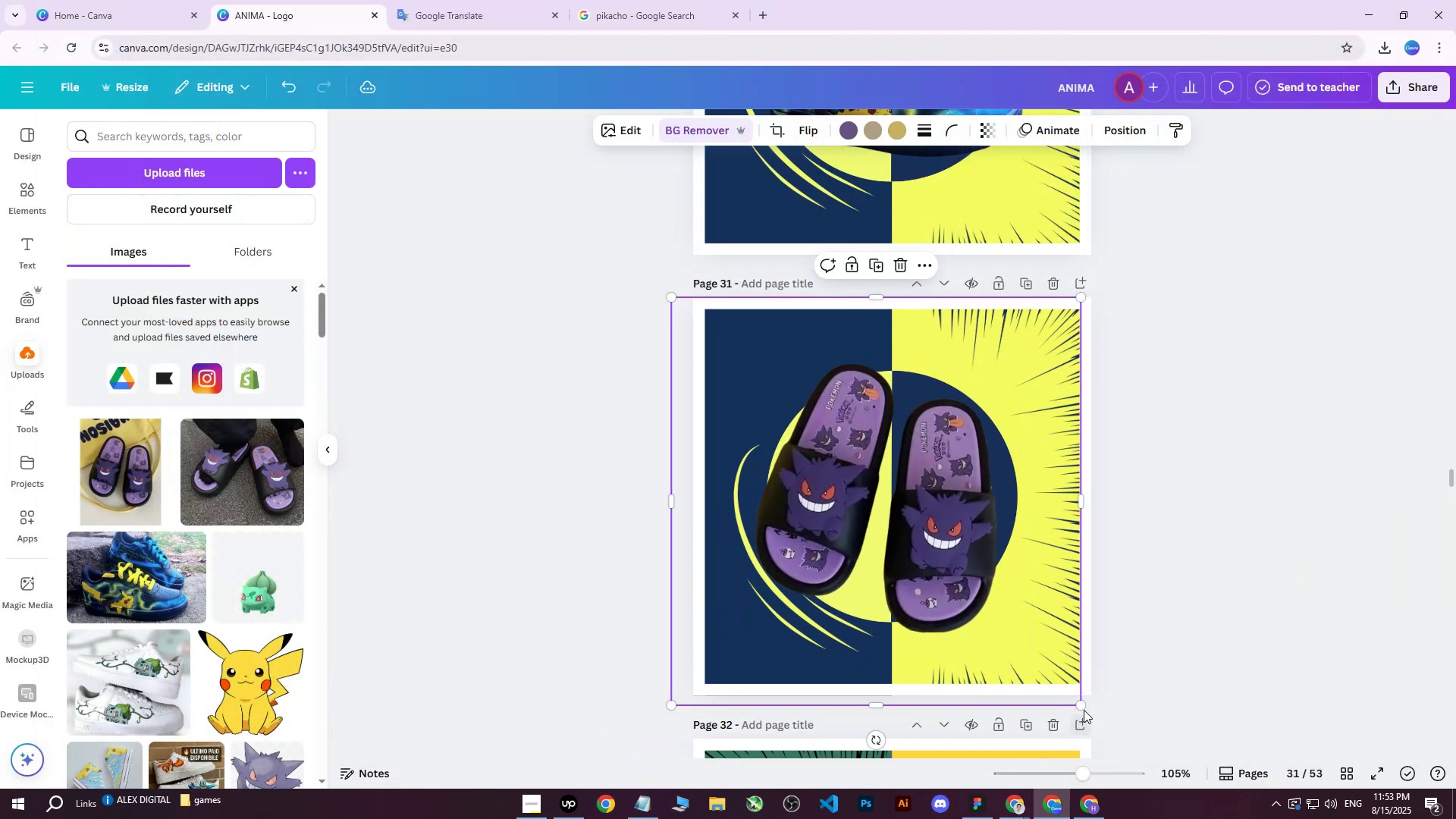 
left_click_drag(start_coordinate=[1082, 708], to_coordinate=[1079, 650])
 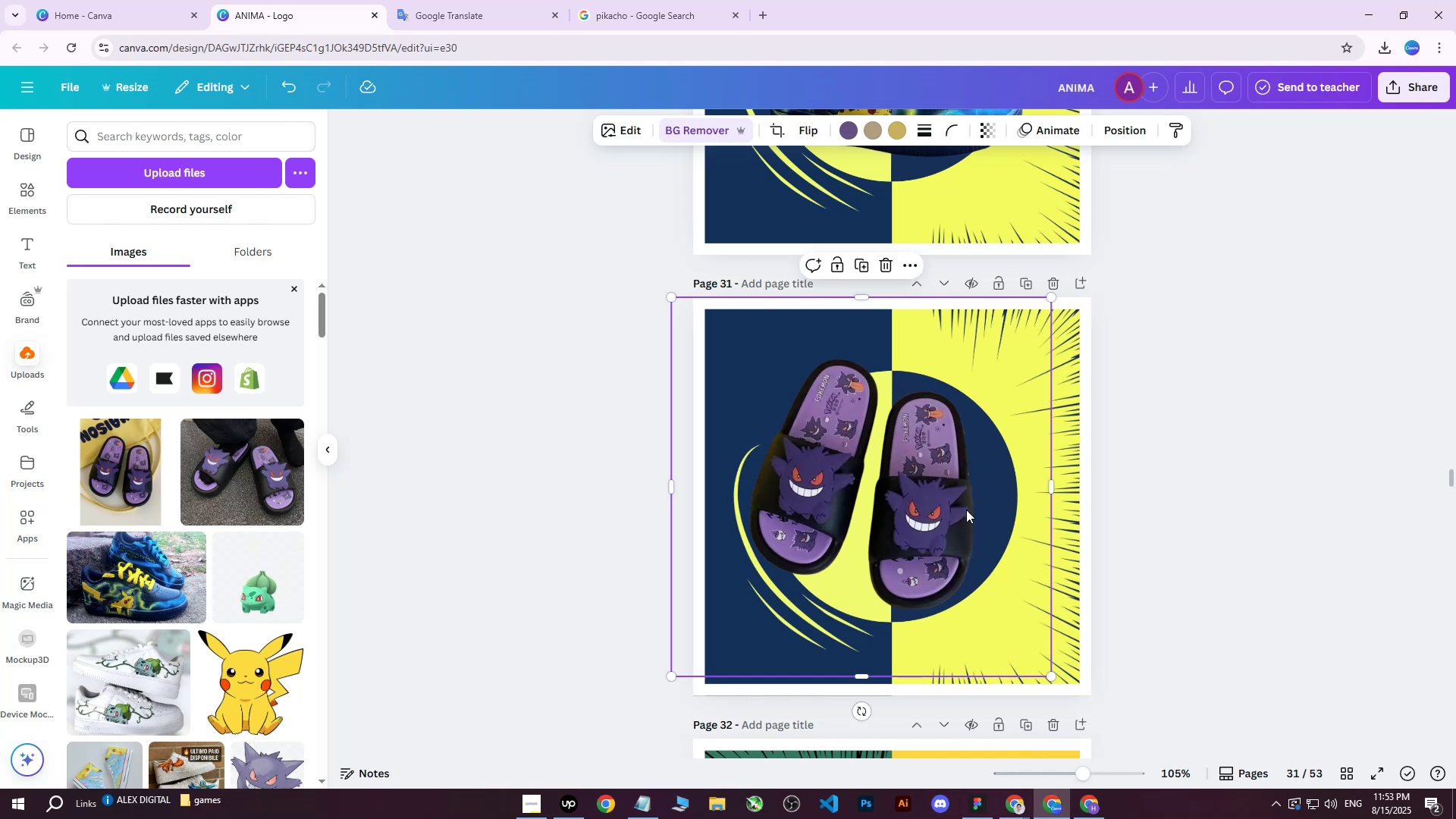 
left_click_drag(start_coordinate=[947, 496], to_coordinate=[970, 508])
 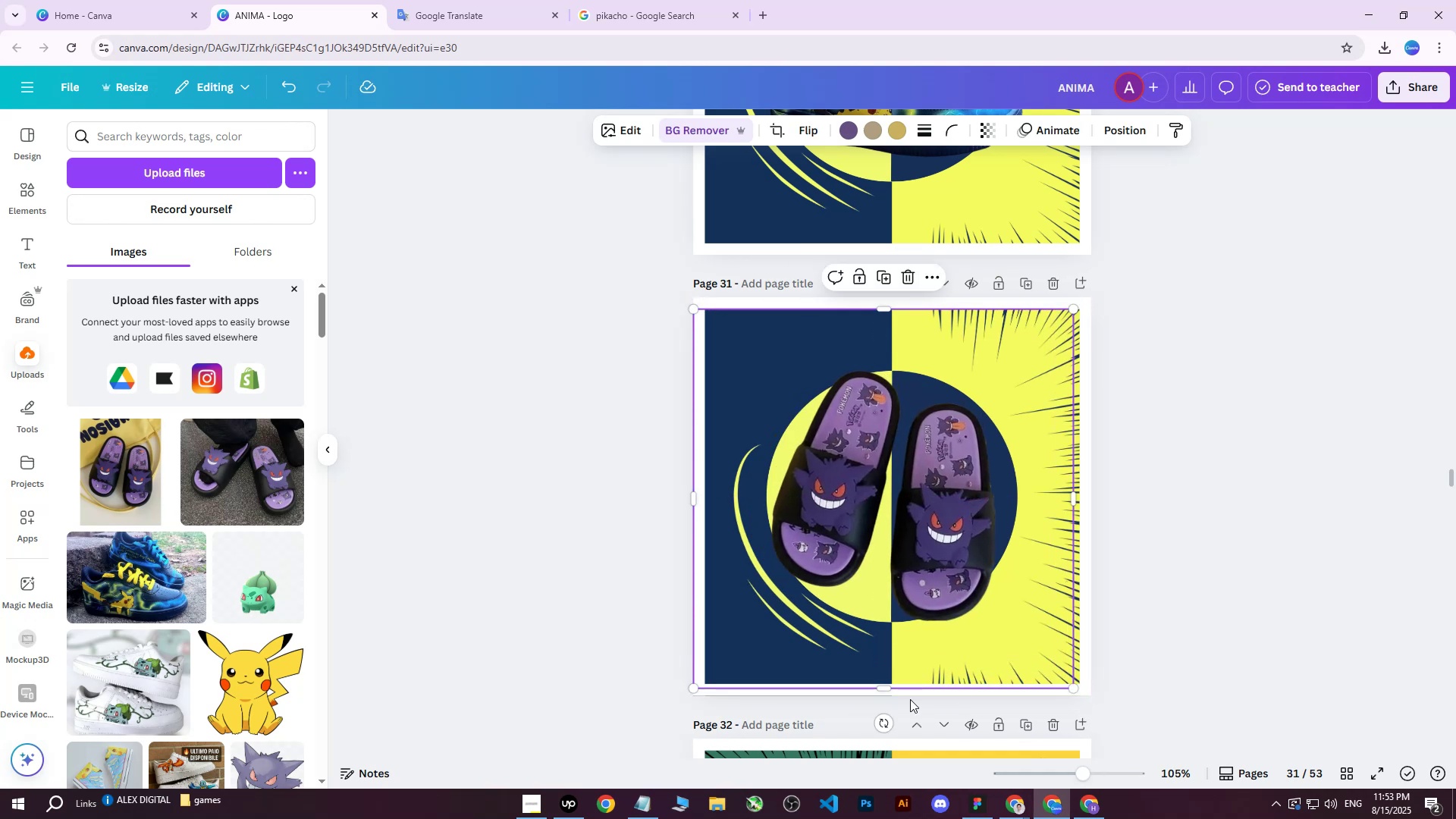 
left_click_drag(start_coordinate=[886, 724], to_coordinate=[937, 684])
 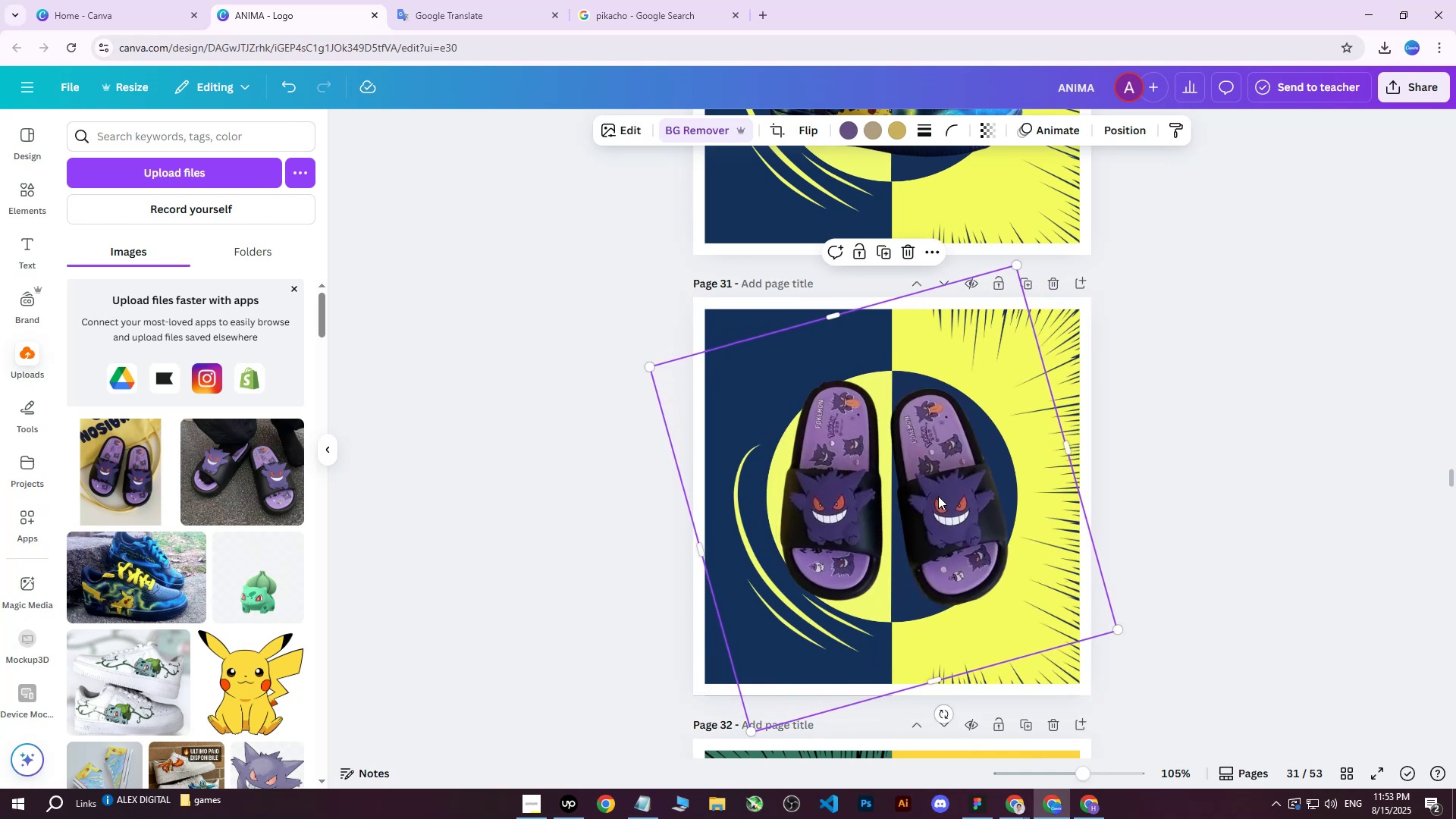 
left_click_drag(start_coordinate=[938, 496], to_coordinate=[940, 491])
 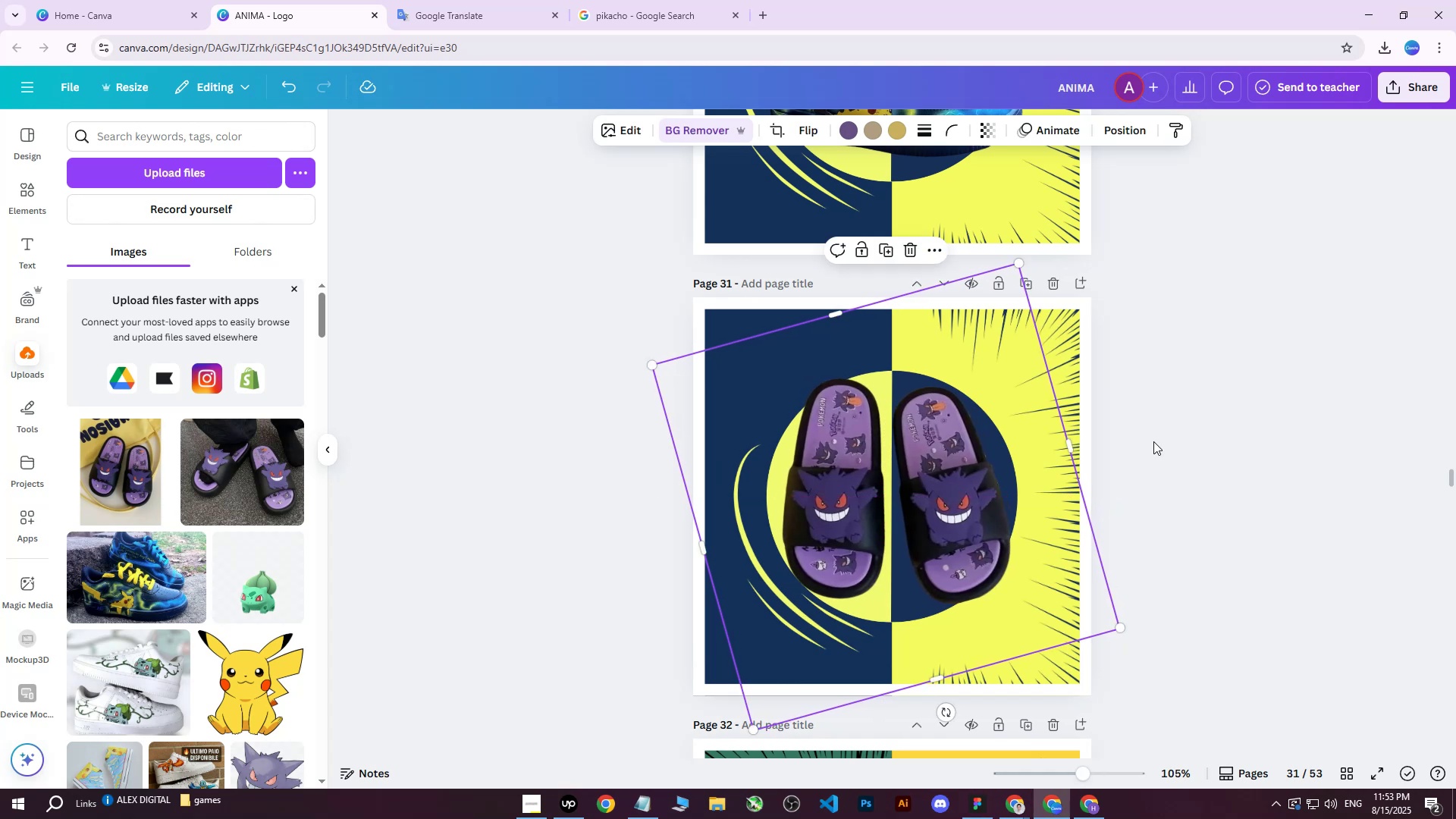 
key(ArrowRight)
 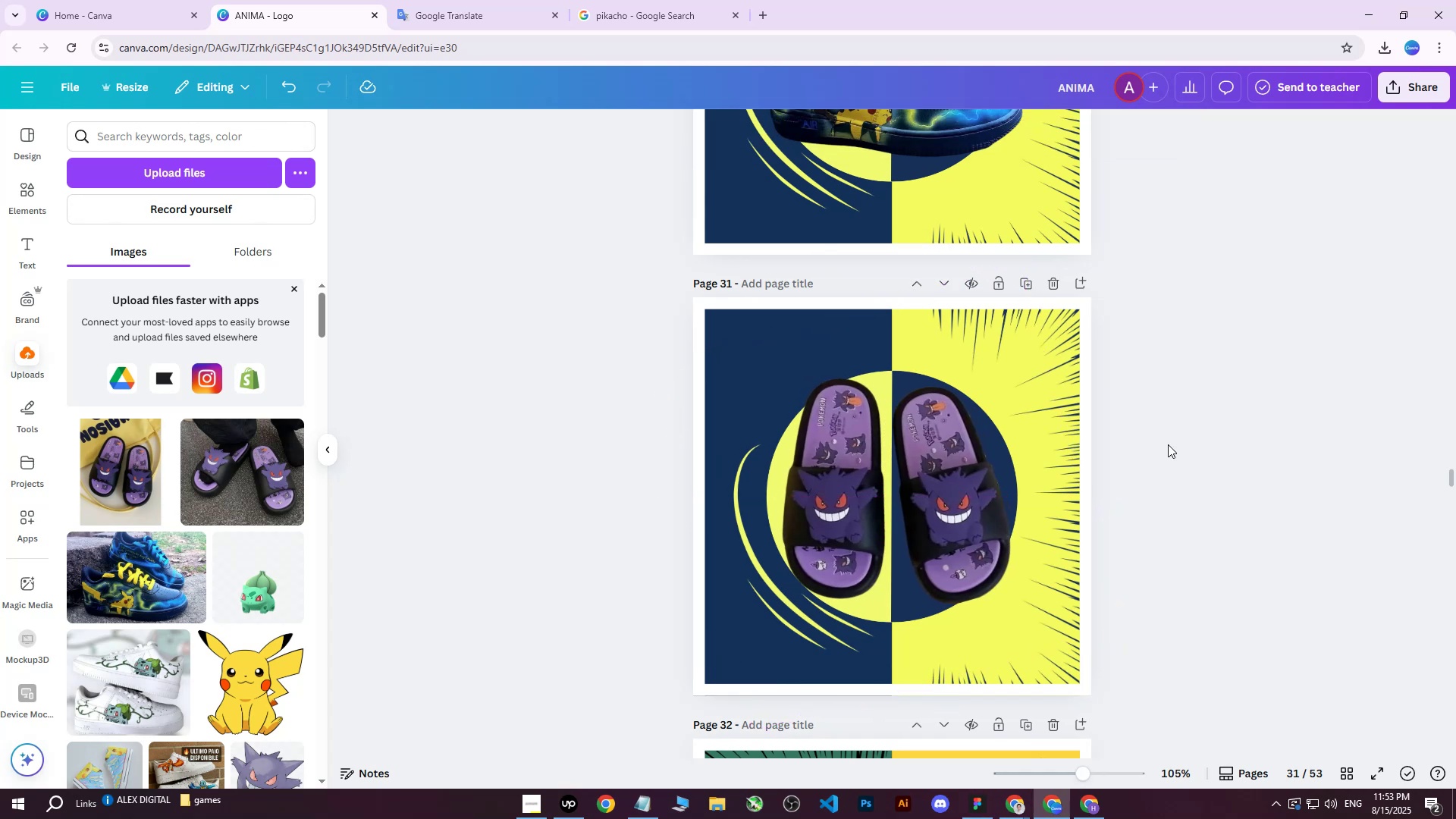 
double_click([937, 475])
 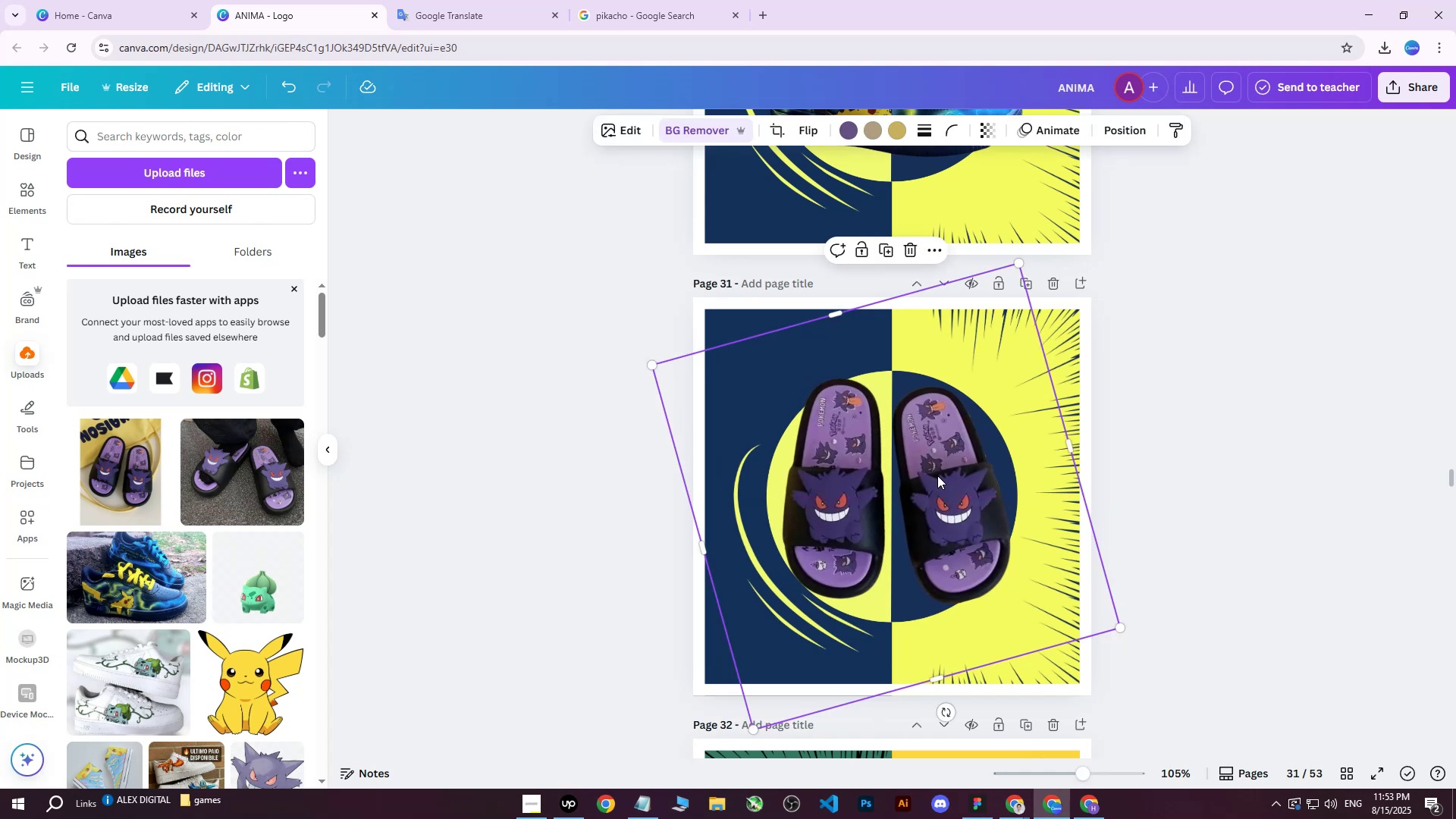 
key(ArrowRight)
 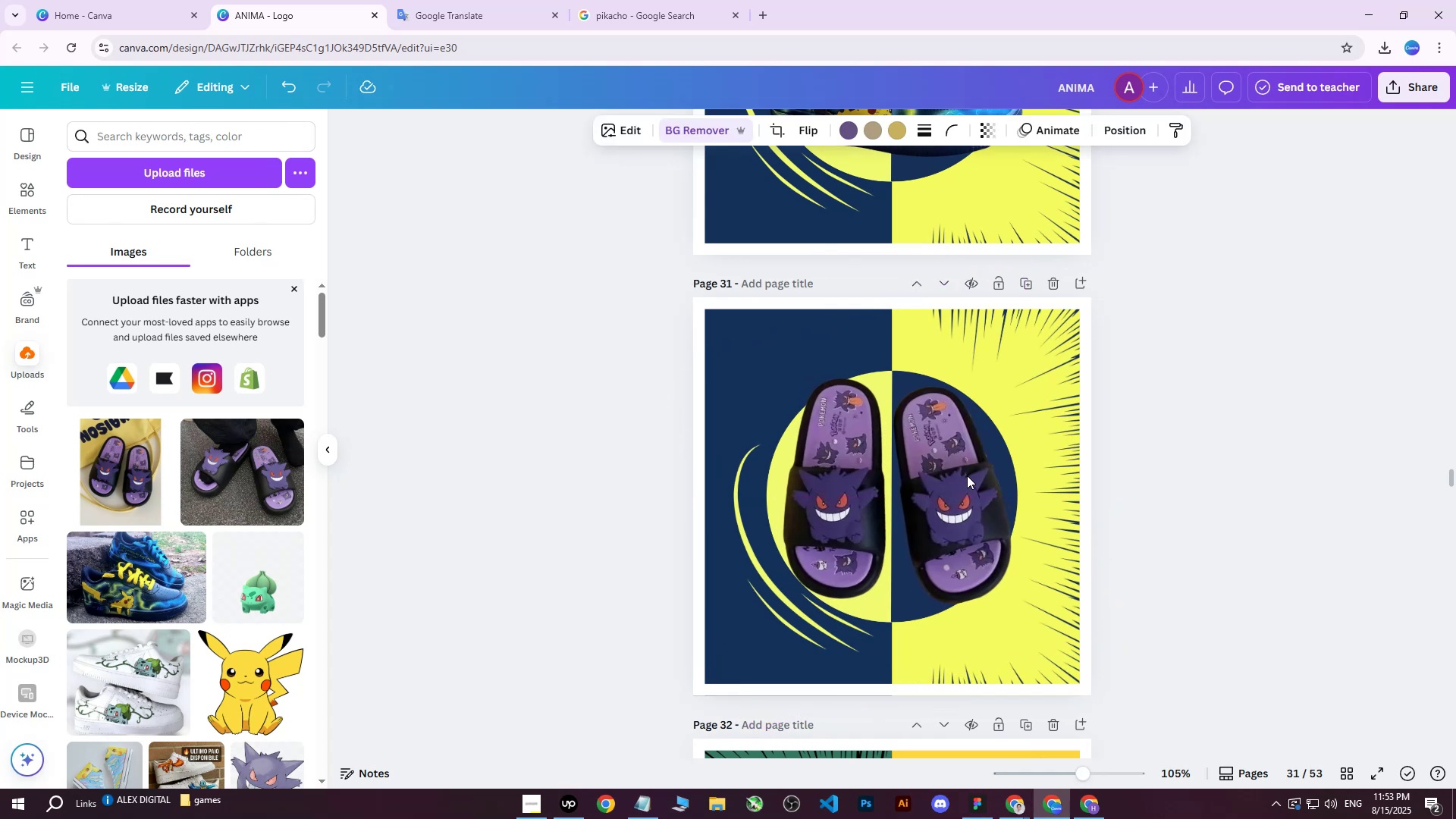 
key(ArrowRight)
 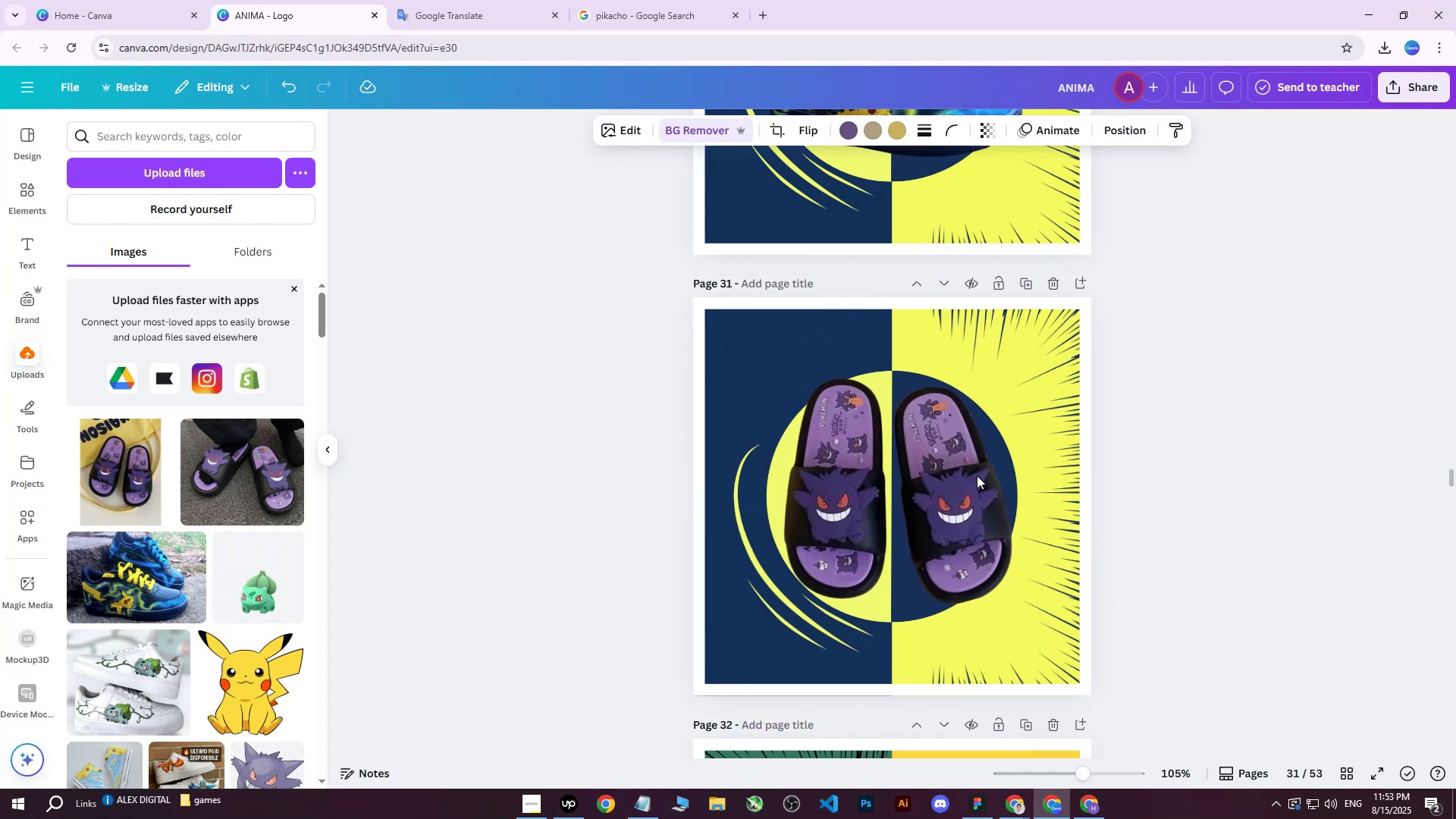 
key(ArrowRight)
 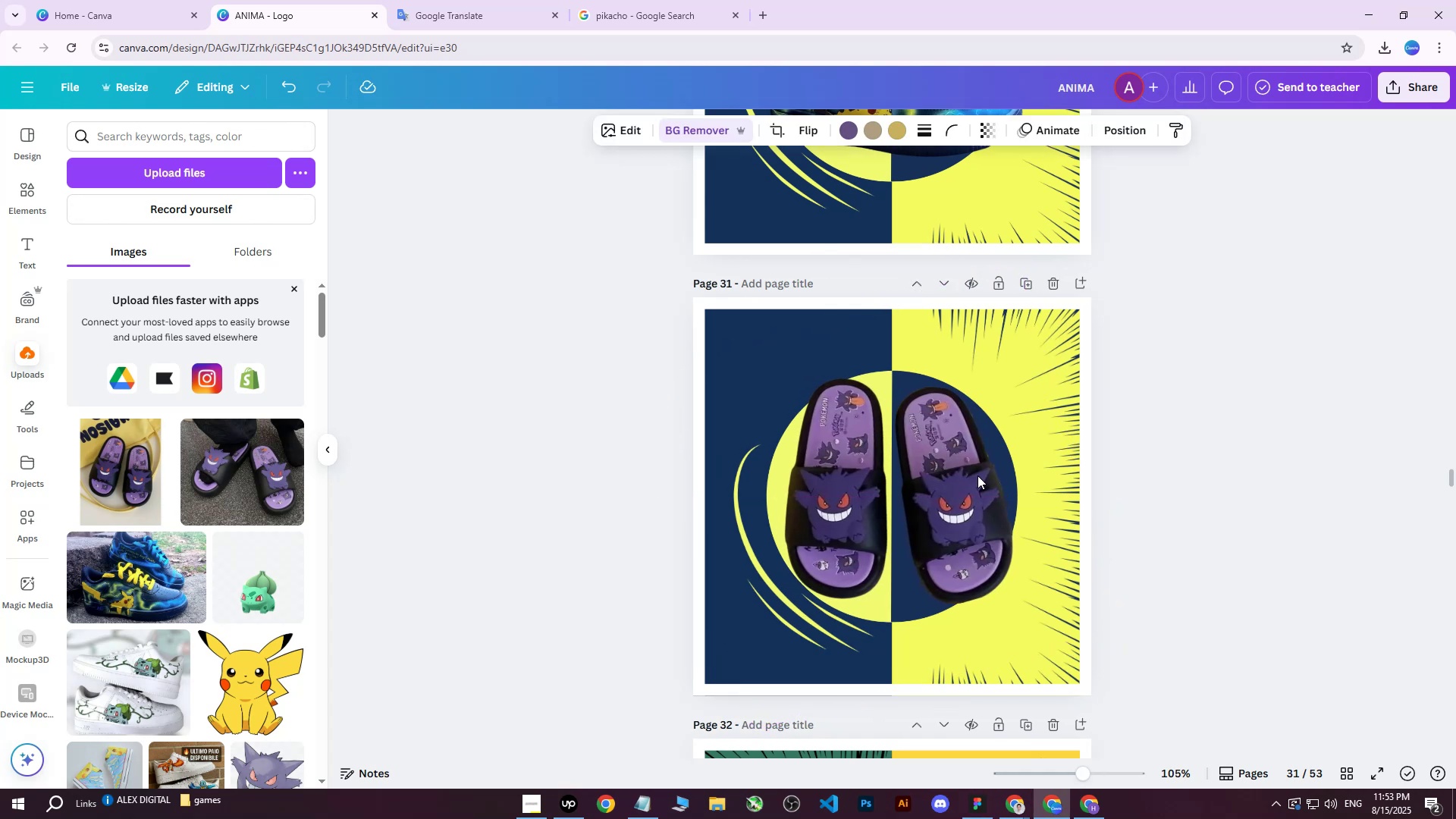 
key(ArrowRight)
 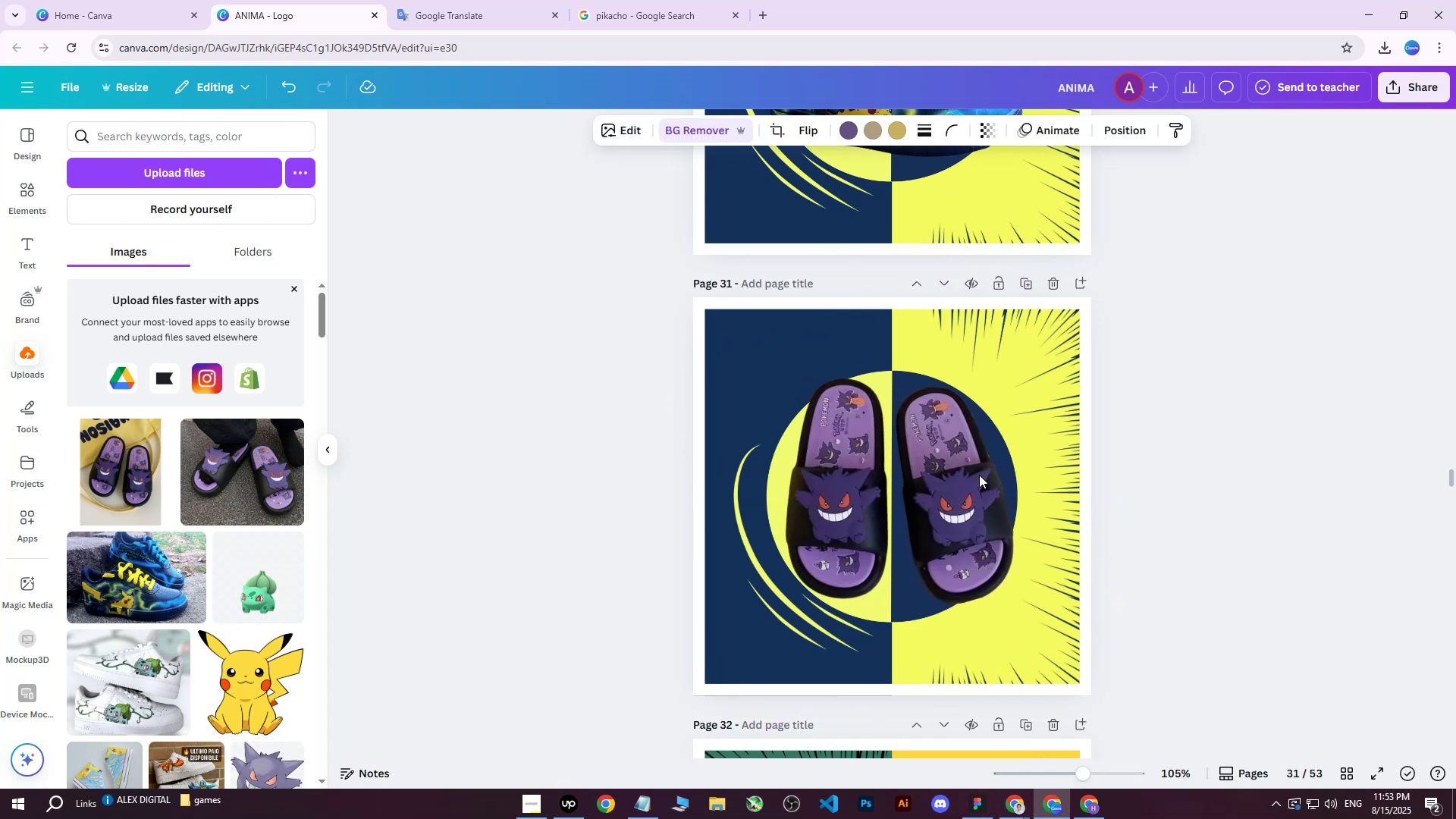 
key(ArrowRight)
 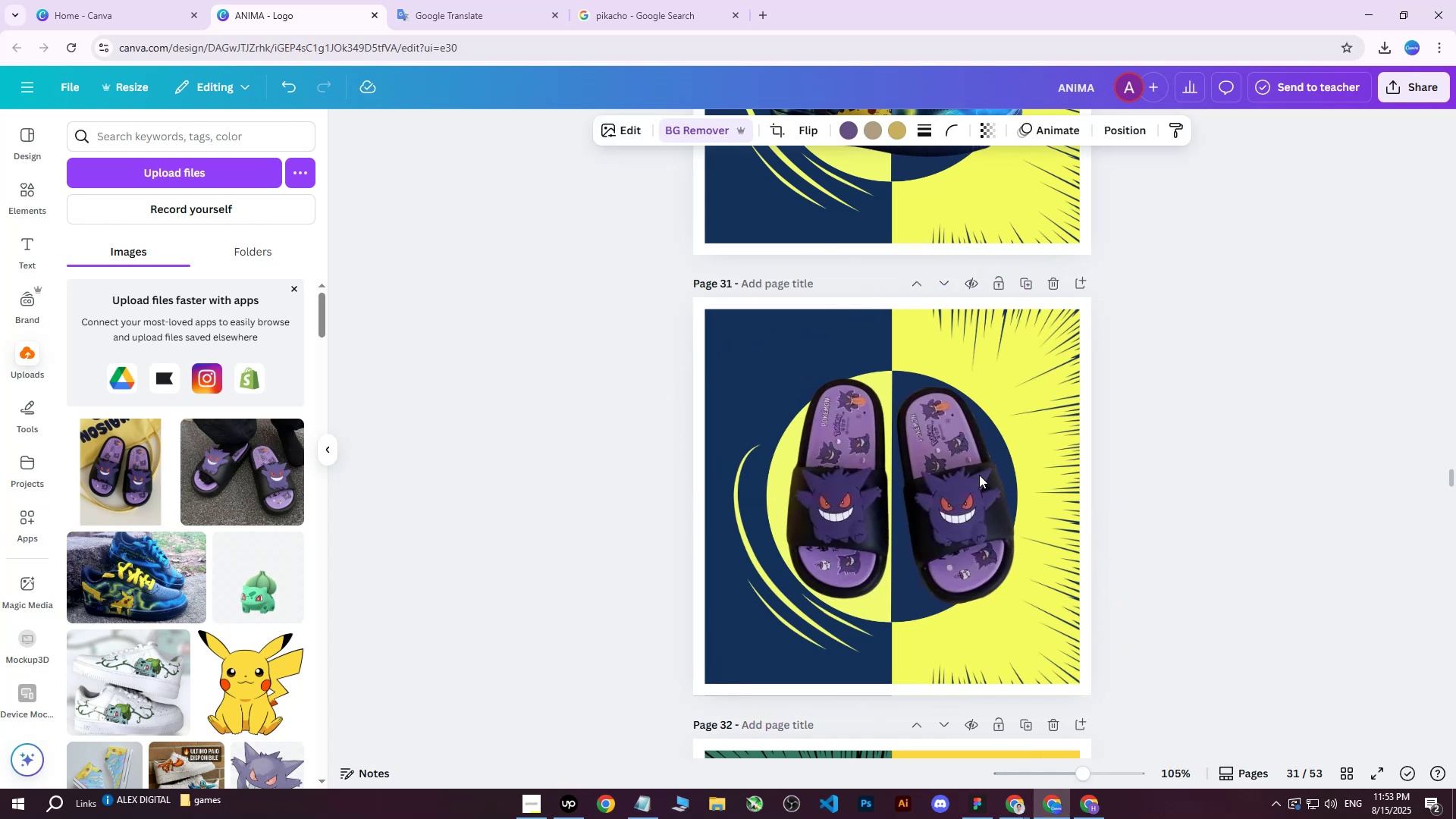 
key(ArrowRight)
 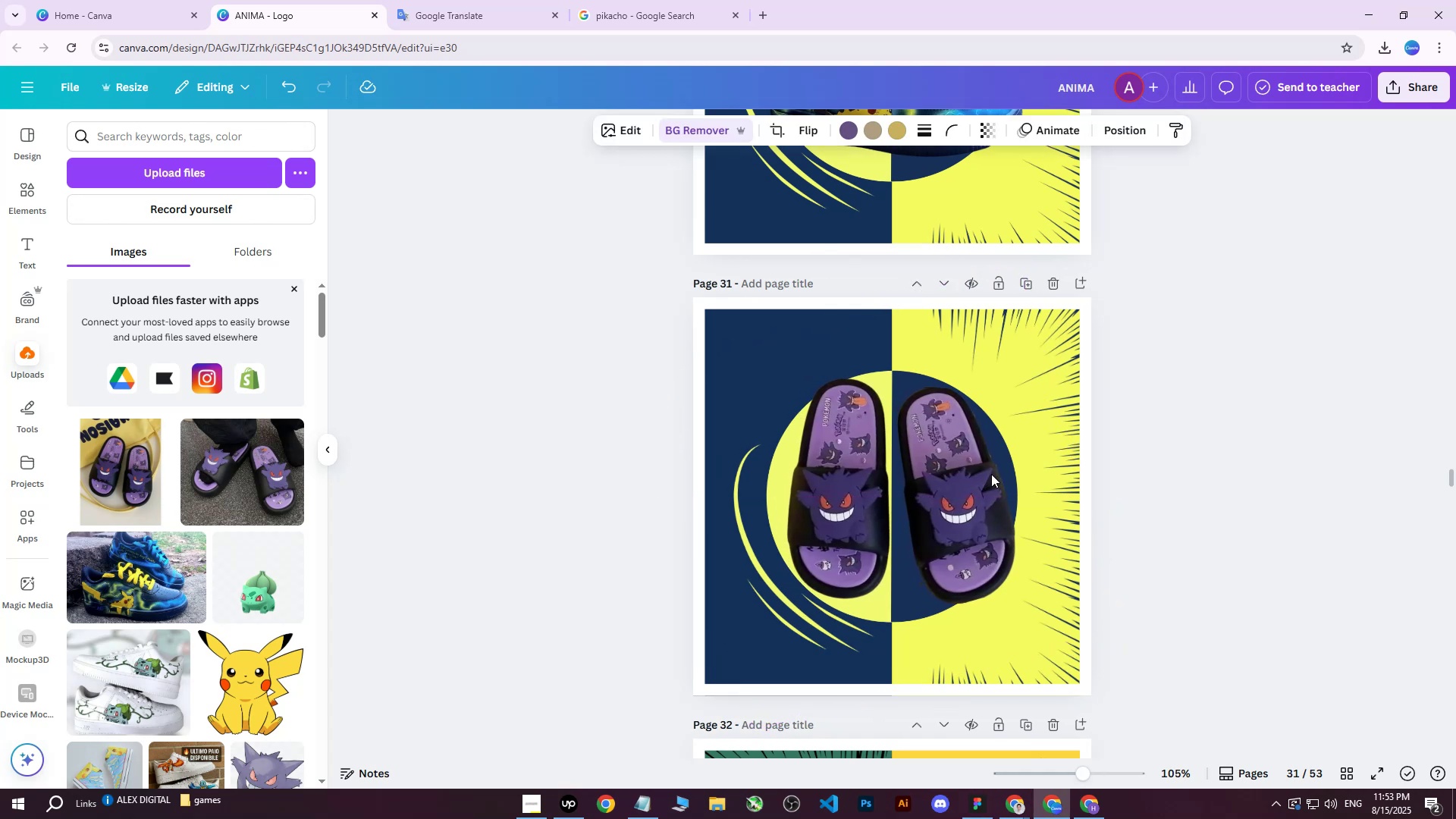 
key(ArrowRight)
 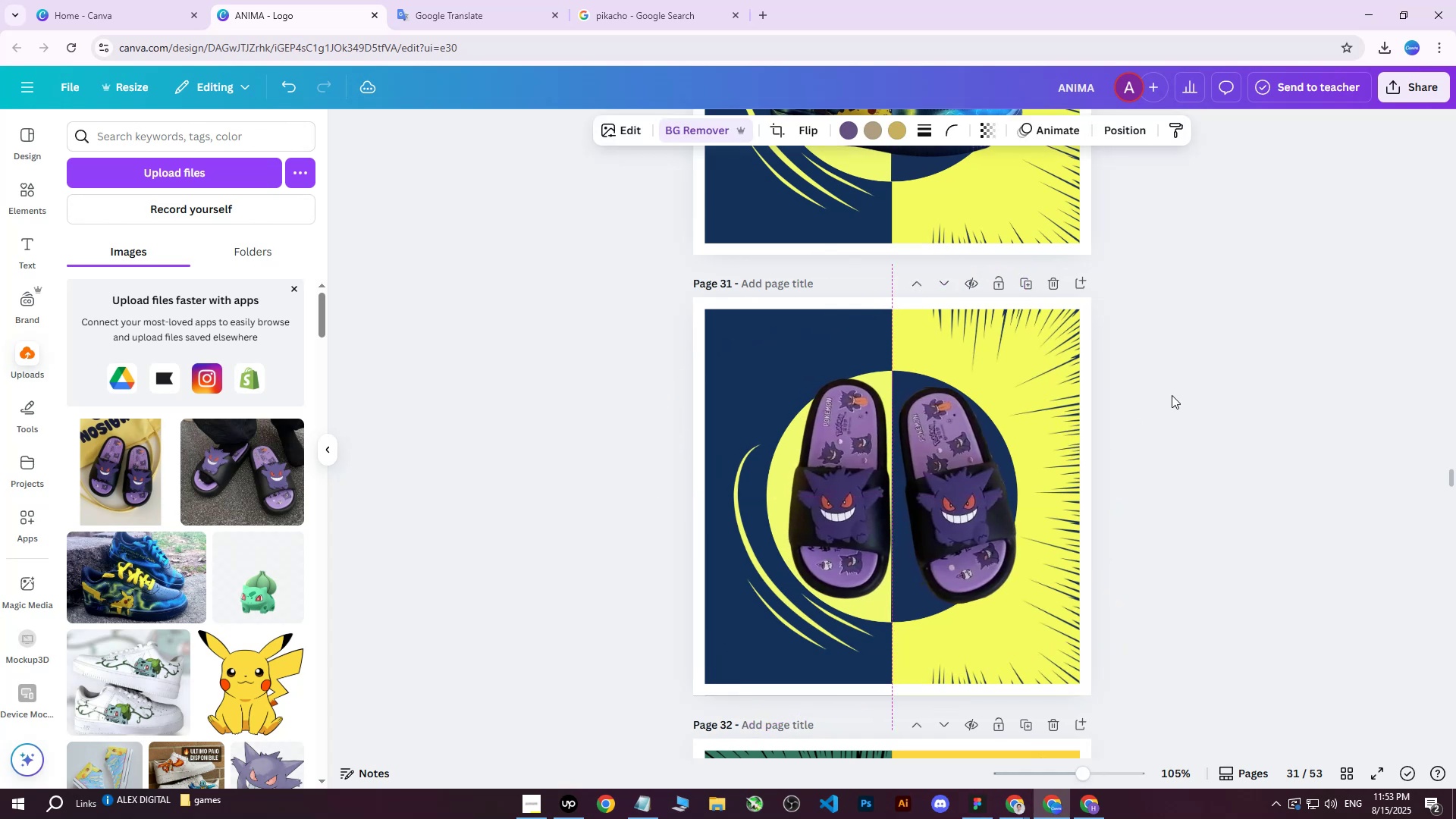 
left_click([1172, 395])
 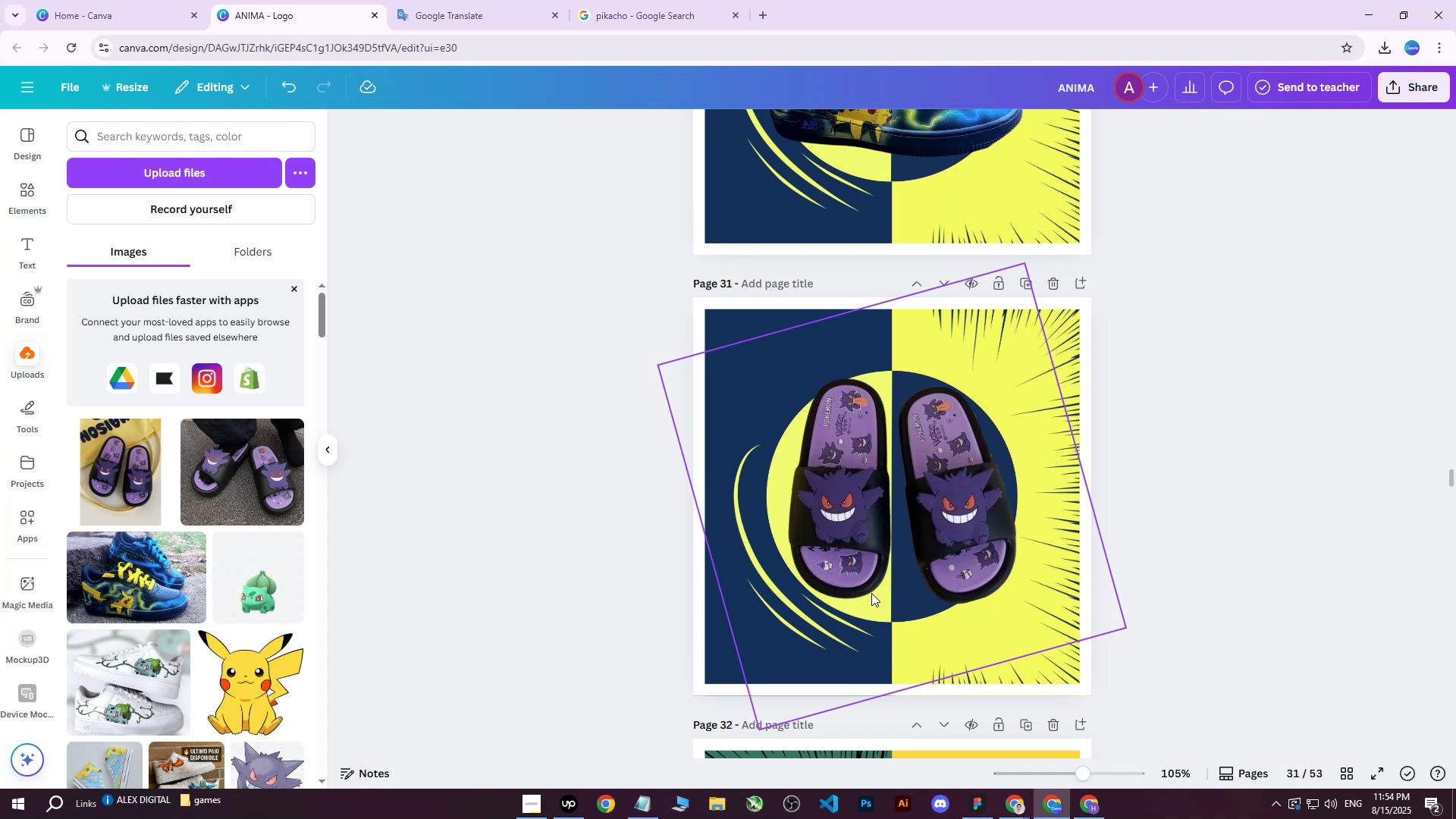 
wait(14.57)
 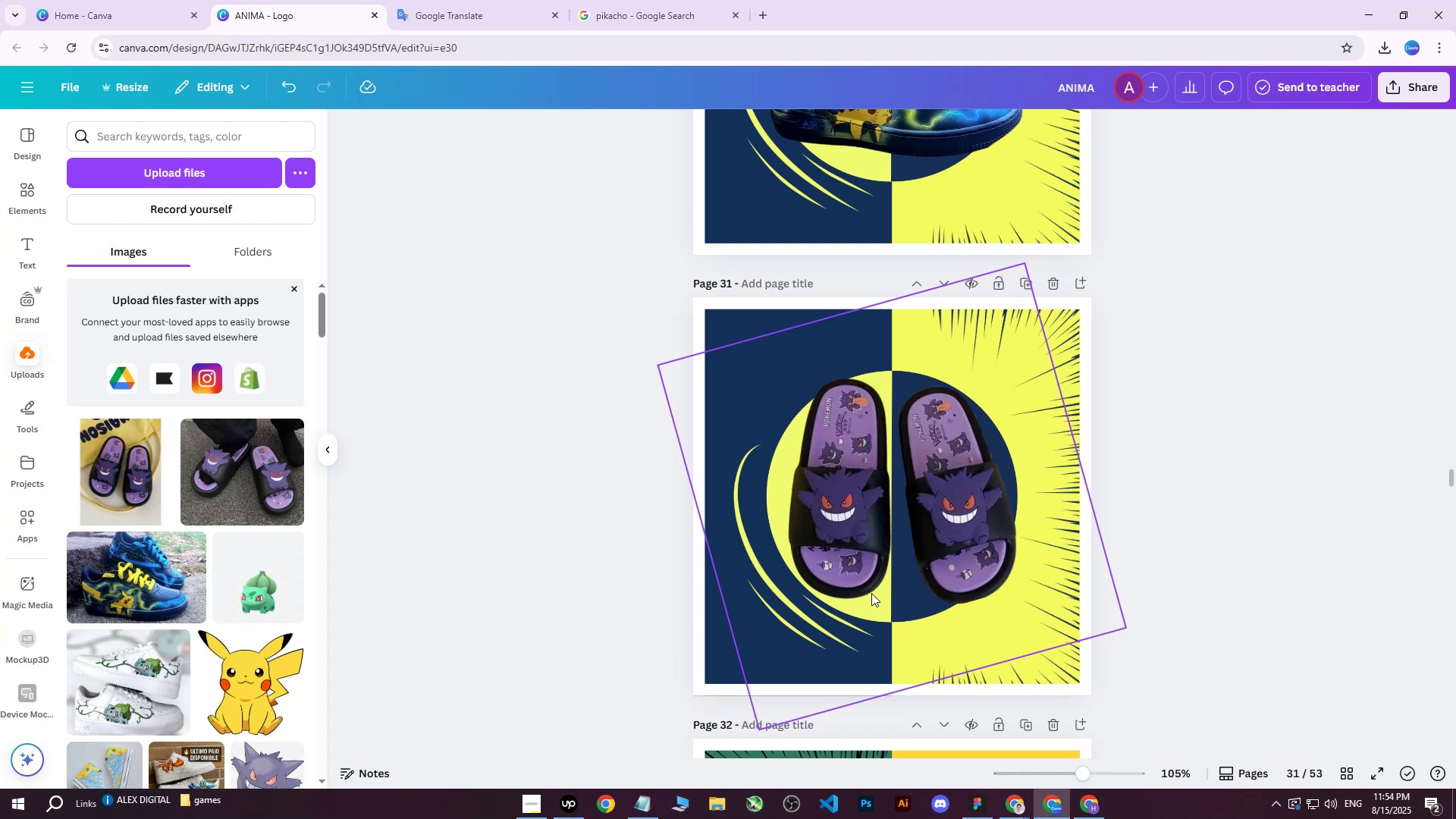 
left_click([746, 320])
 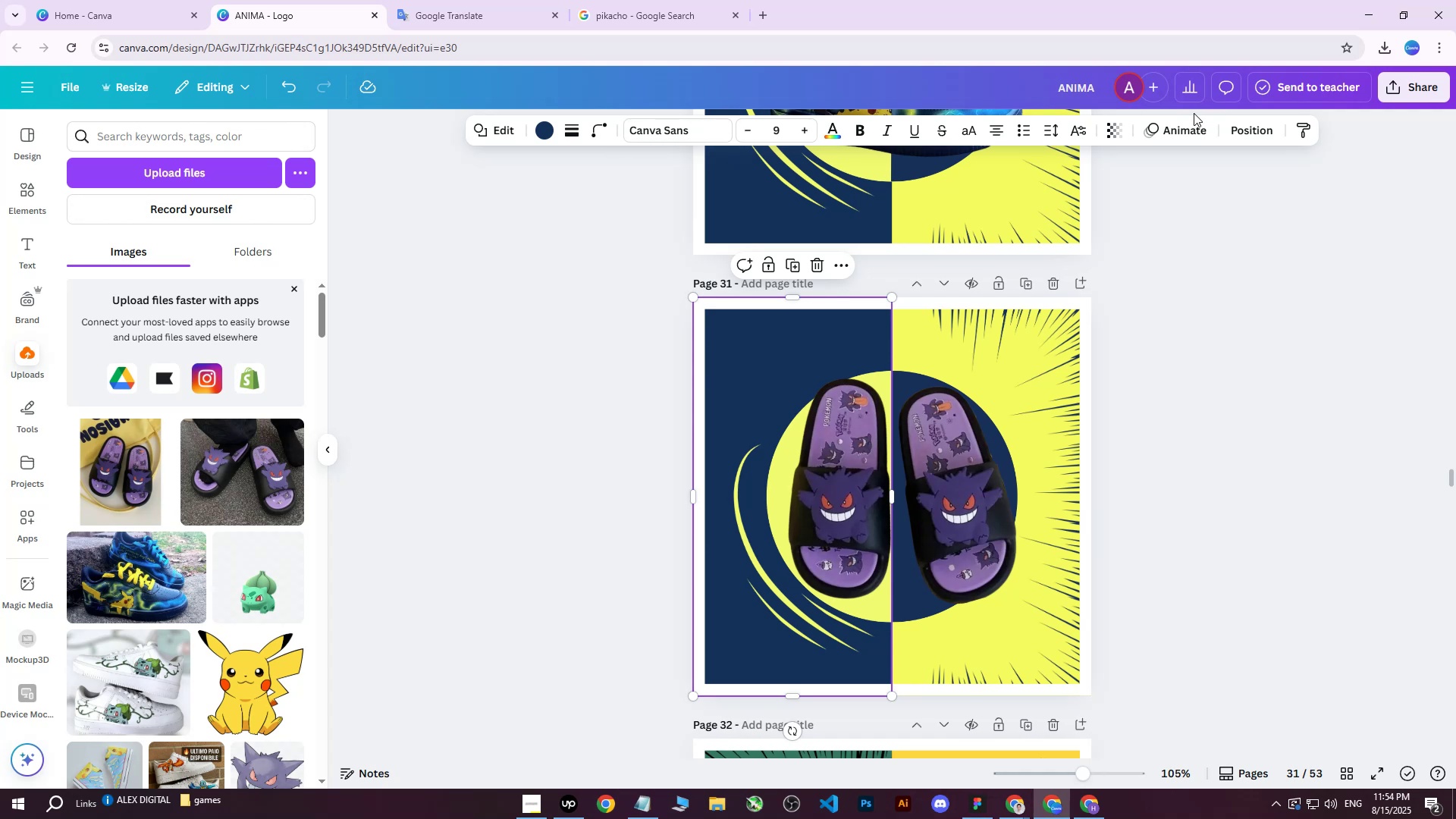 
left_click([1254, 129])
 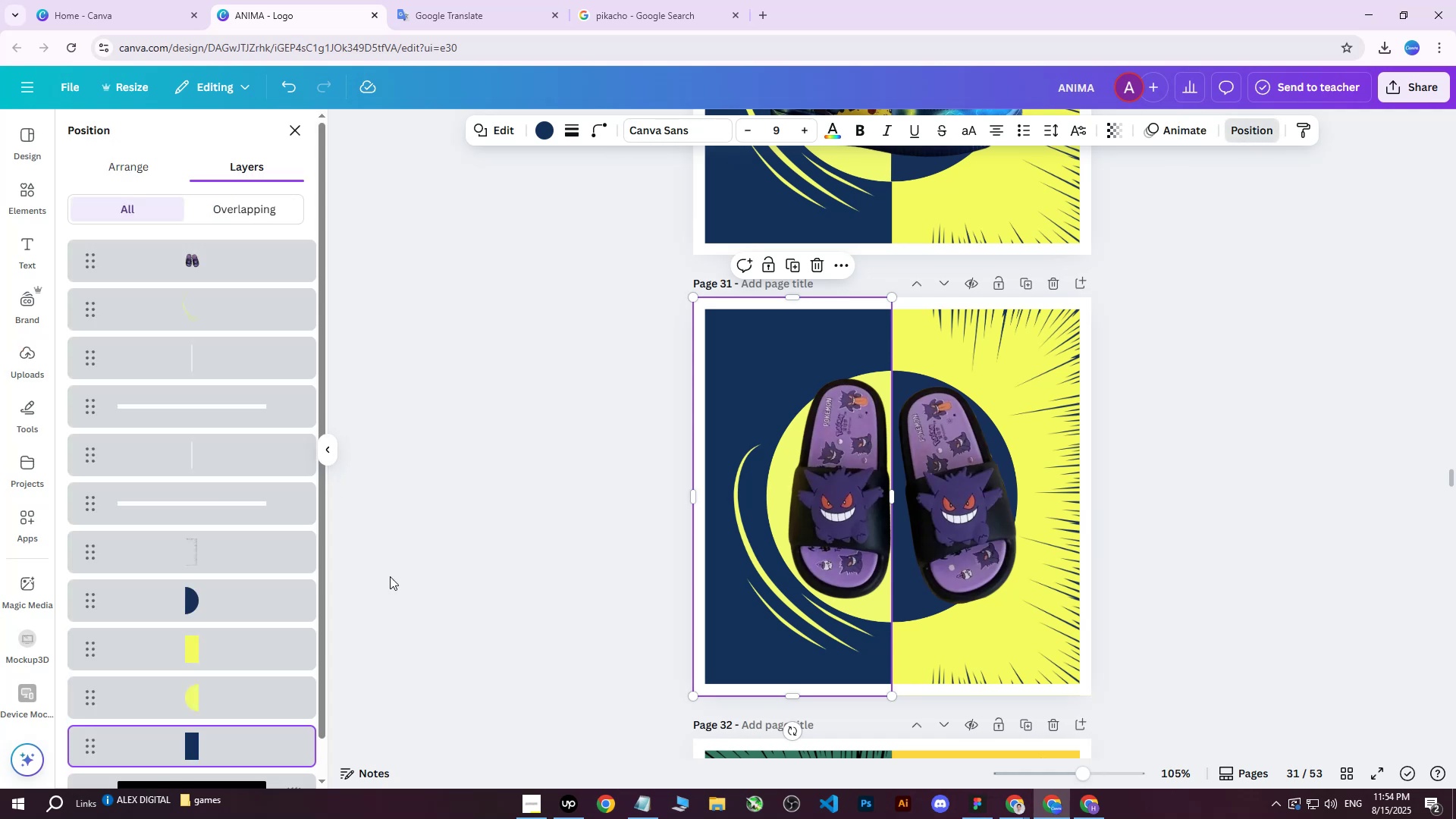 
left_click([451, 557])
 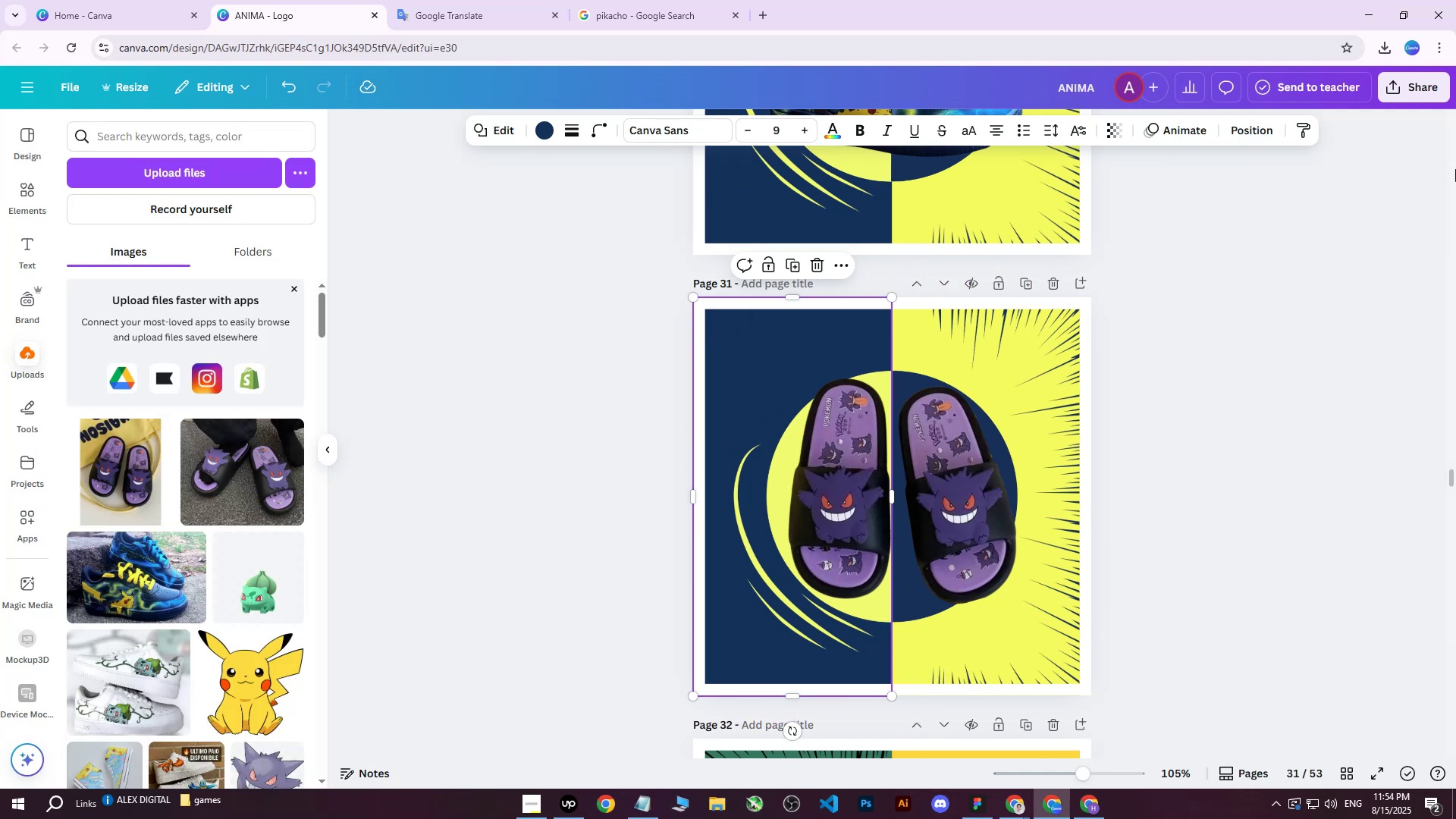 
left_click([1237, 121])
 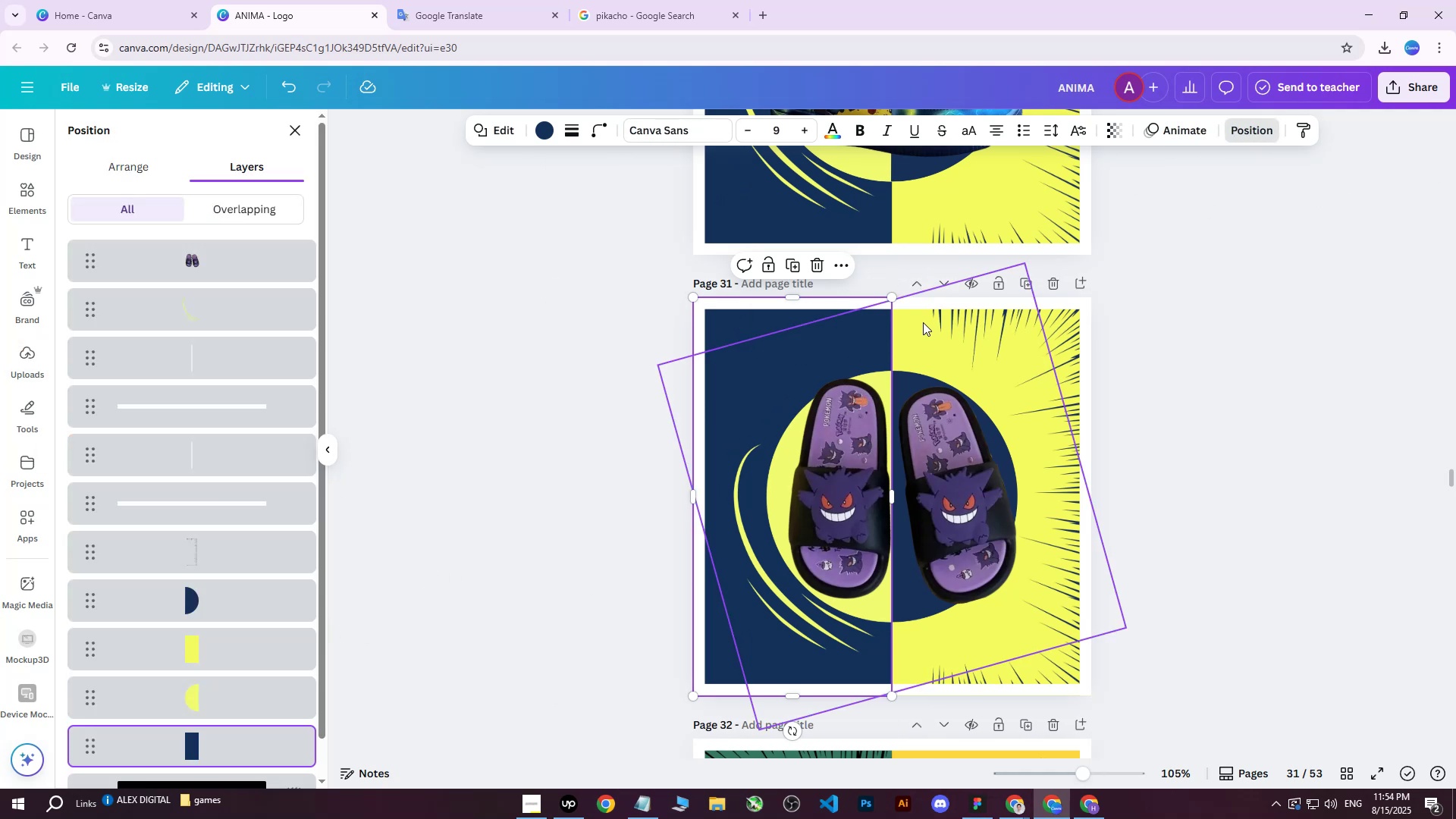 
double_click([1253, 131])
 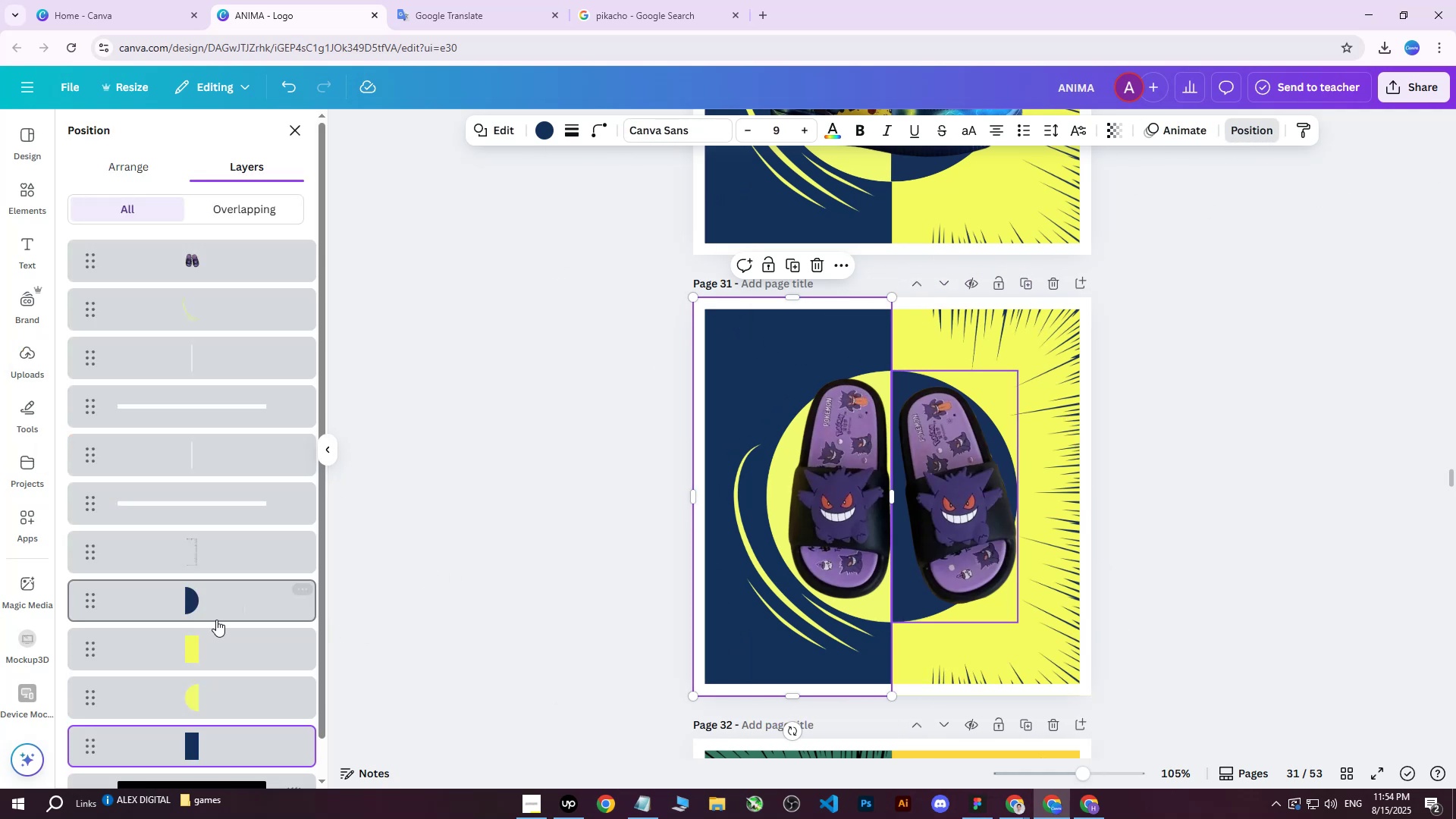 
left_click([184, 648])
 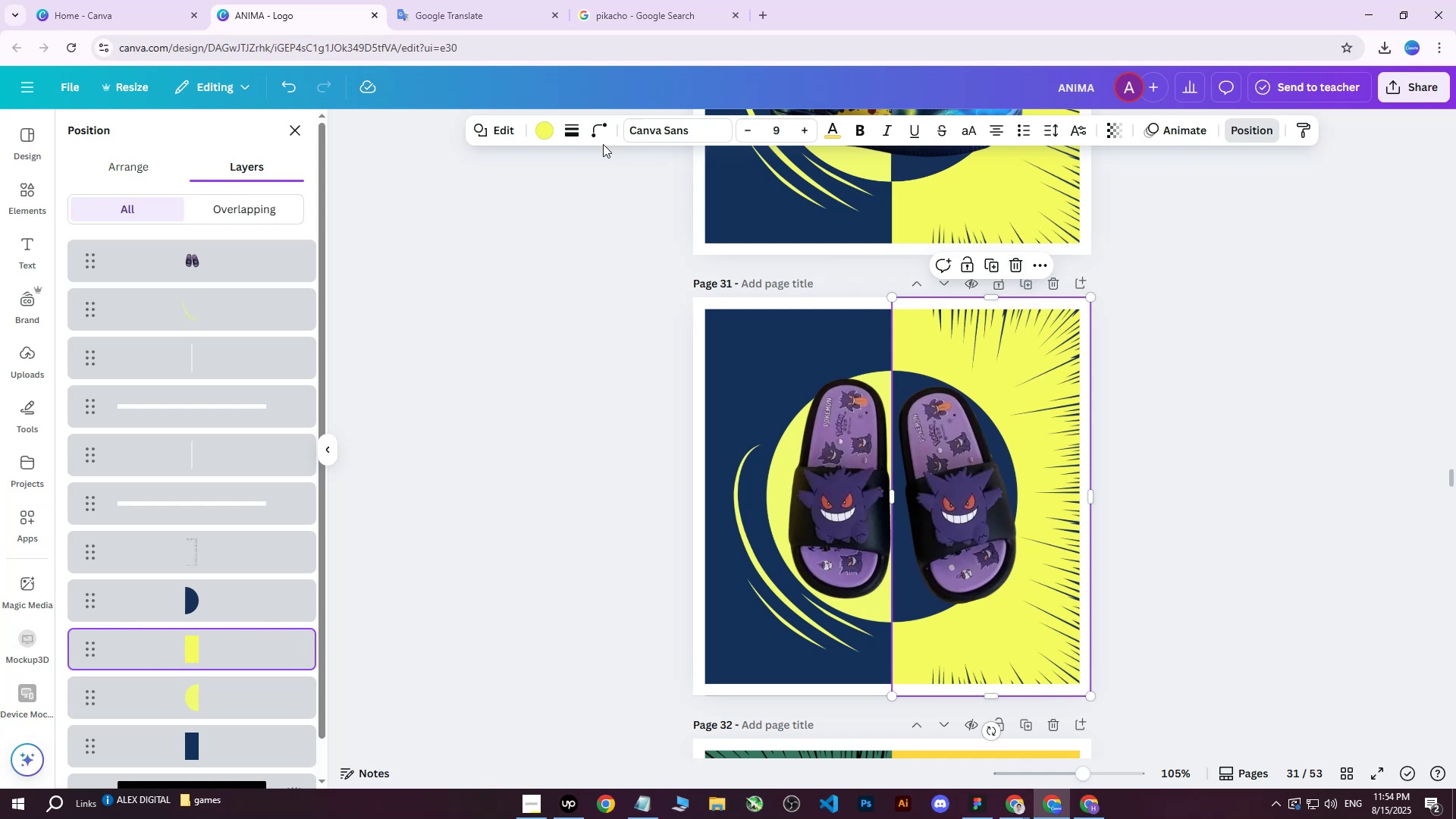 
left_click([552, 121])
 